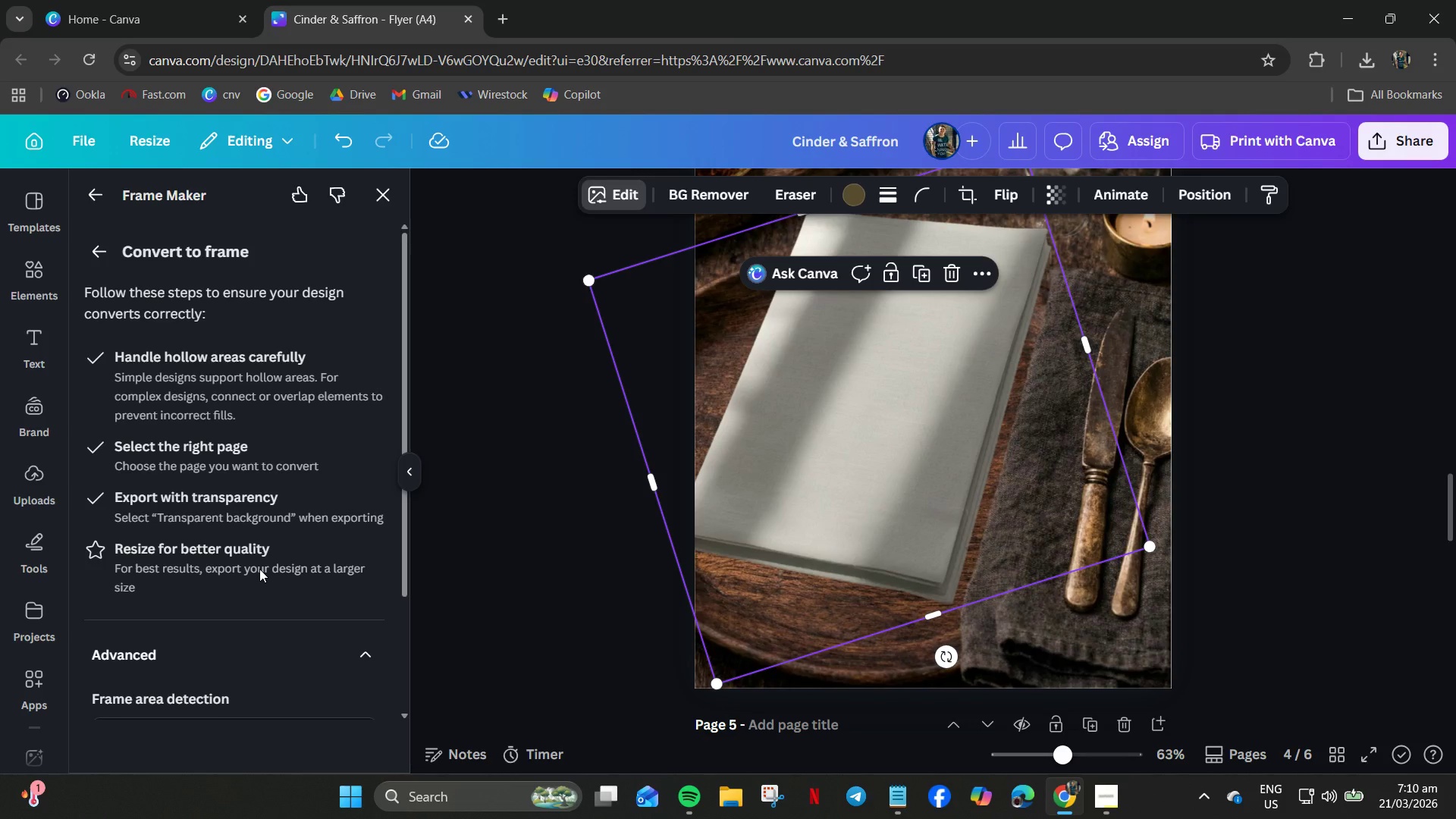 
scroll: coordinate [241, 612], scroll_direction: down, amount: 6.0
 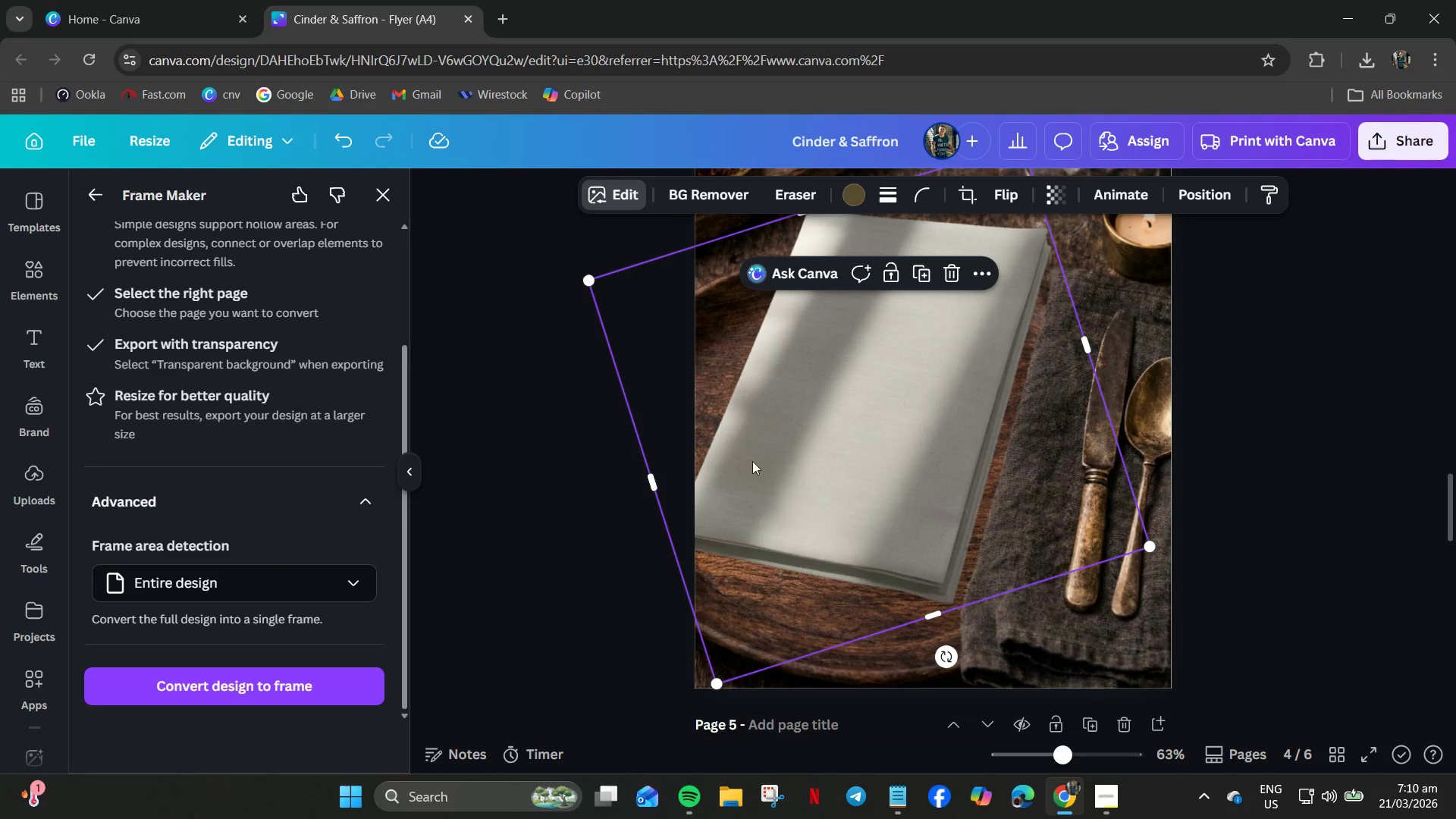 
left_click([772, 416])
 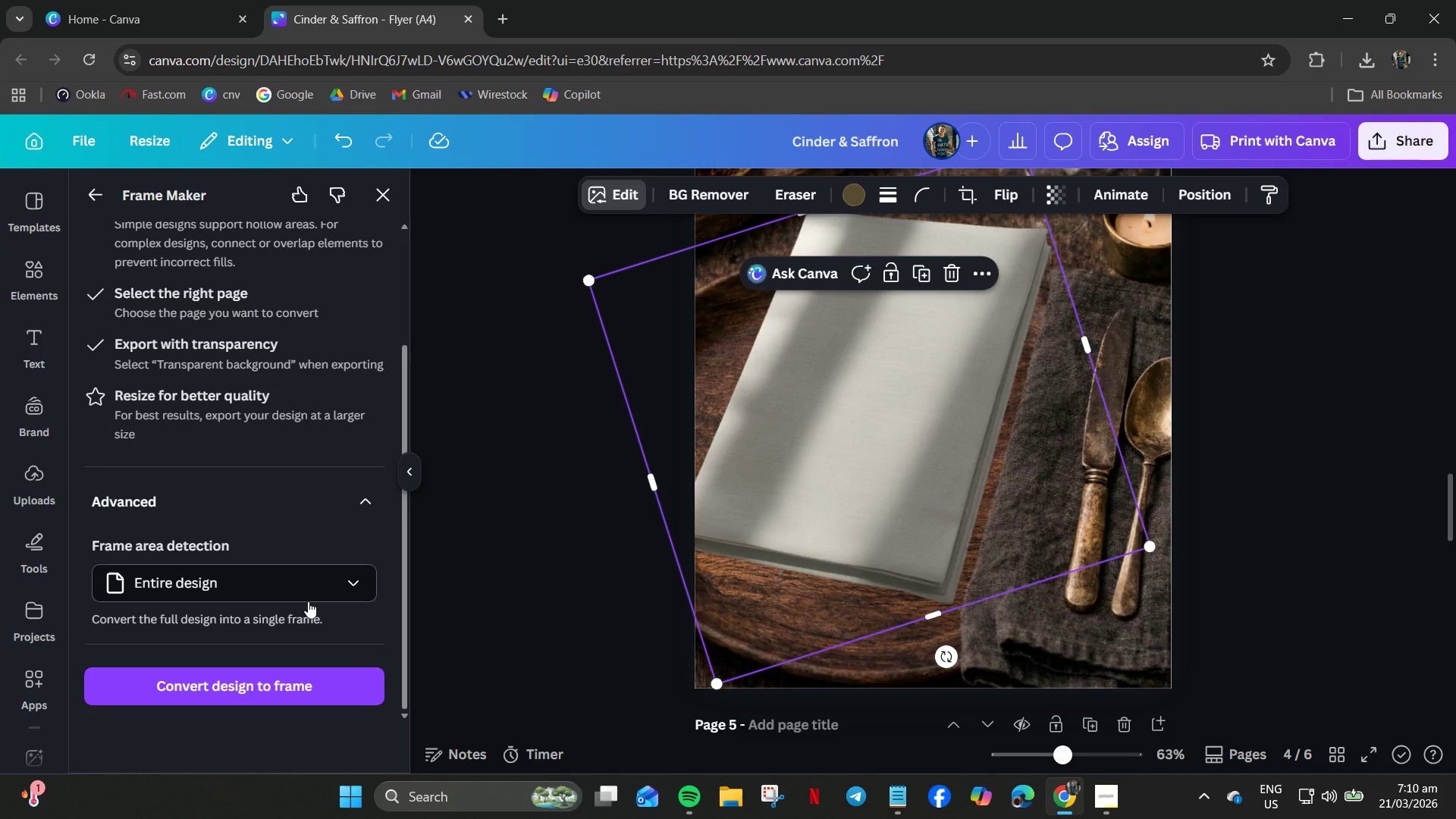 
mouse_move([287, 580])
 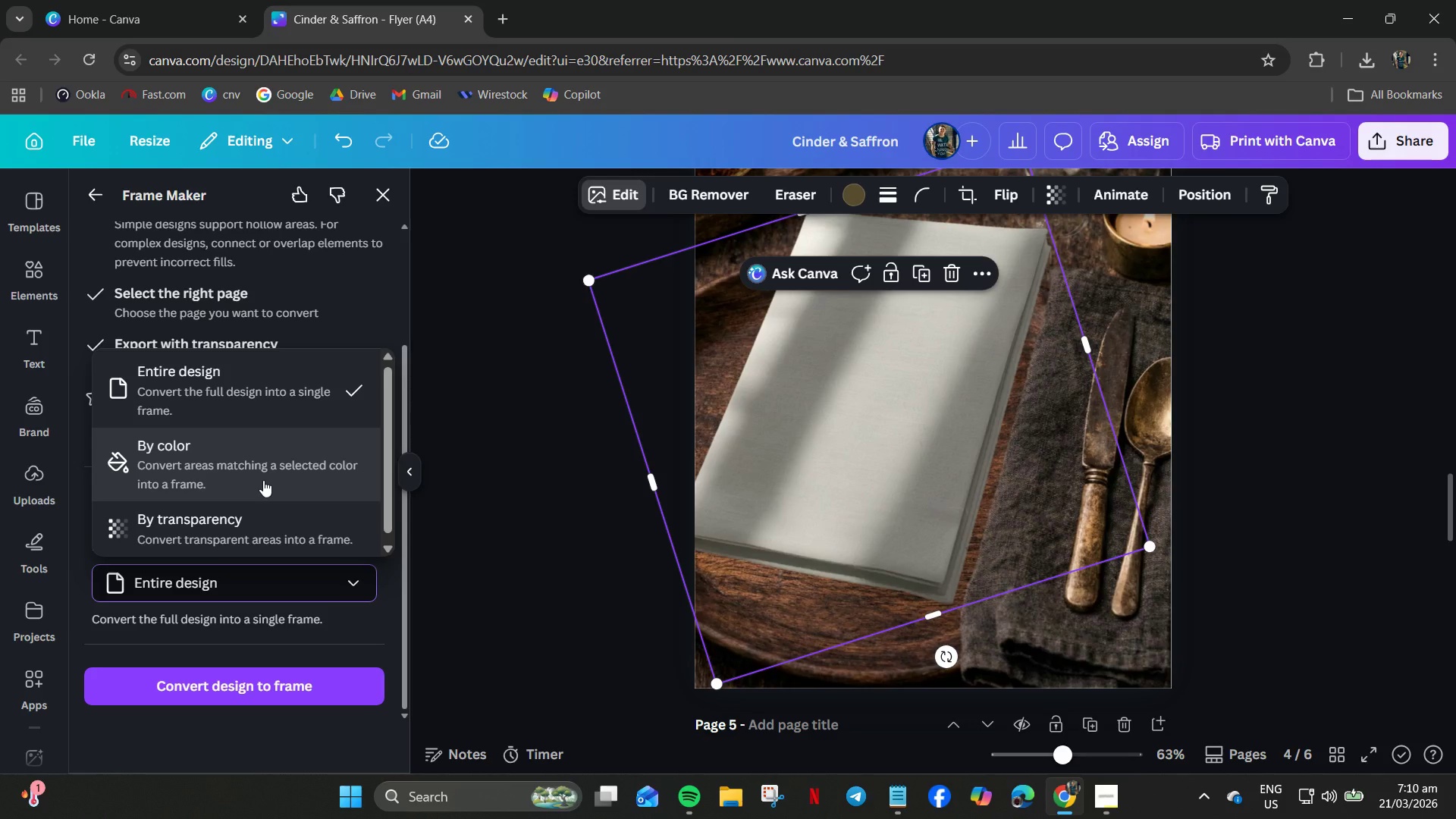 
wait(6.35)
 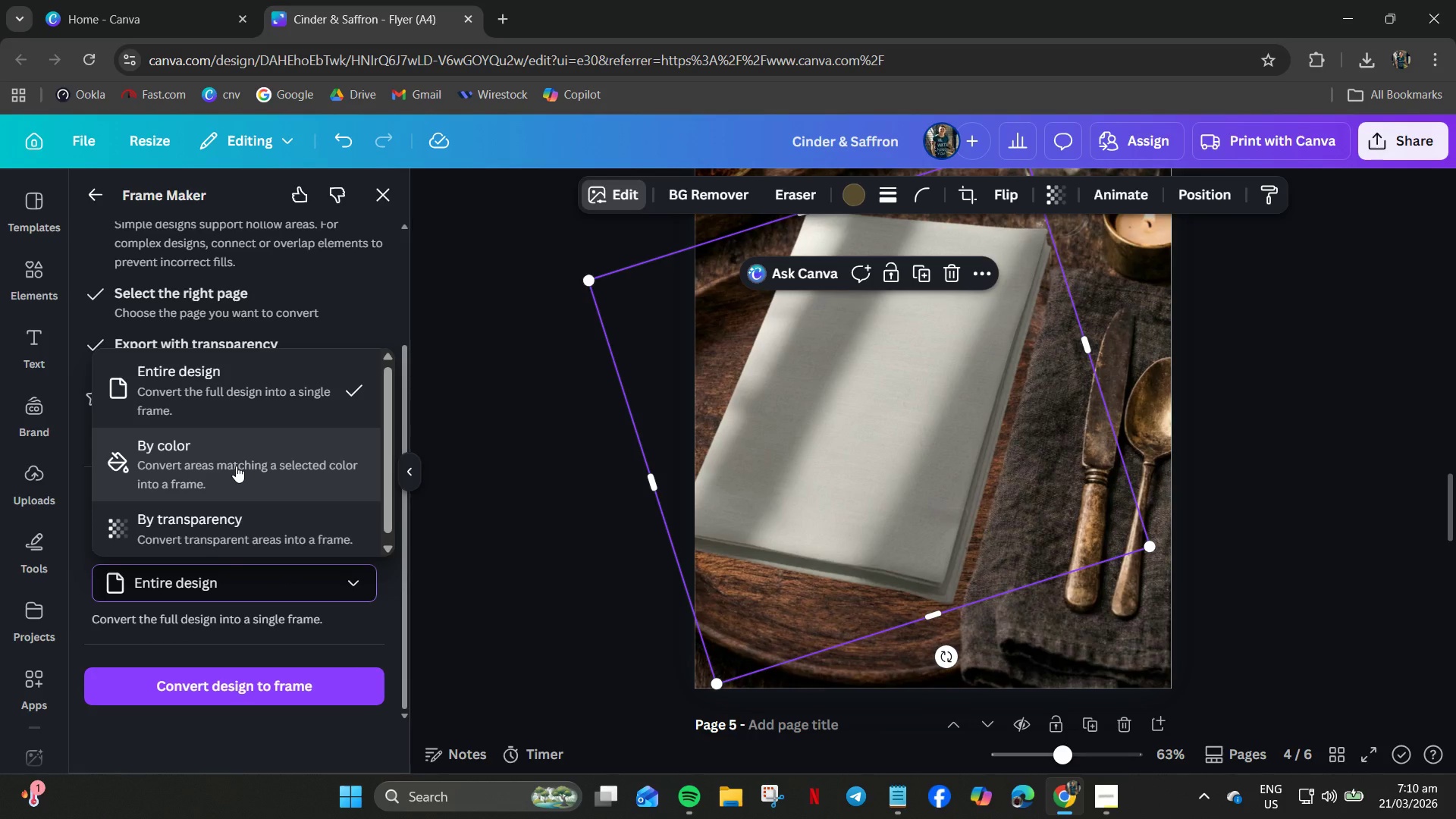 
left_click([265, 477])
 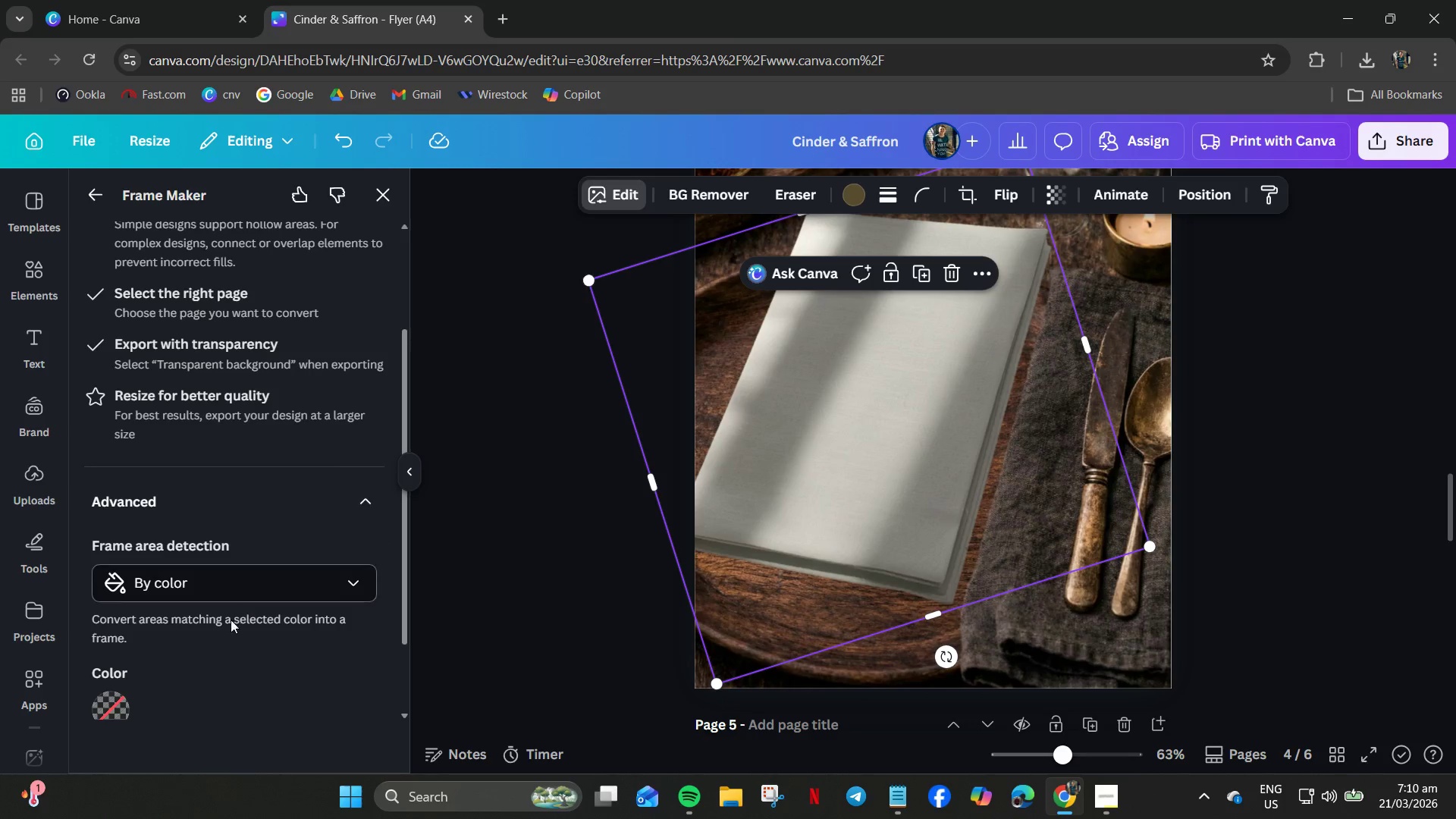 
scroll: coordinate [216, 671], scroll_direction: down, amount: 3.0
 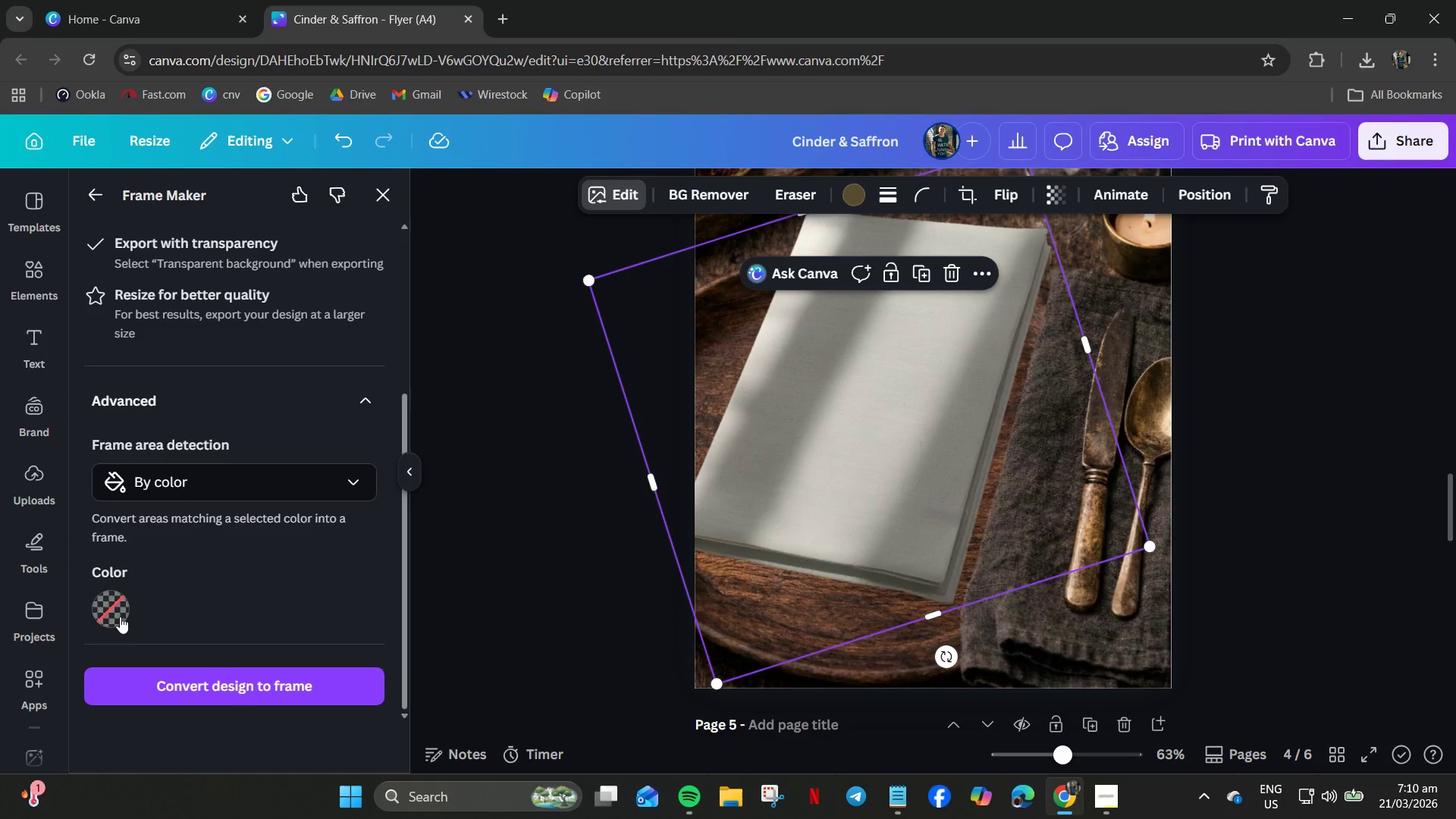 
left_click([120, 617])
 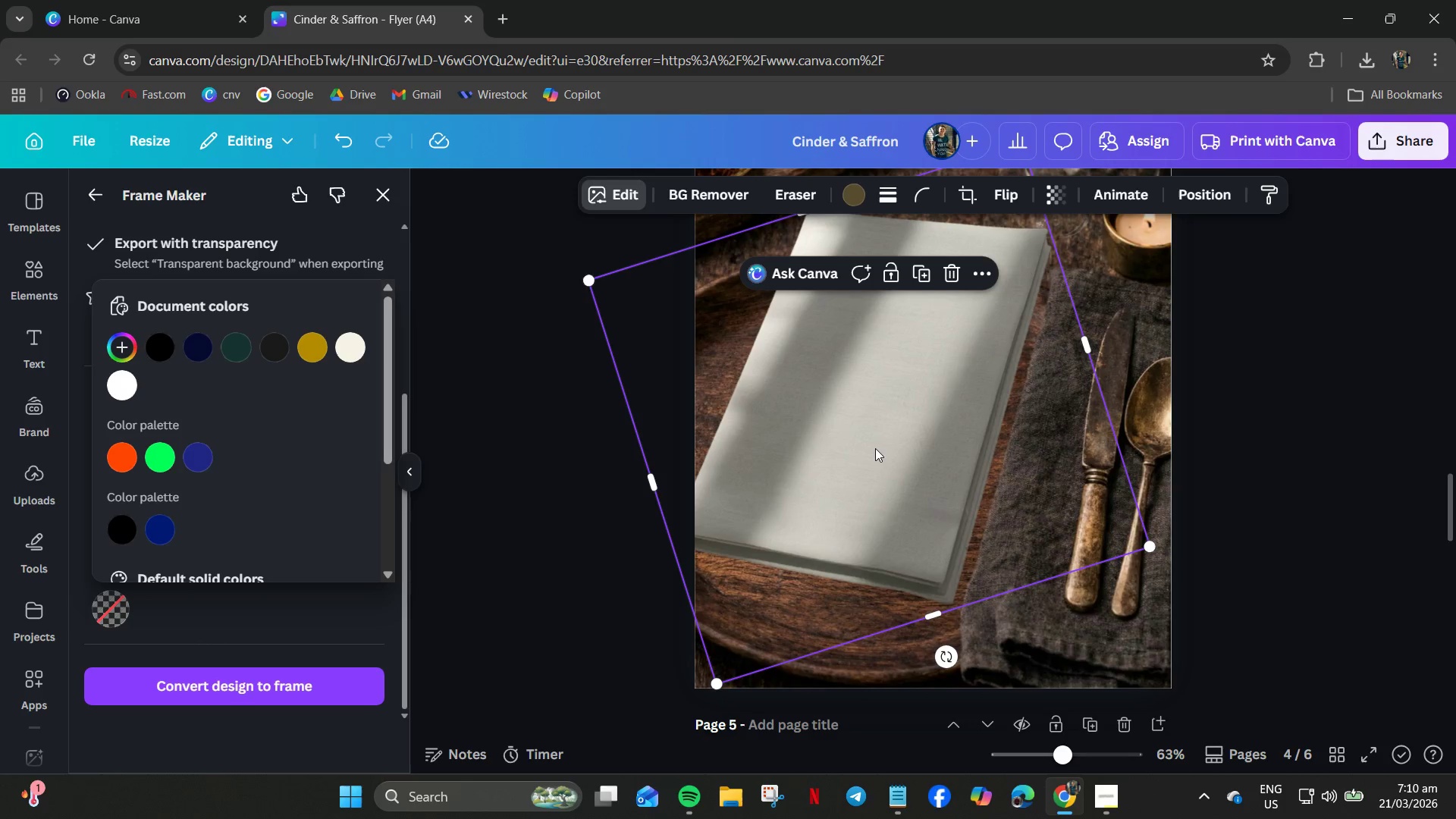 
left_click([883, 425])
 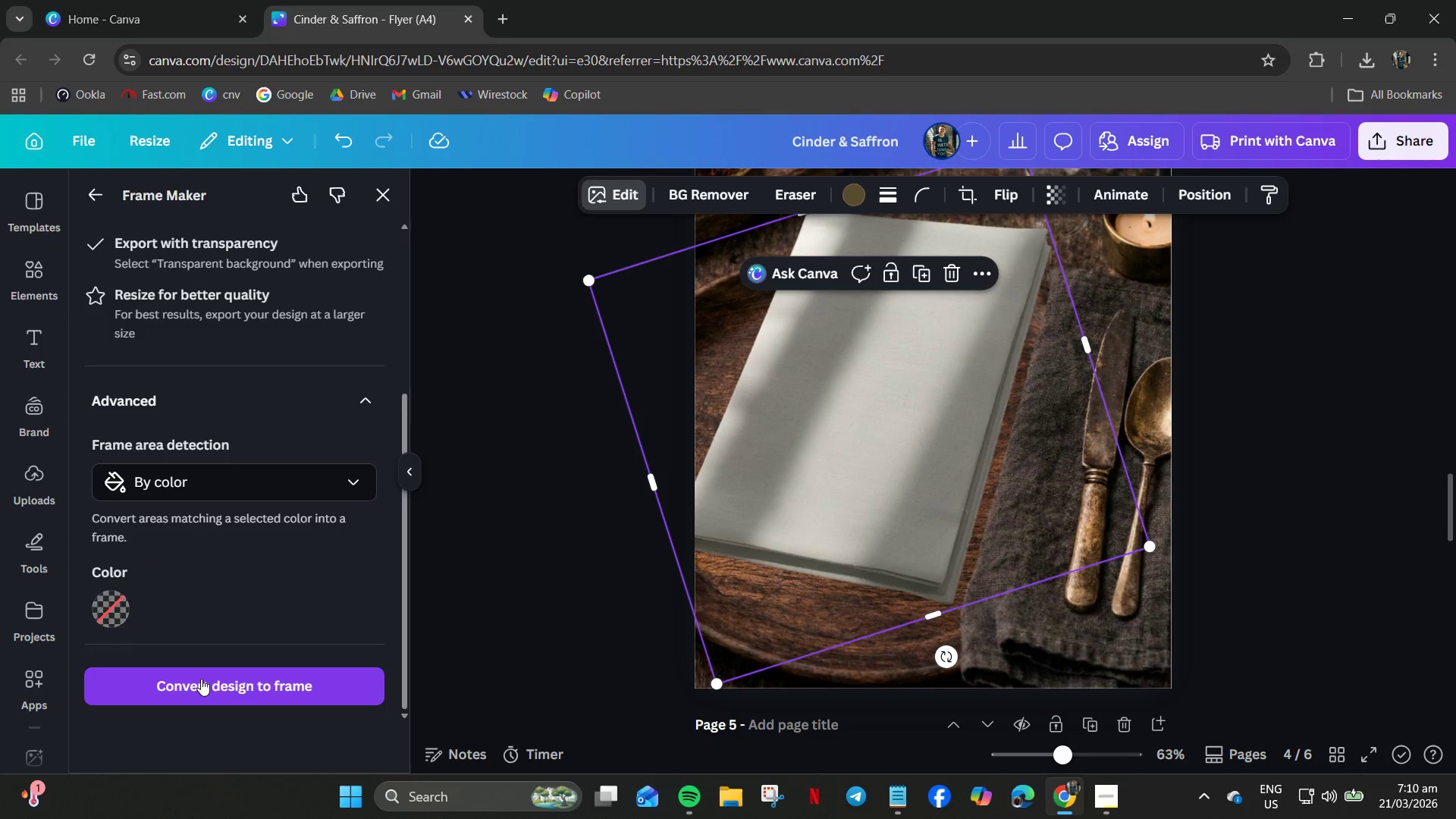 
left_click([234, 490])
 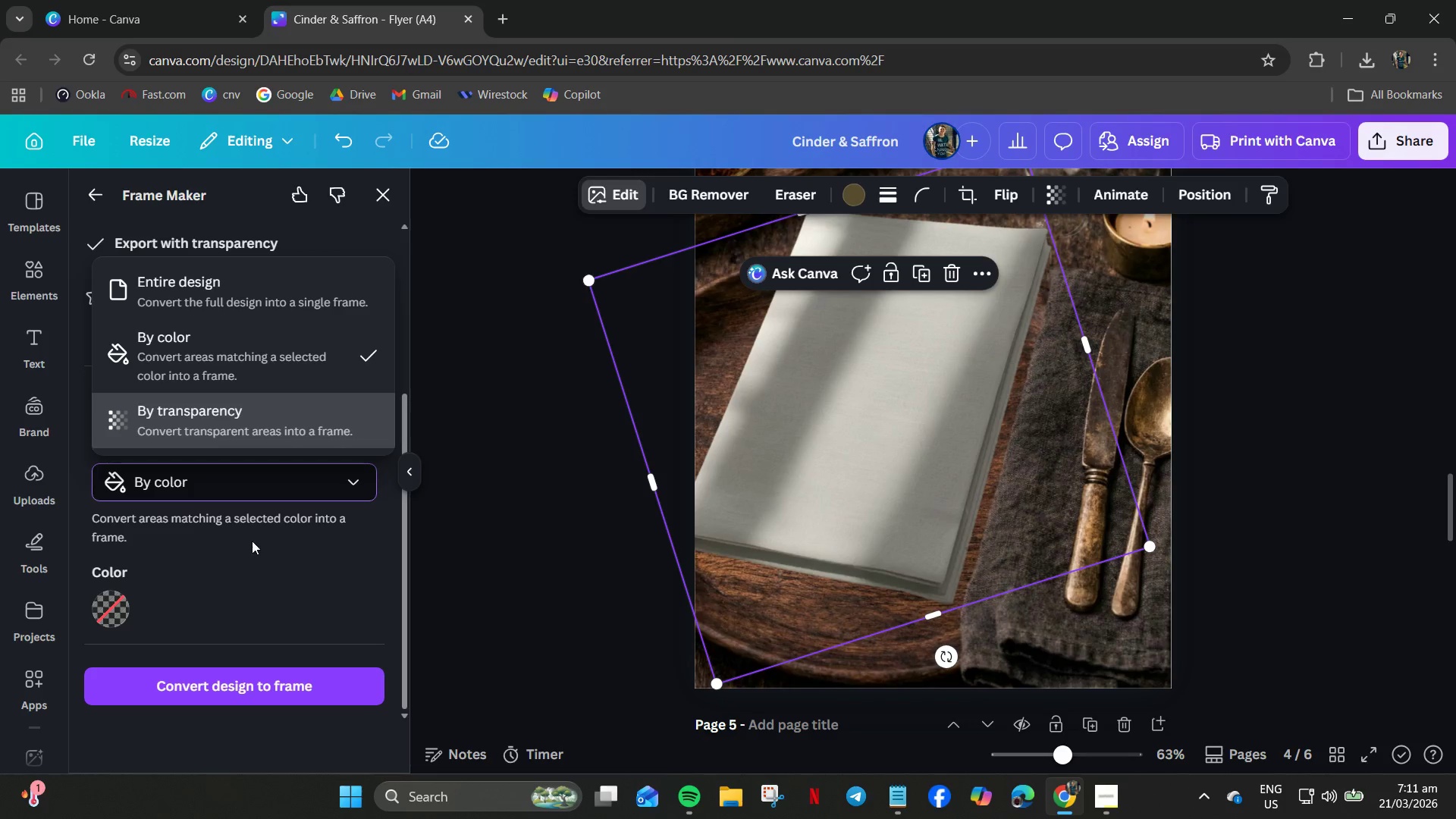 
wait(5.19)
 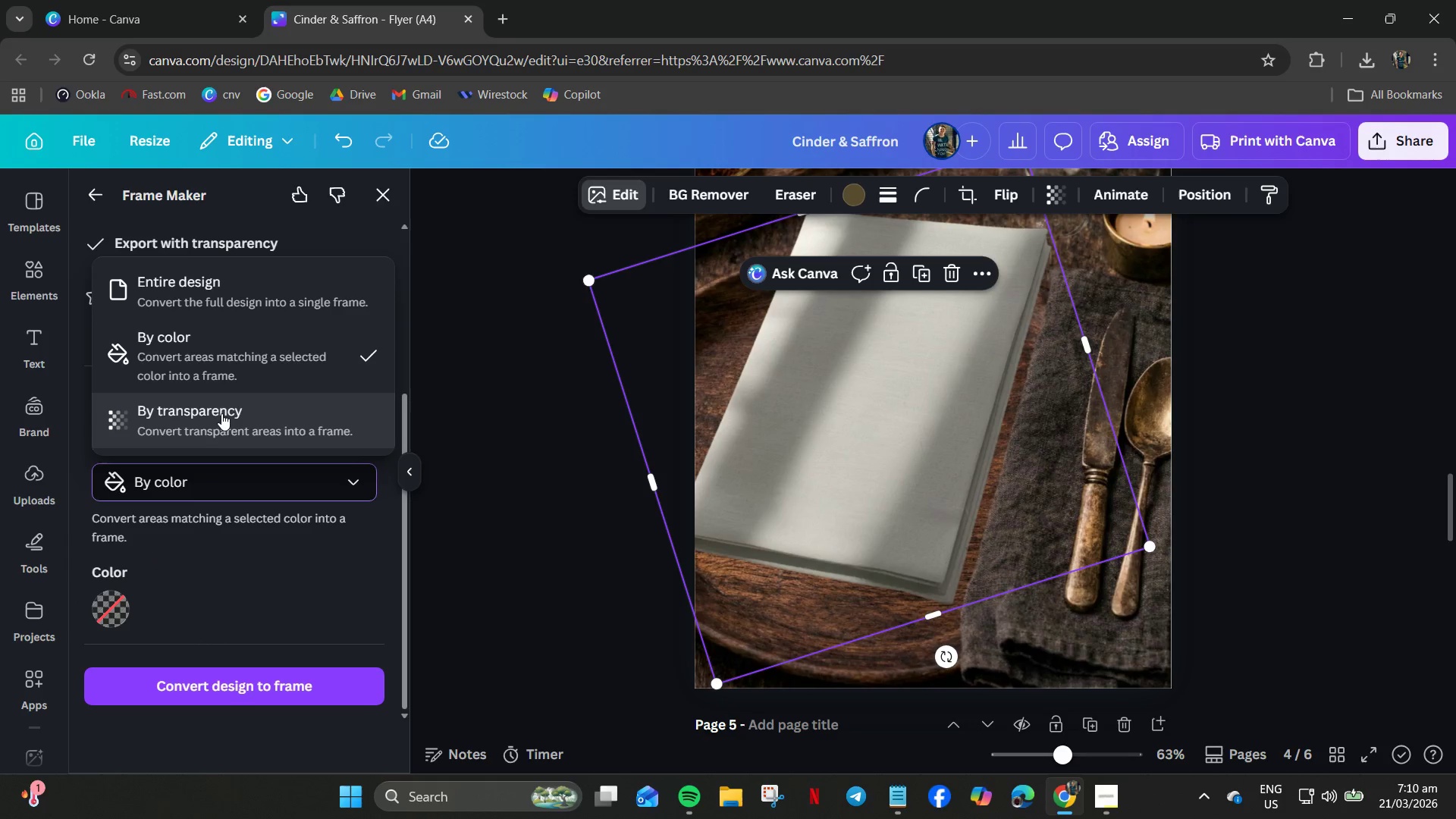 
right_click([914, 341])
 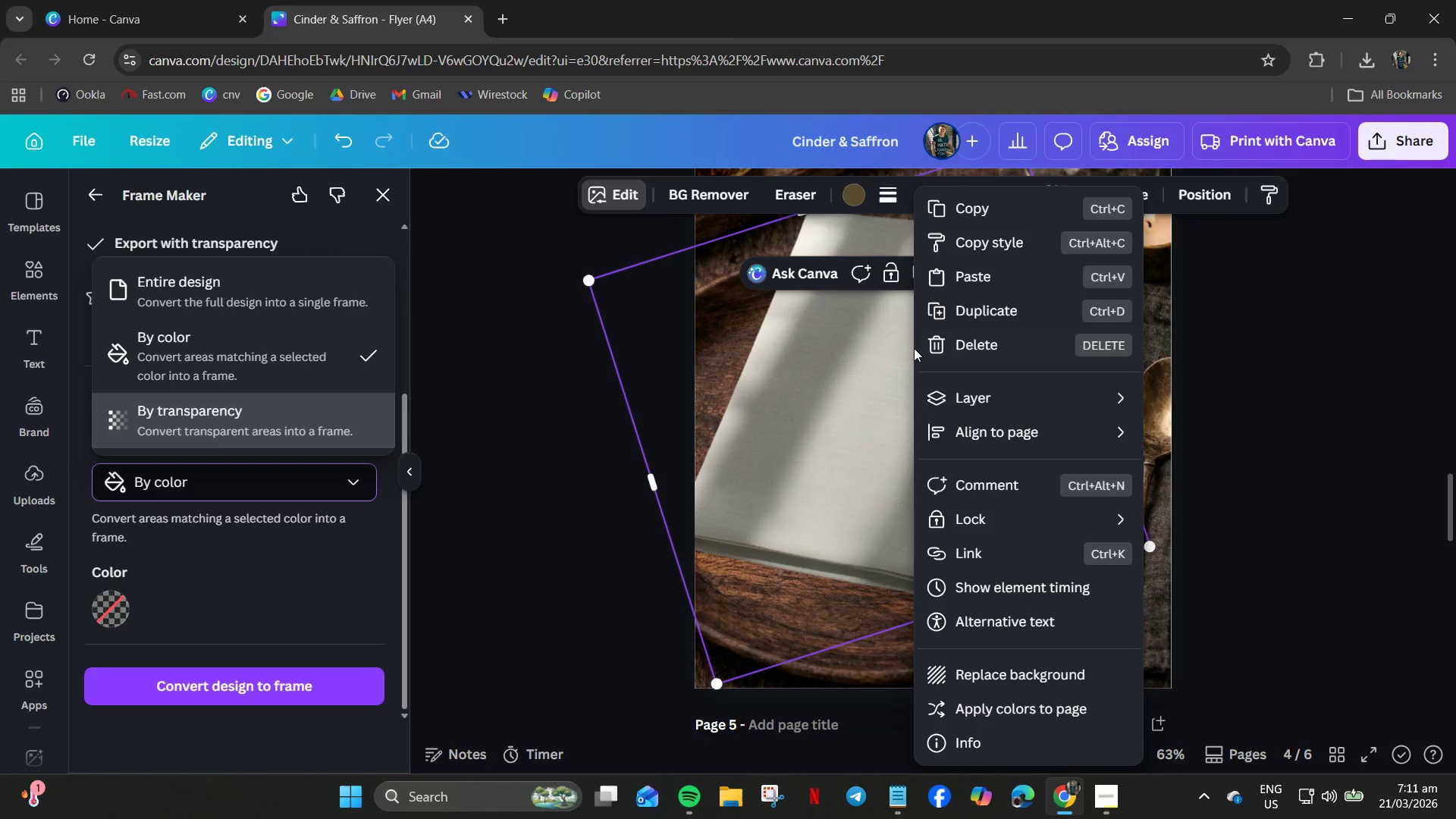 
left_click([911, 350])
 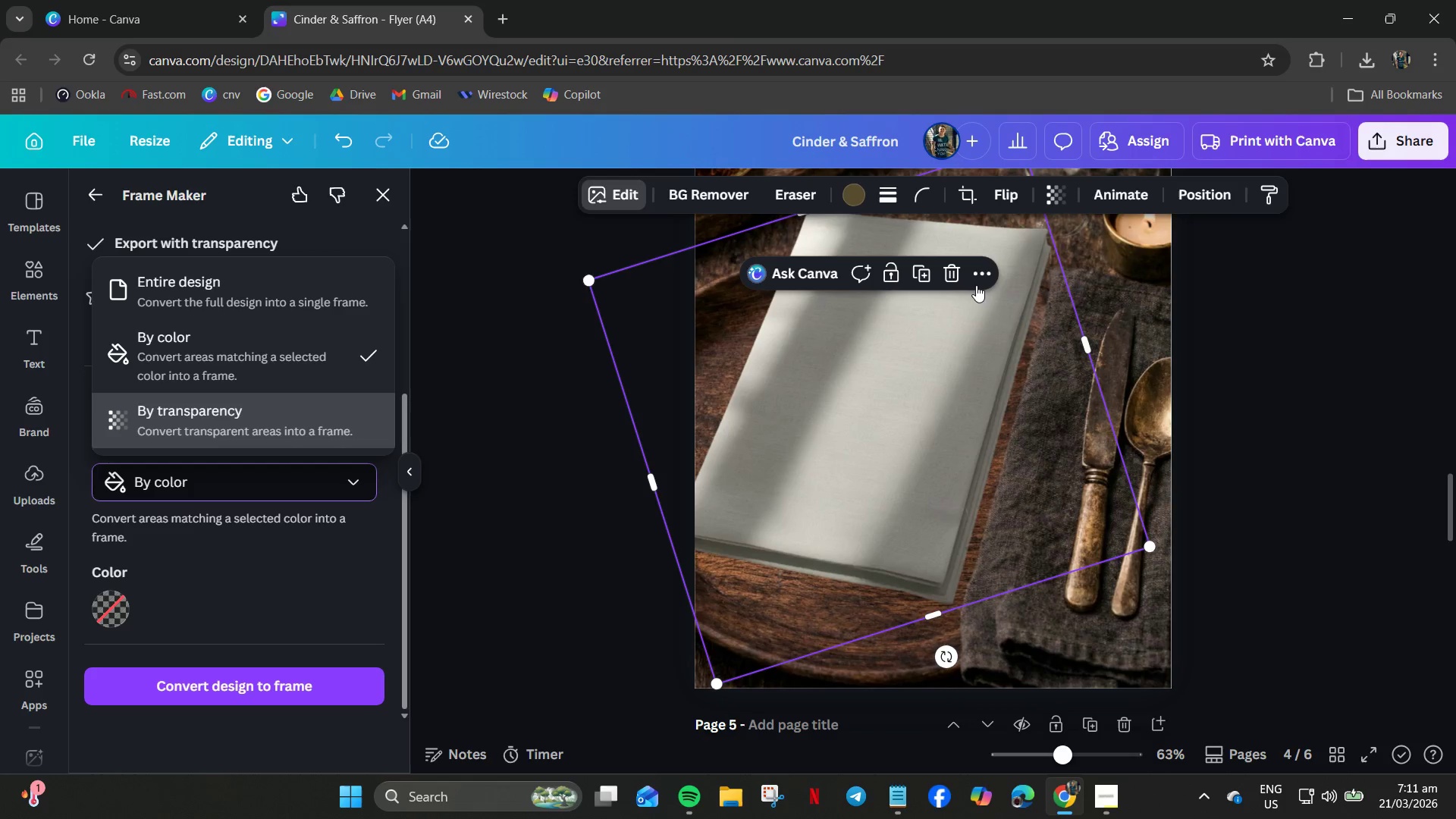 
left_click([977, 267])
 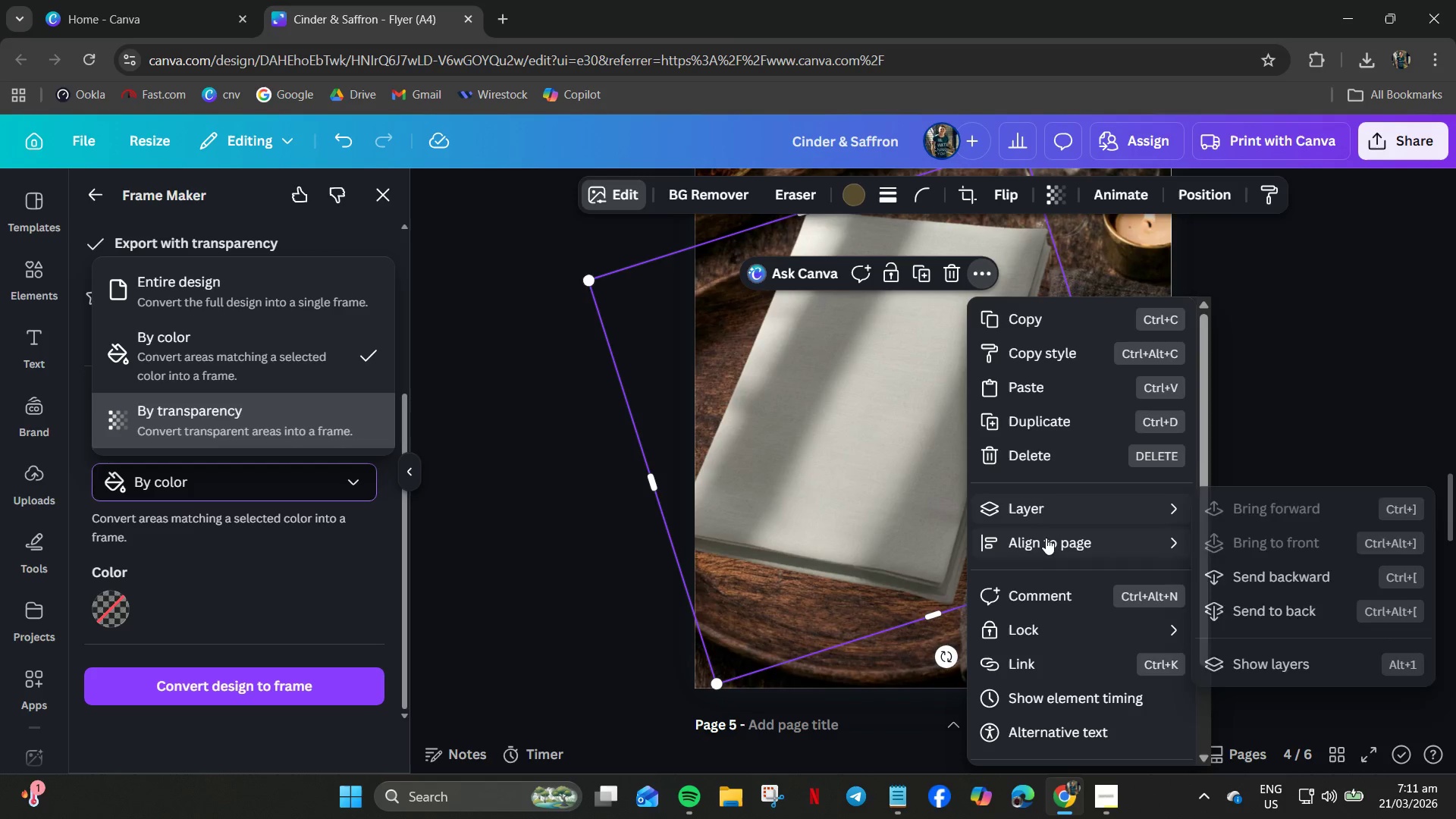 
wait(5.11)
 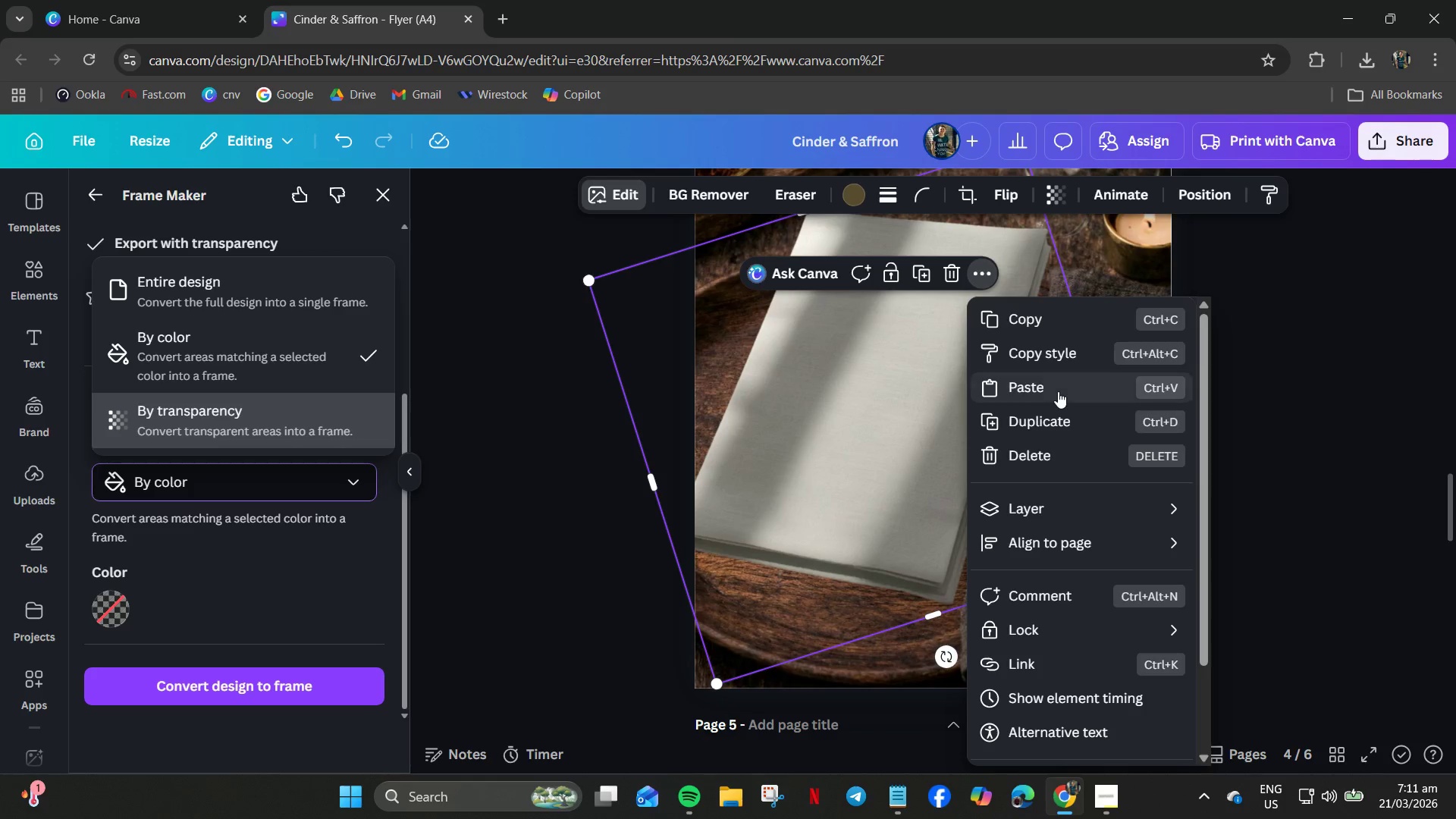 
scroll: coordinate [1156, 346], scroll_direction: up, amount: 4.0
 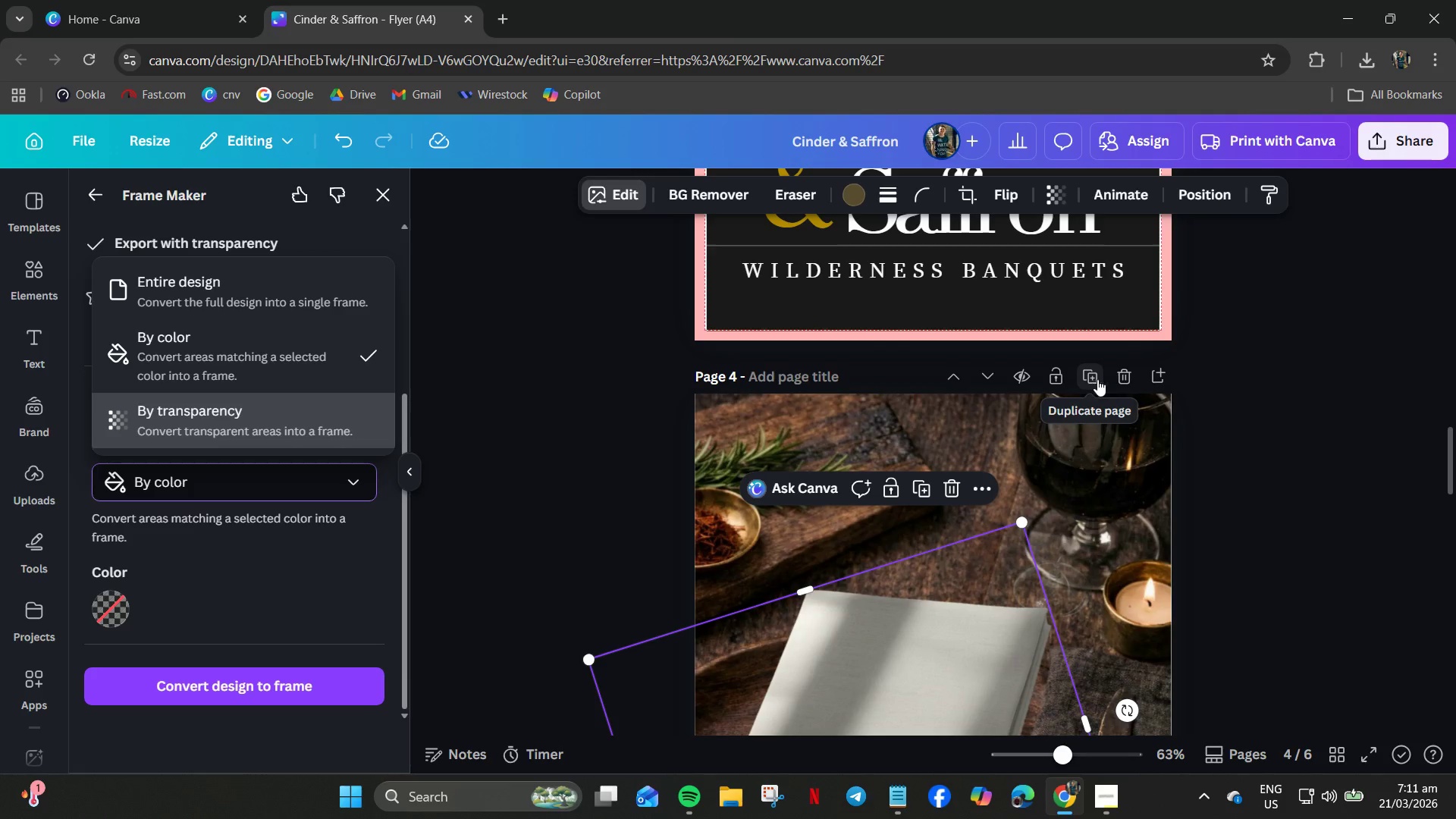 
left_click_drag(start_coordinate=[1177, 388], to_coordinate=[1169, 388])
 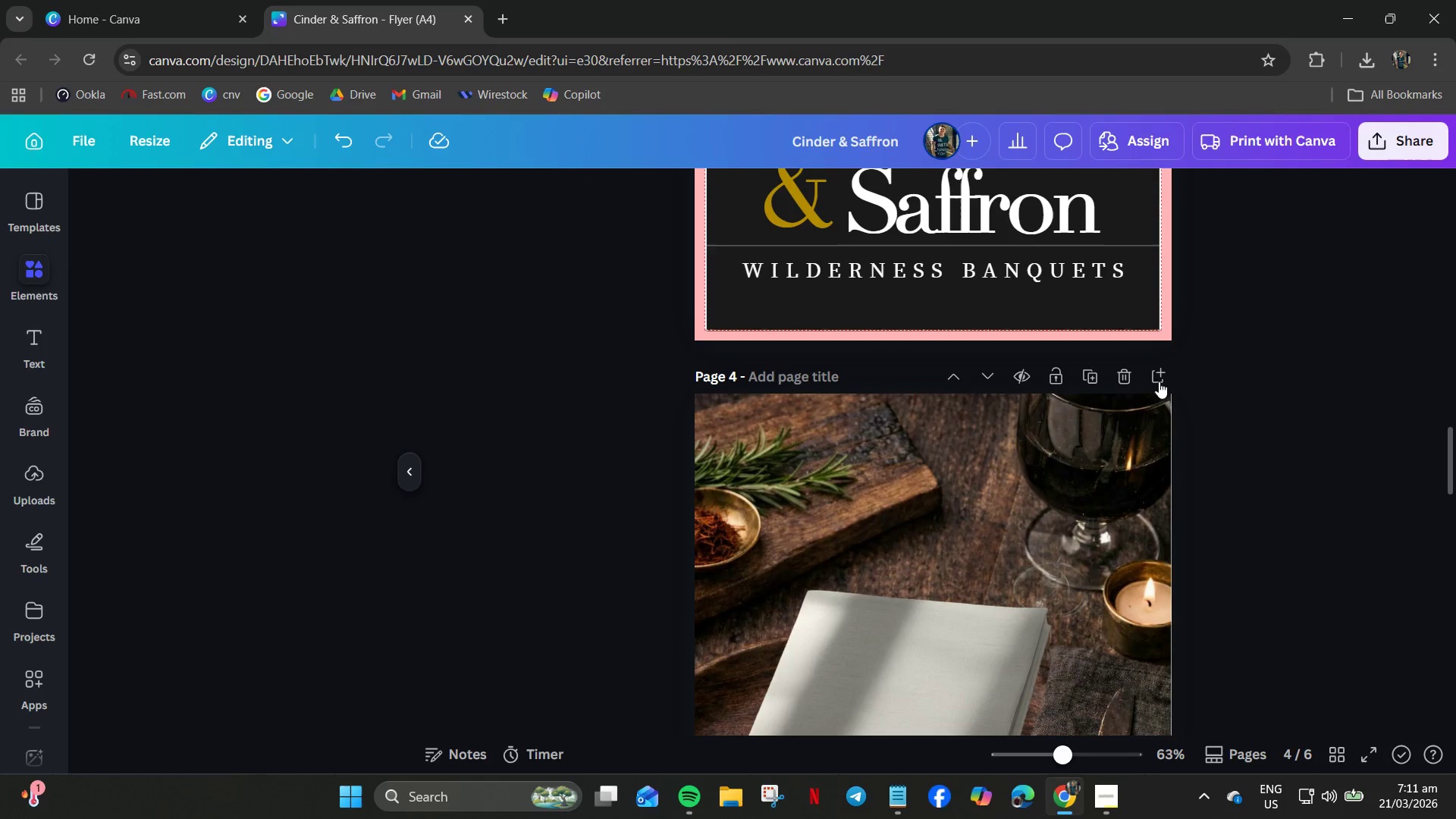 
double_click([1159, 381])
 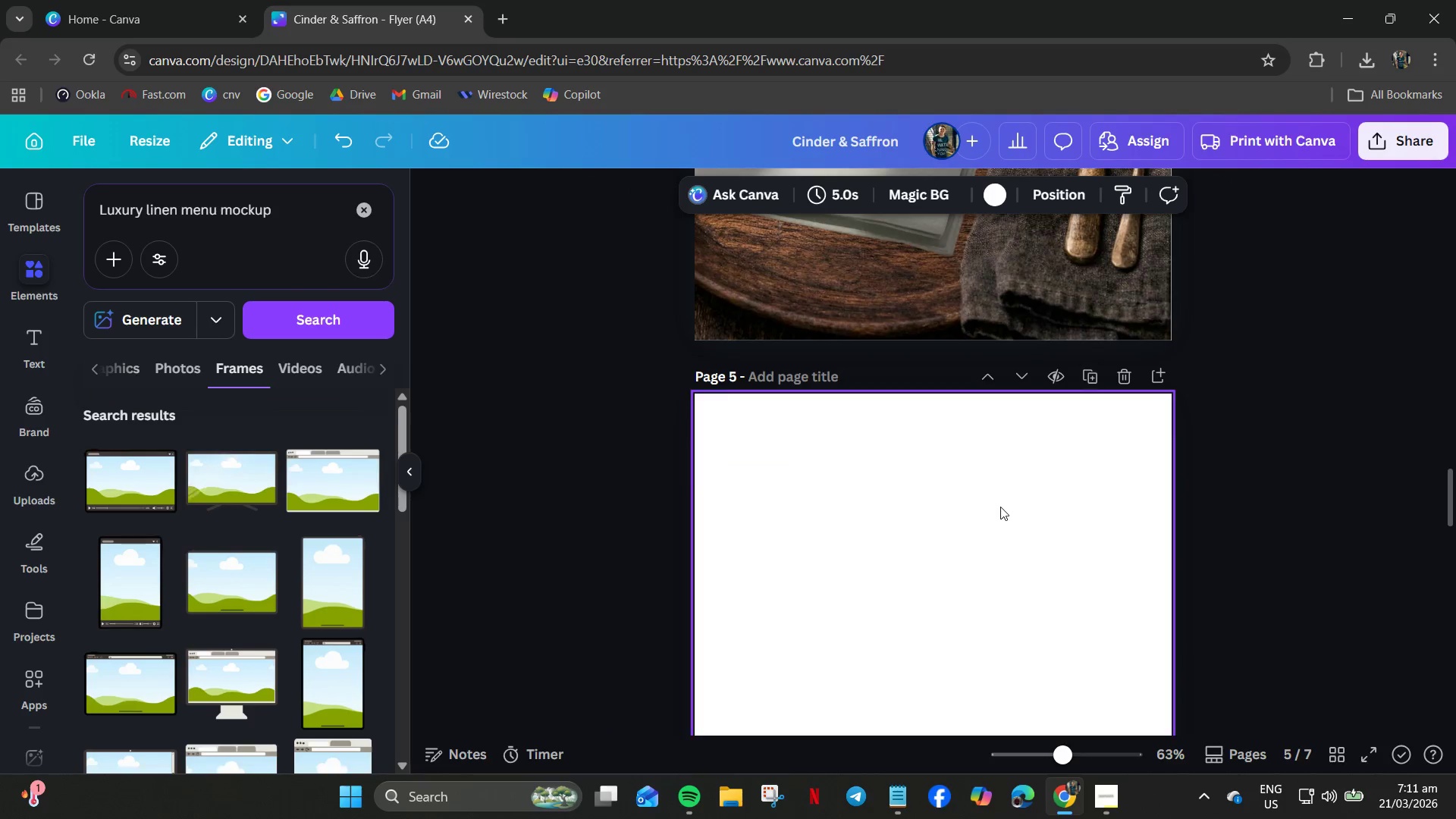 
key(Control+ControlLeft)
 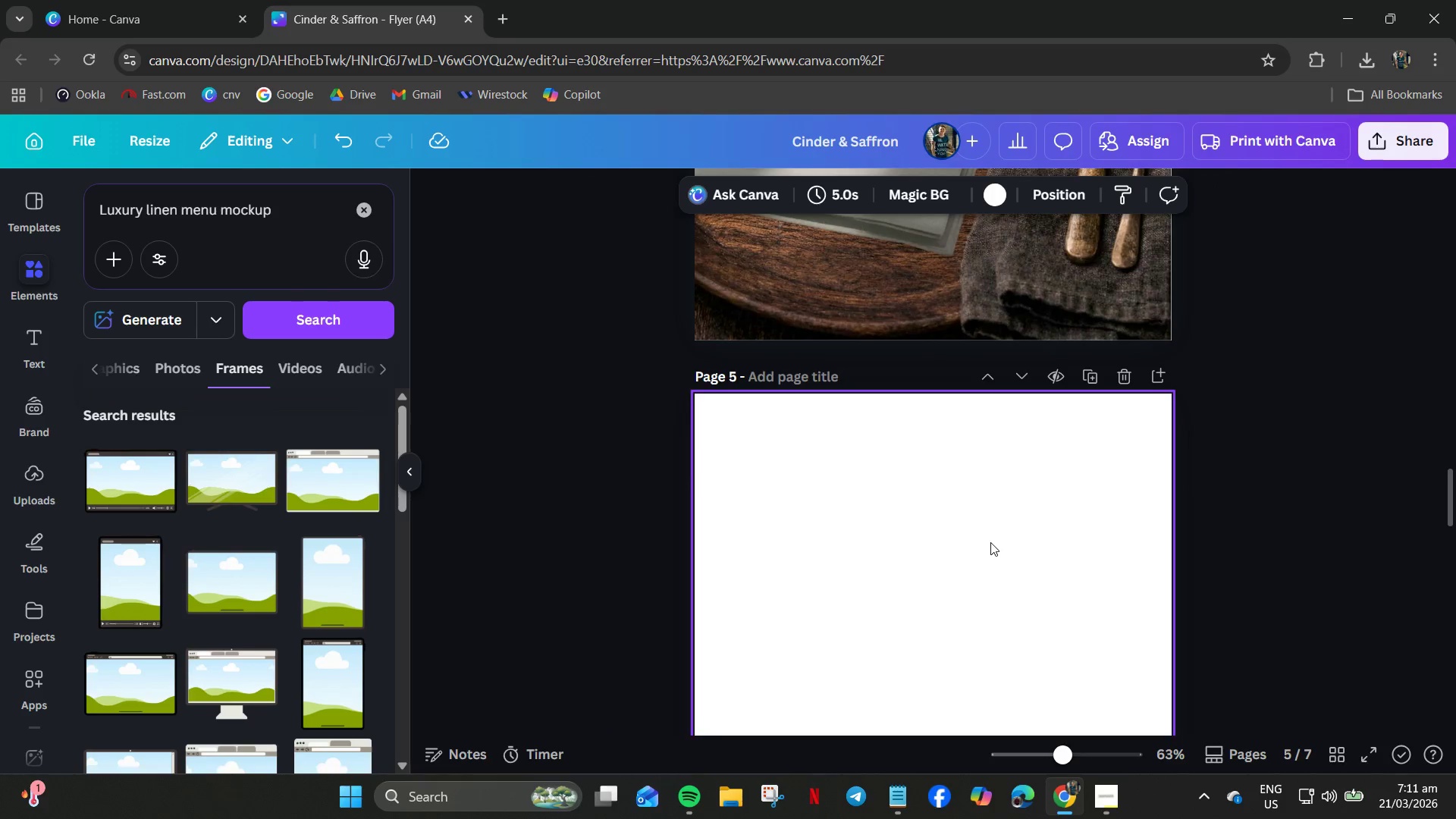 
scroll: coordinate [990, 542], scroll_direction: down, amount: 3.0
 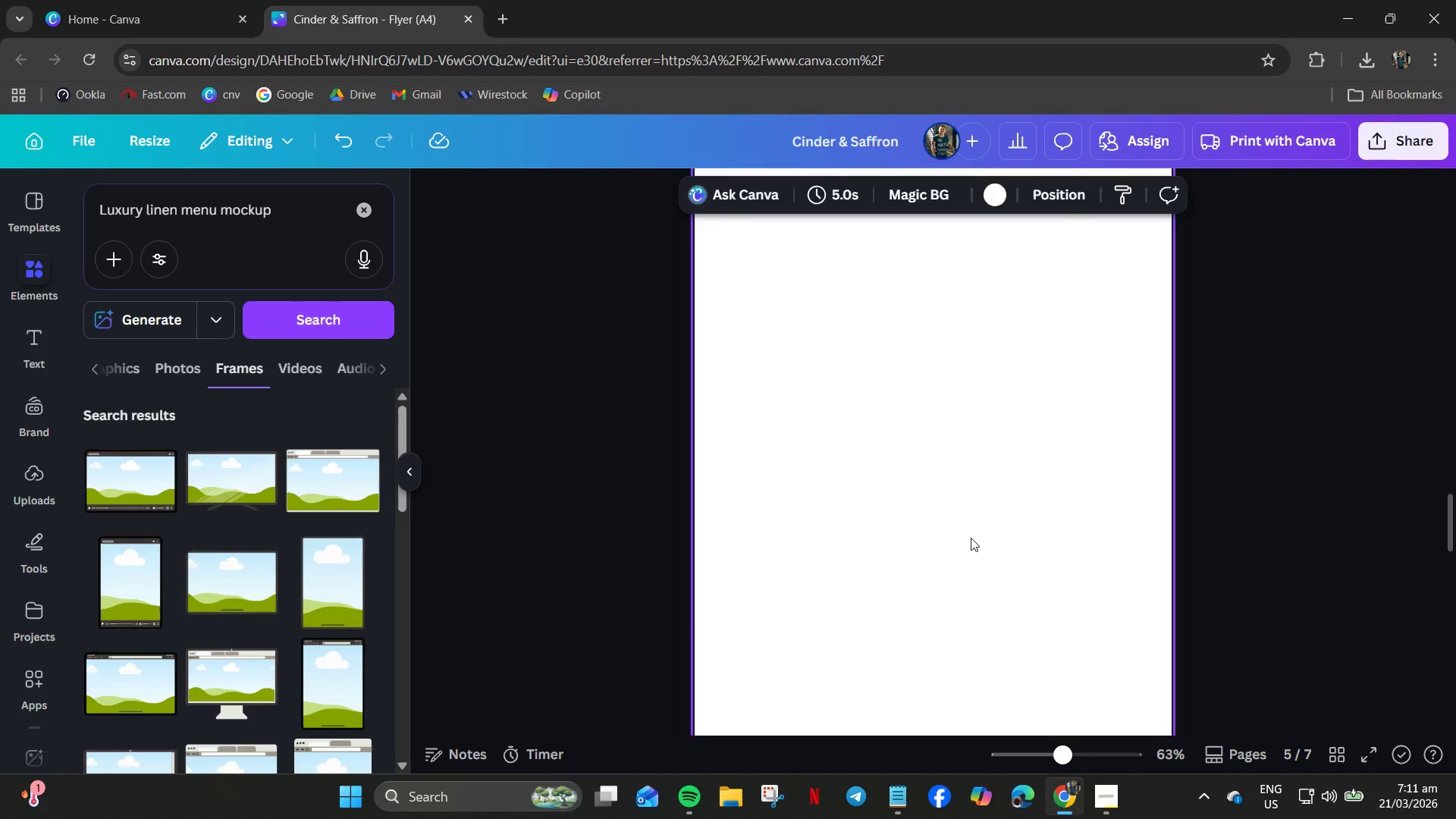 
key(Control+V)
 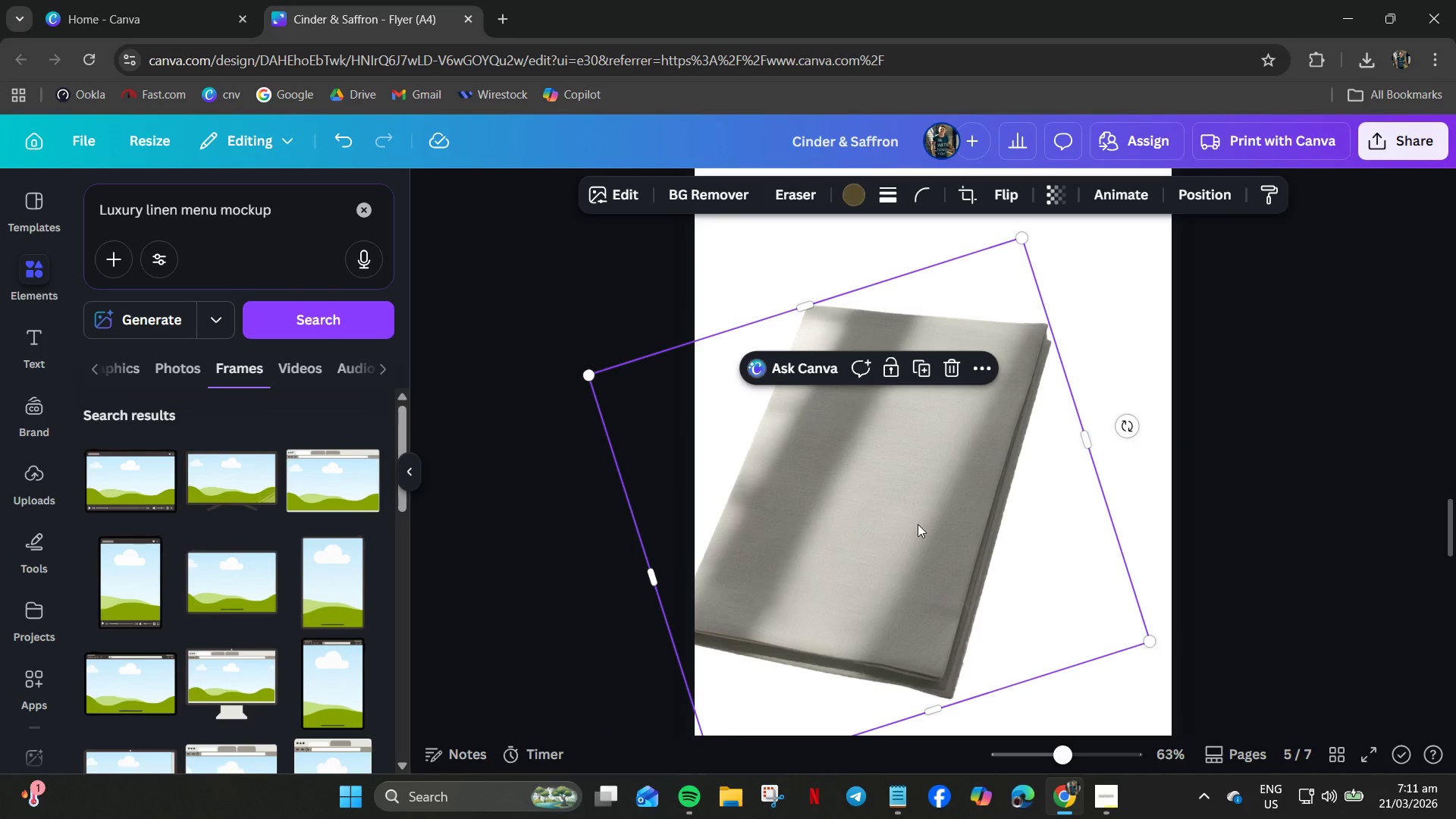 
left_click_drag(start_coordinate=[919, 523], to_coordinate=[981, 475])
 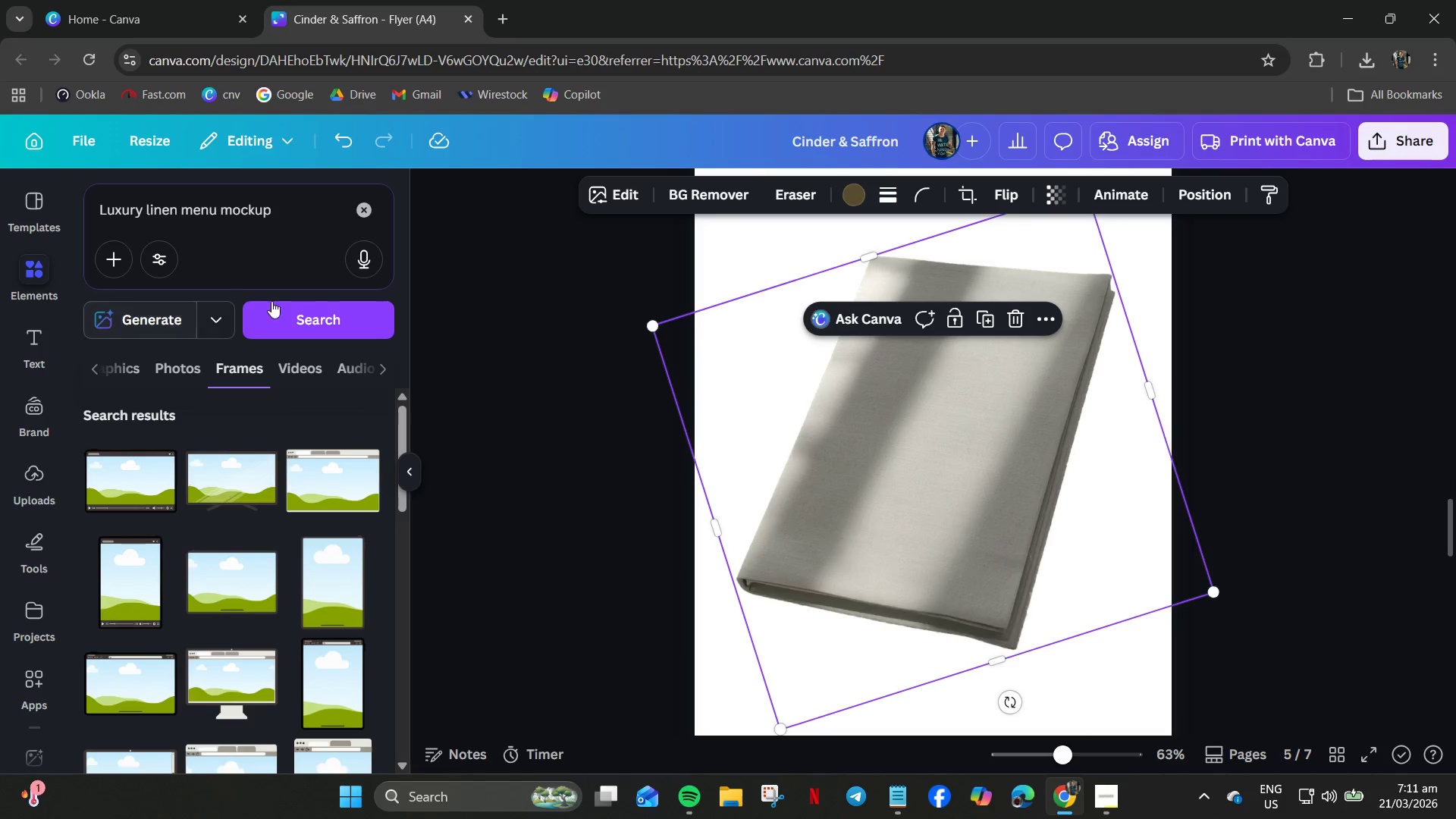 
left_click([619, 204])
 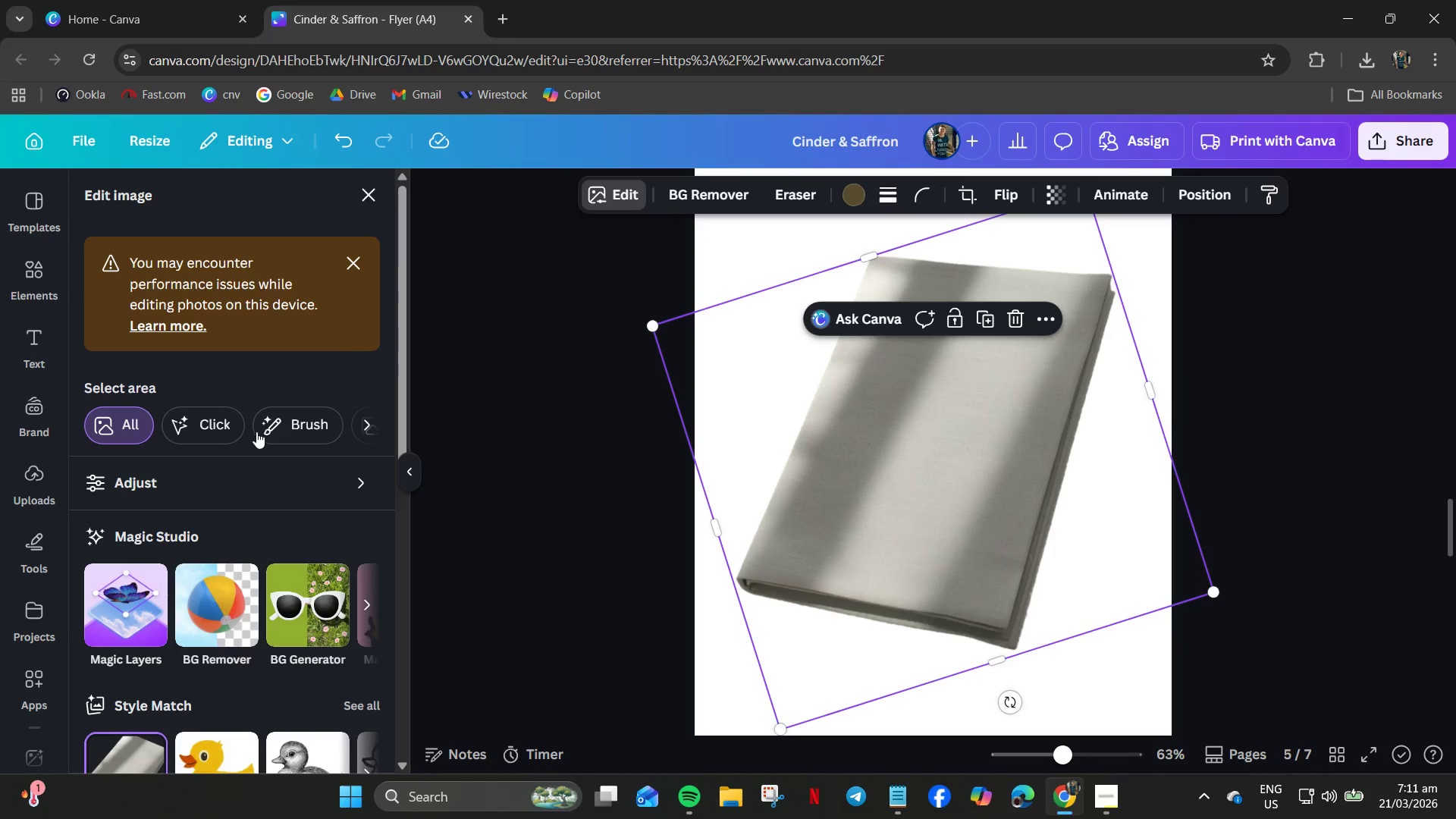 
scroll: coordinate [275, 491], scroll_direction: down, amount: 2.0
 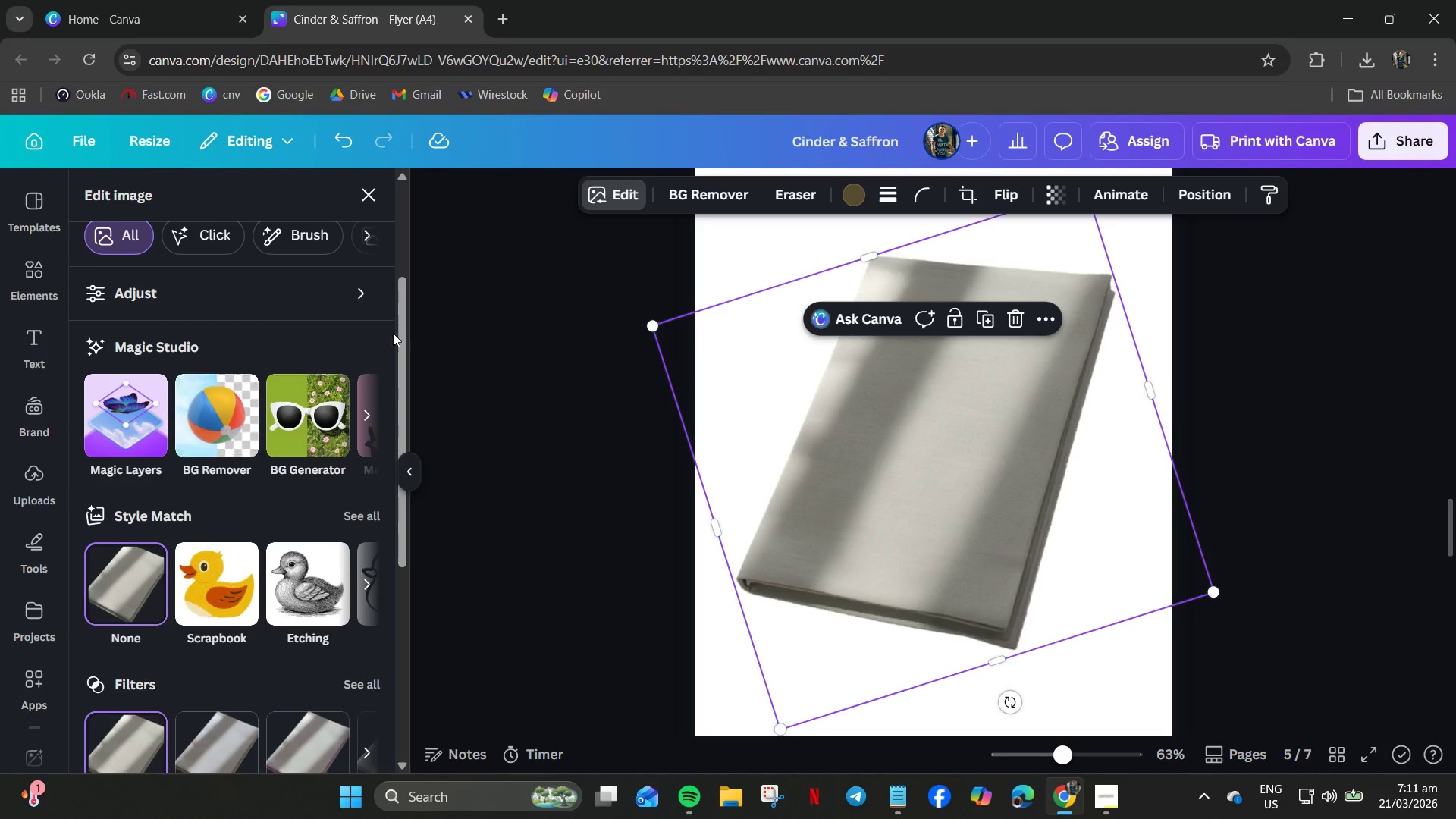 
left_click([365, 419])
 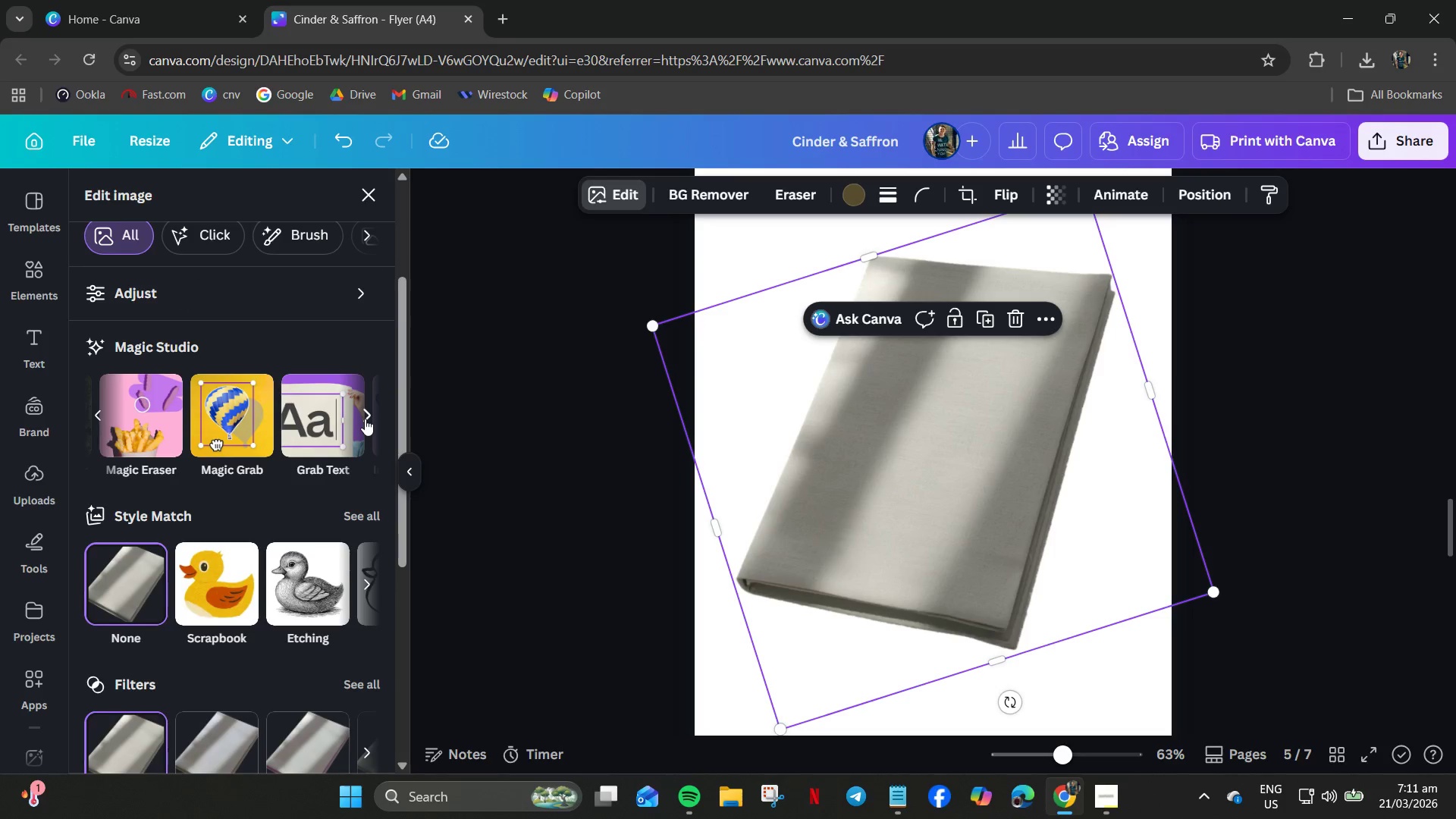 
left_click([365, 419])
 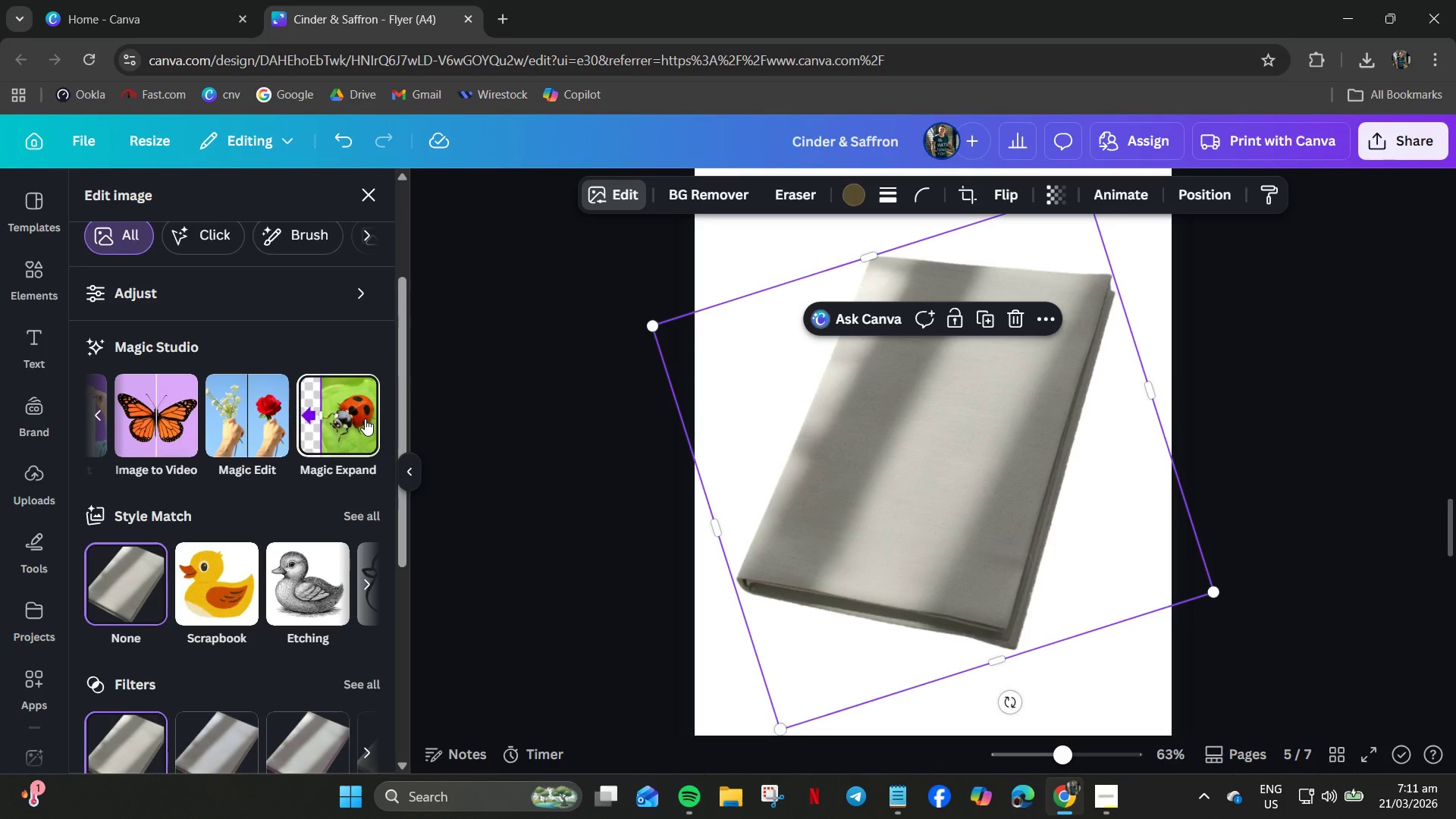 
left_click([365, 419])
 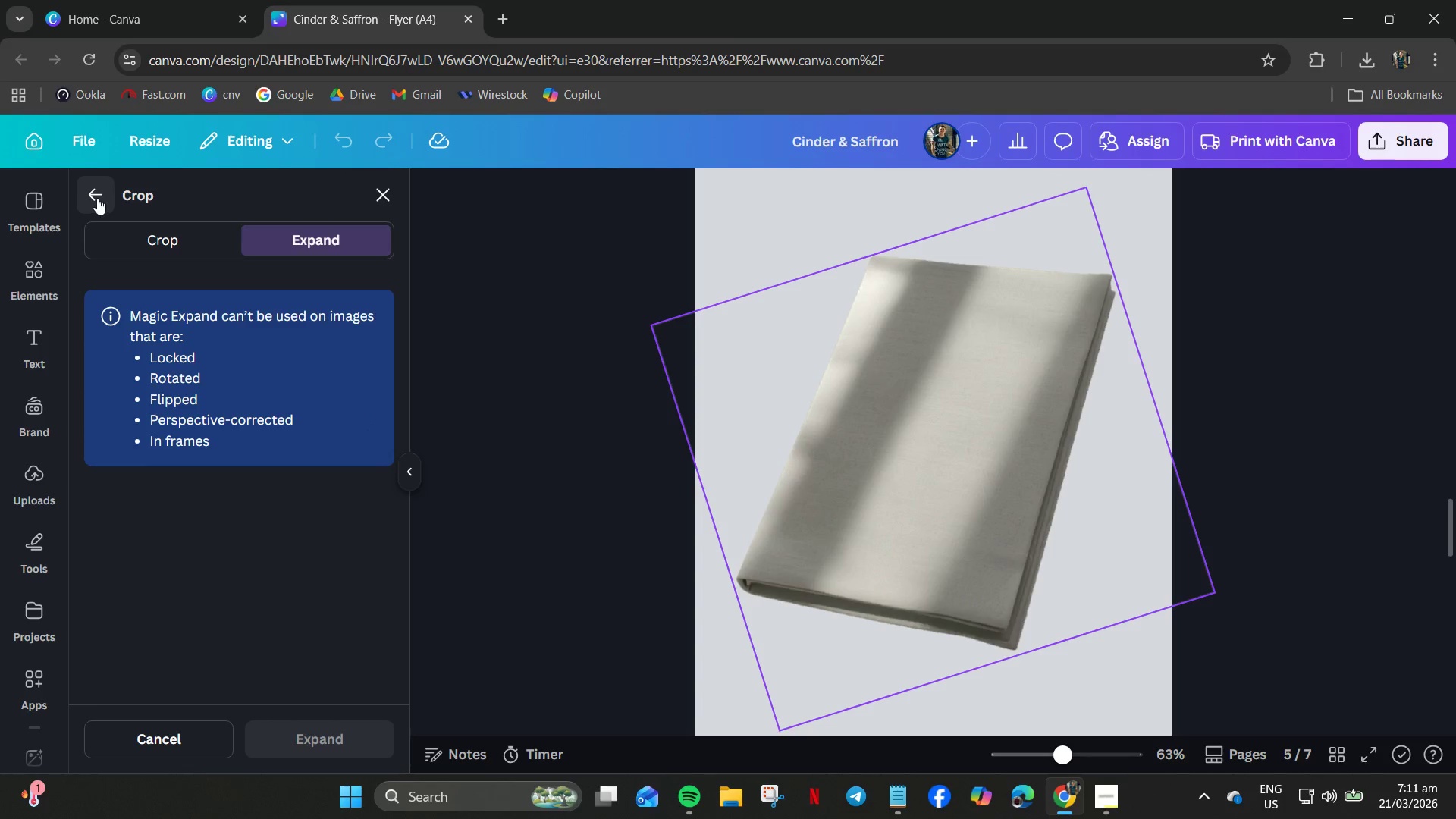 
scroll: coordinate [266, 584], scroll_direction: down, amount: 6.0
 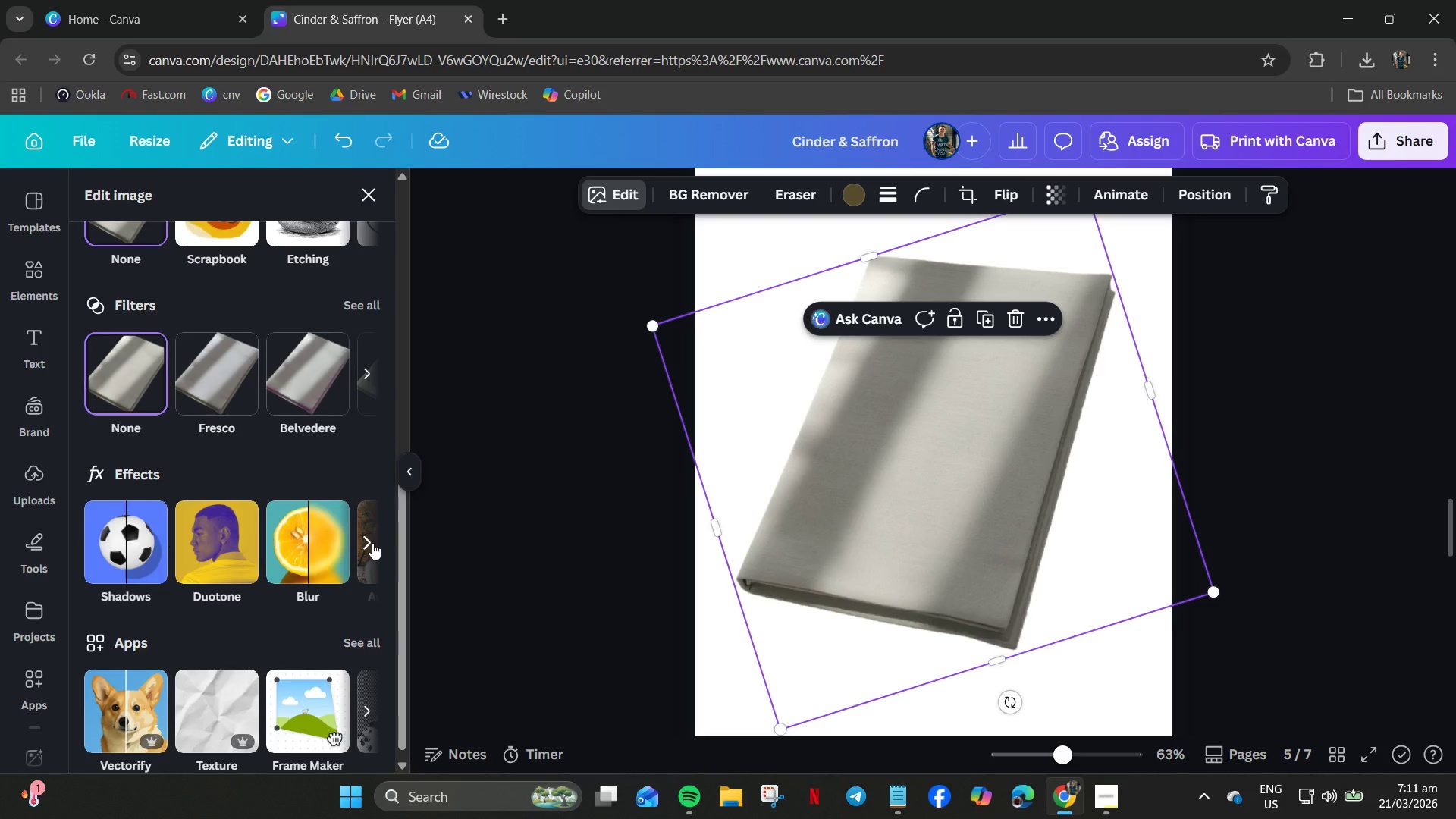 
left_click([366, 541])
 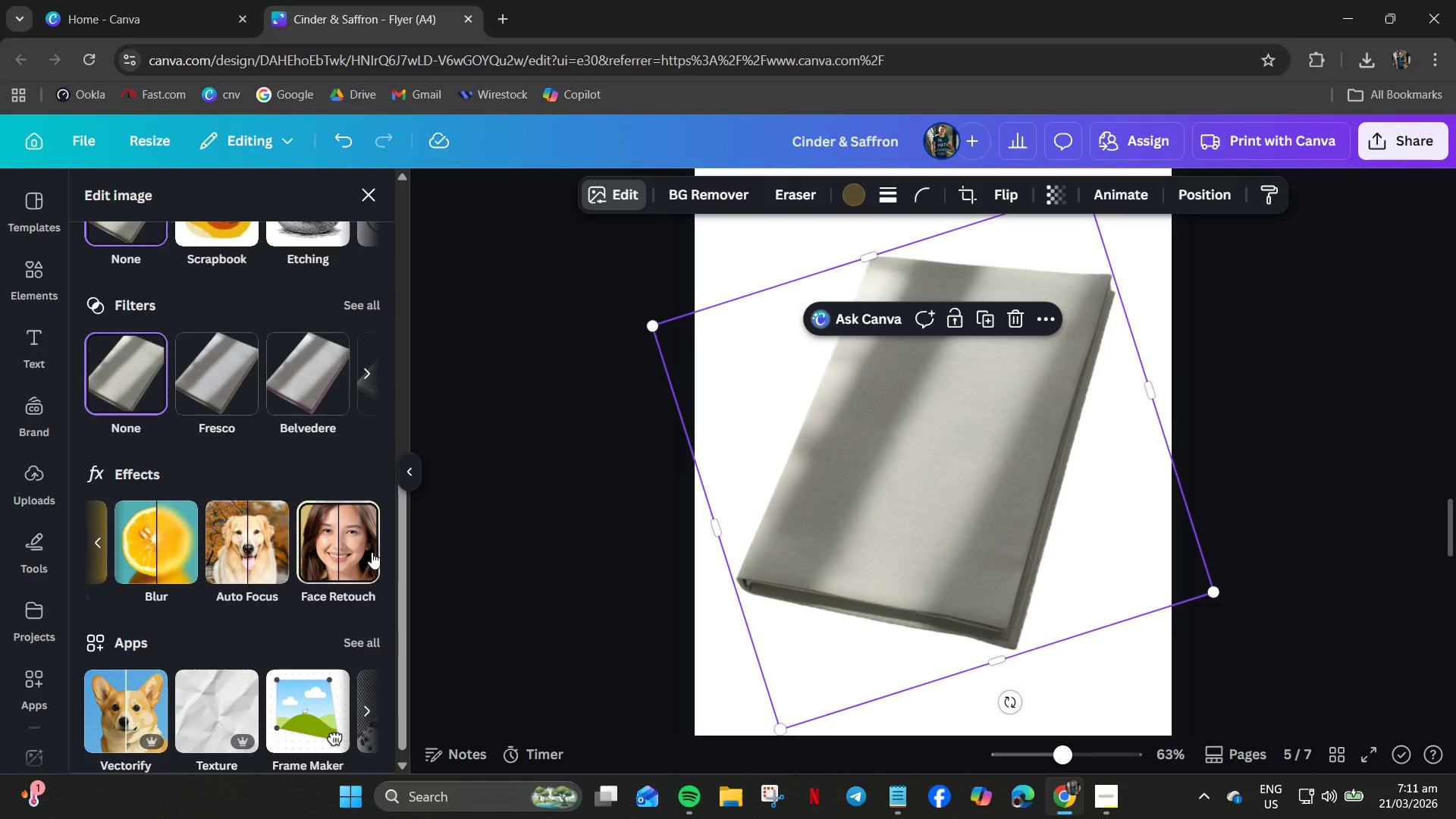 
scroll: coordinate [364, 592], scroll_direction: down, amount: 3.0
 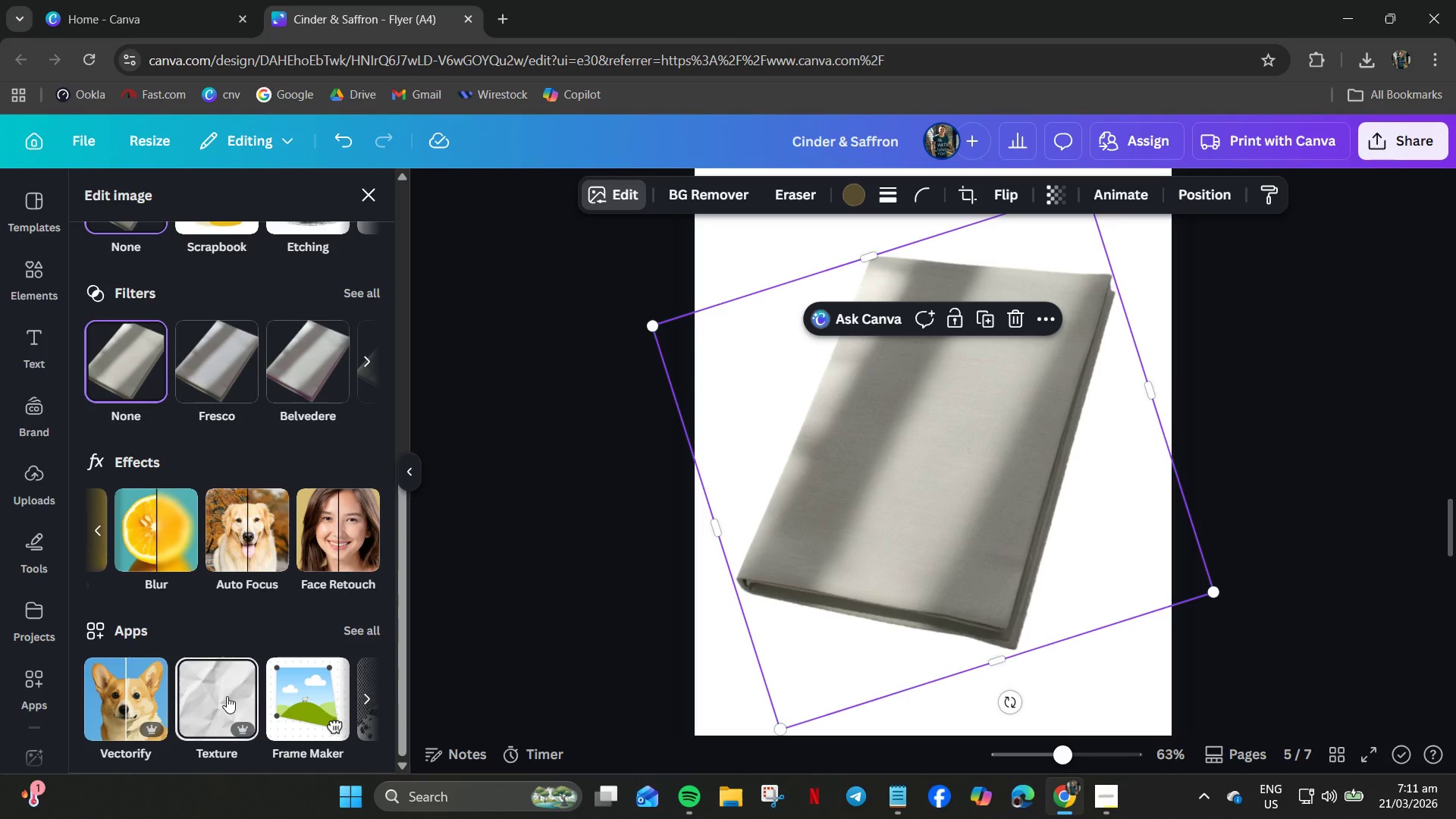 
left_click([318, 696])
 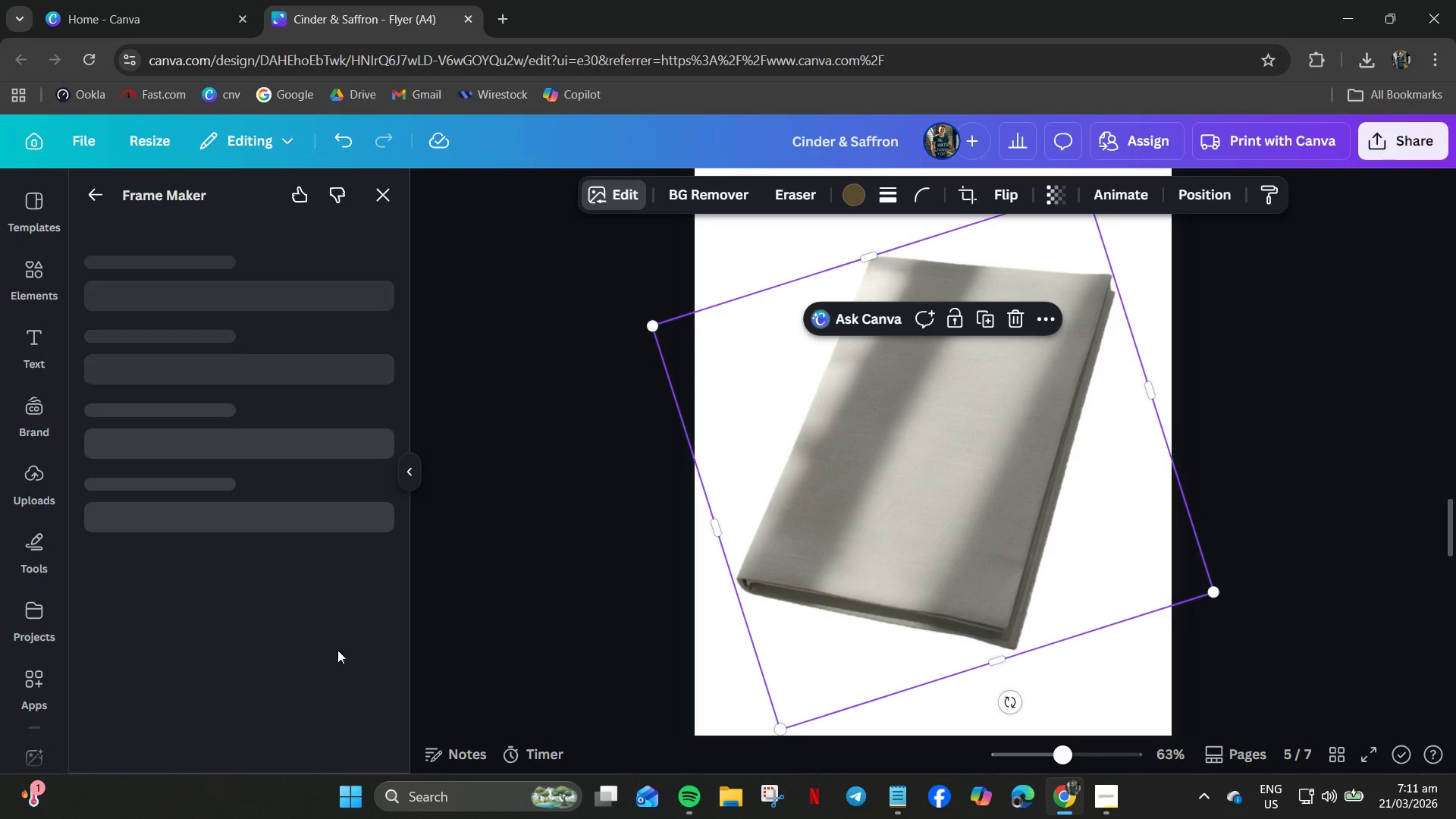 
mouse_move([343, 490])
 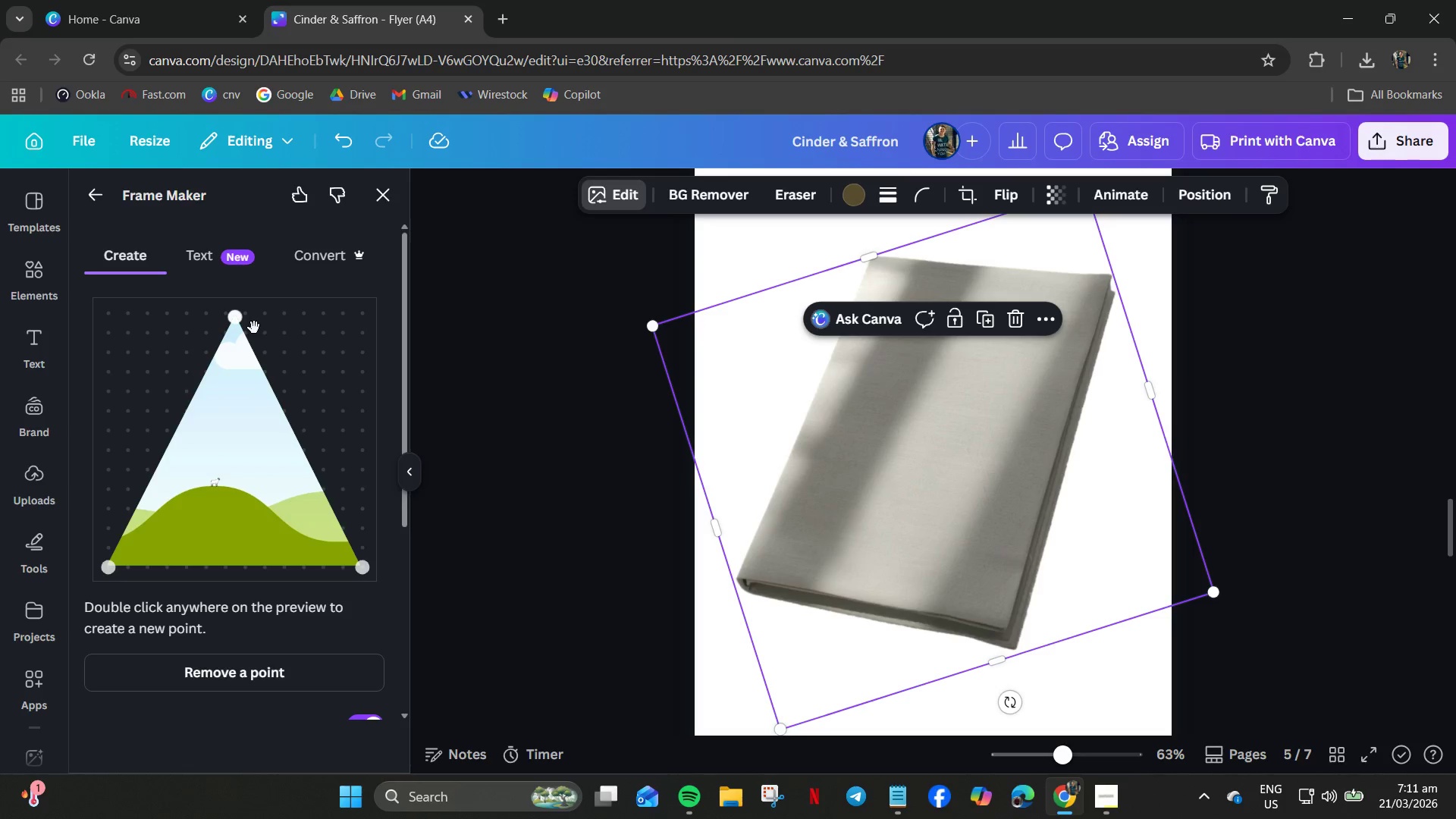 
left_click([328, 311])
 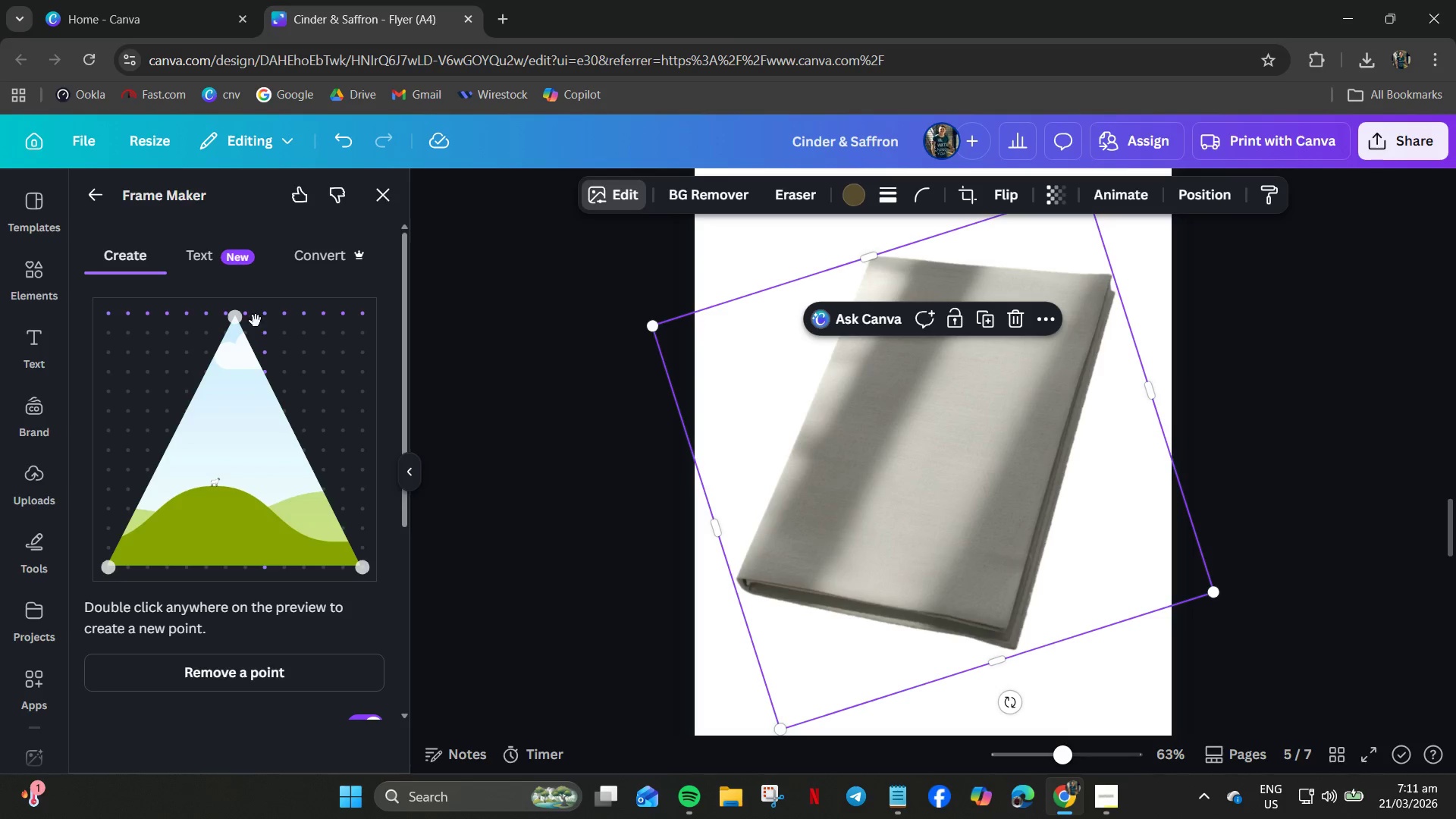 
left_click_drag(start_coordinate=[241, 315], to_coordinate=[17, 302])
 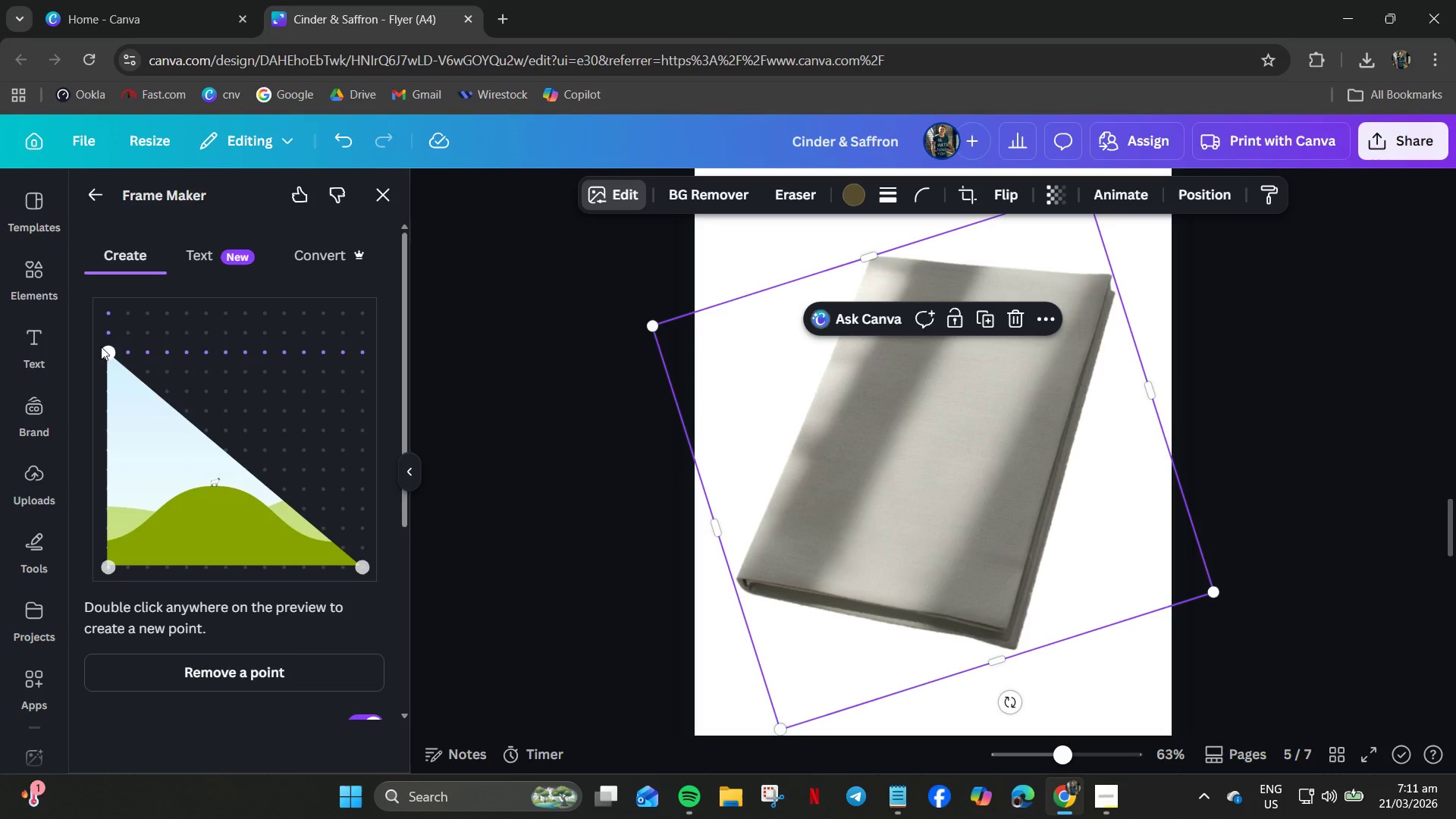 
left_click([98, 307])
 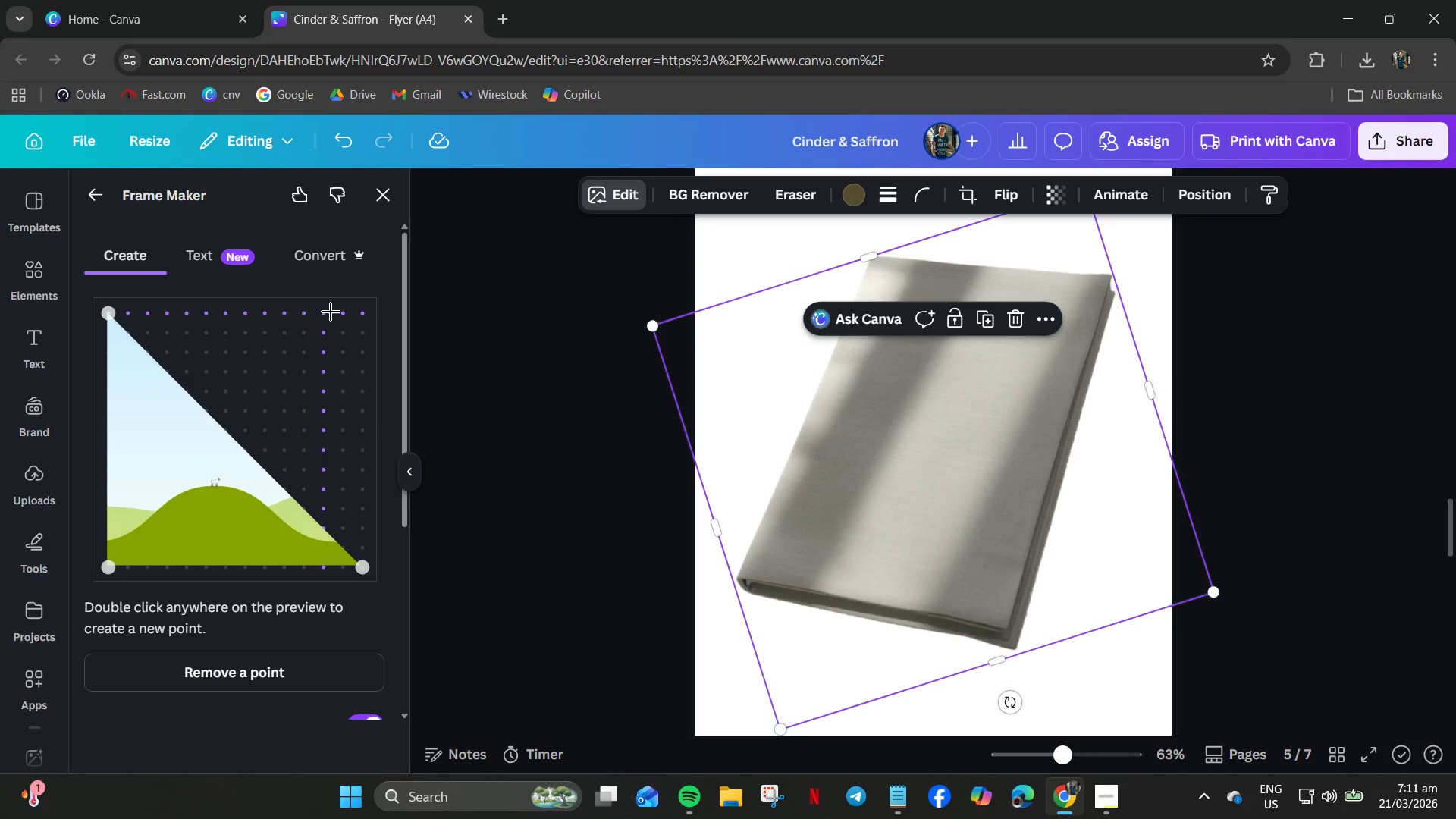 
left_click([355, 313])
 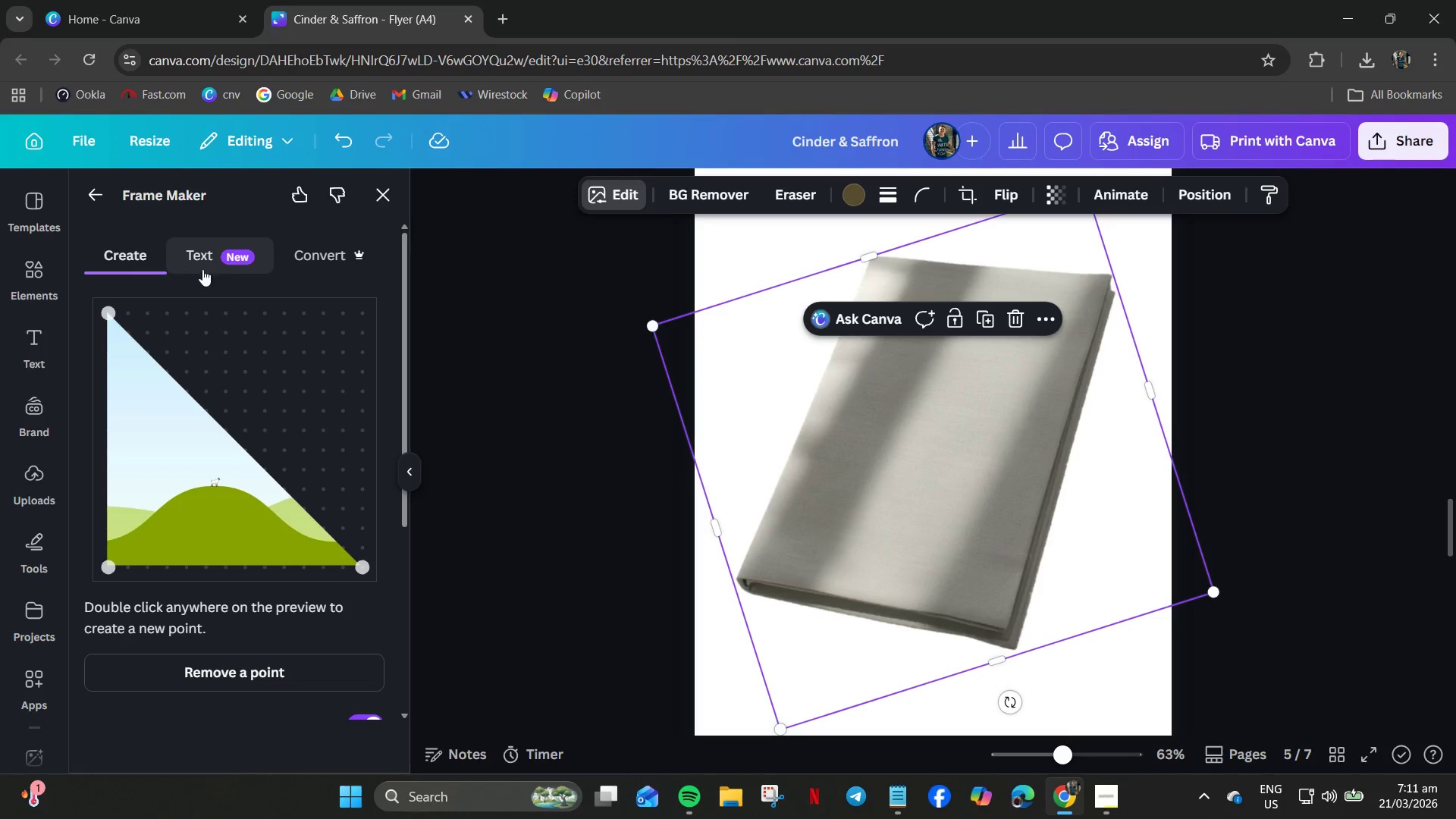 
scroll: coordinate [268, 621], scroll_direction: down, amount: 6.0
 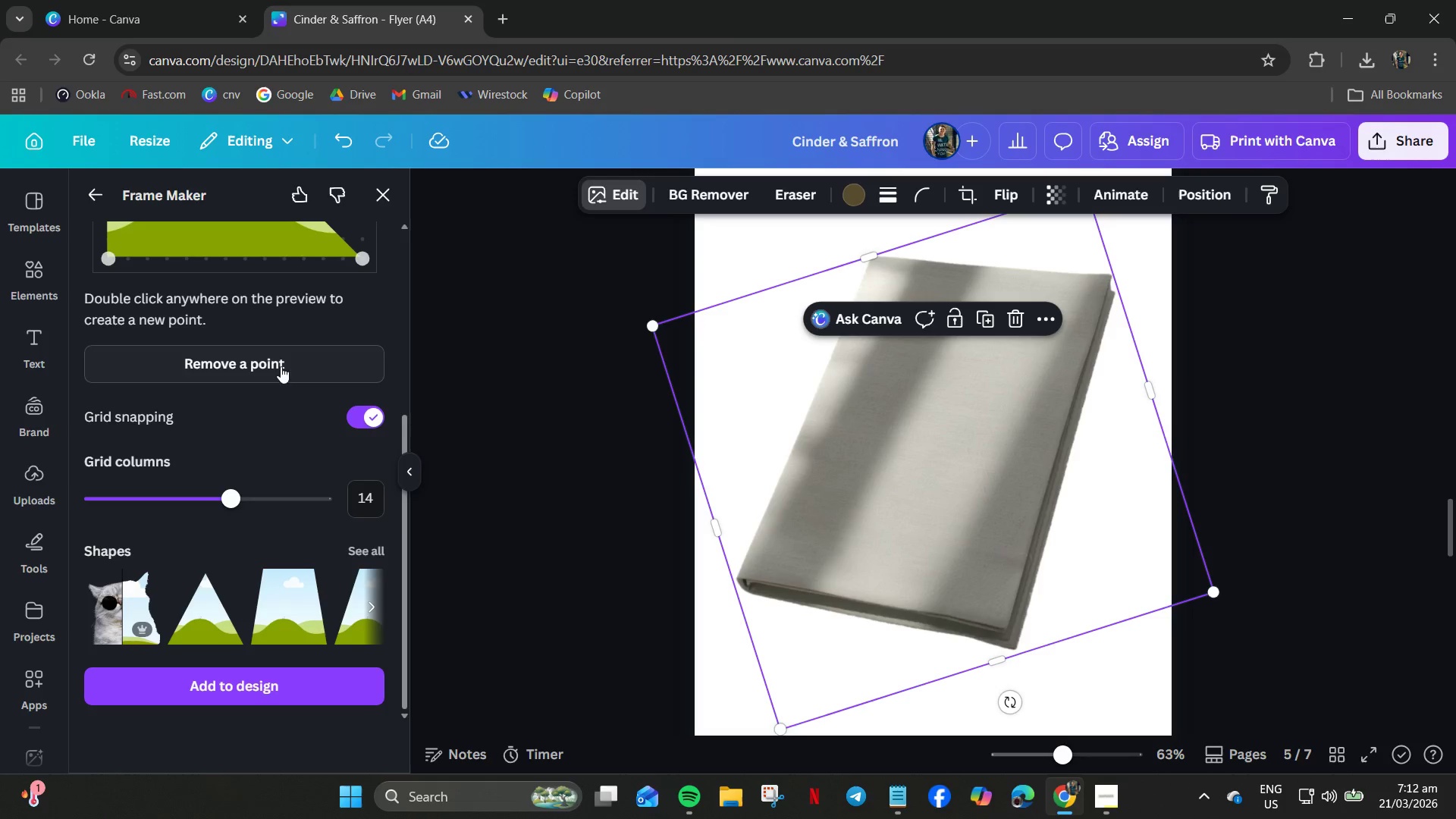 
scroll: coordinate [234, 407], scroll_direction: up, amount: 3.0
 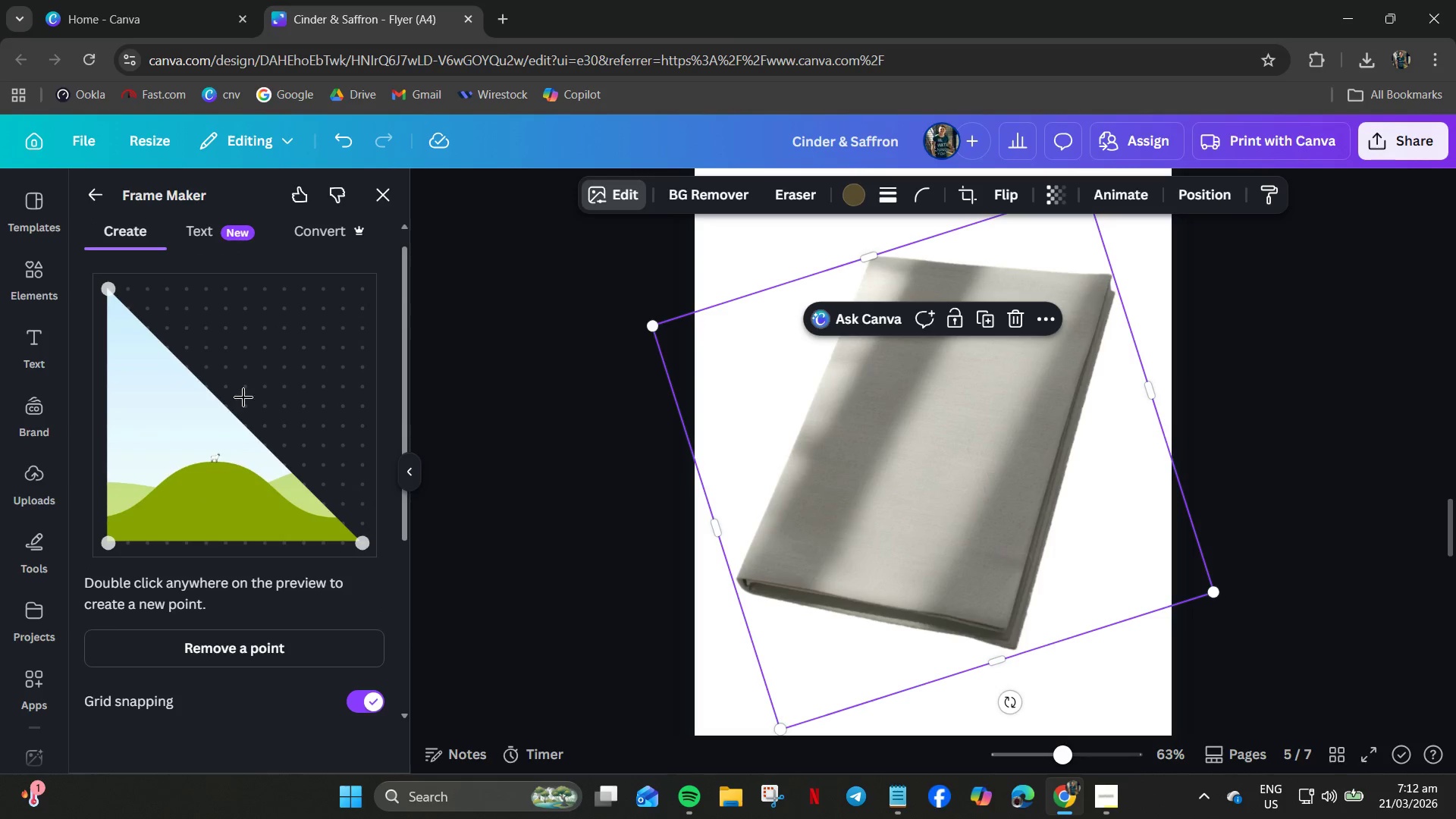 
left_click([317, 325])
 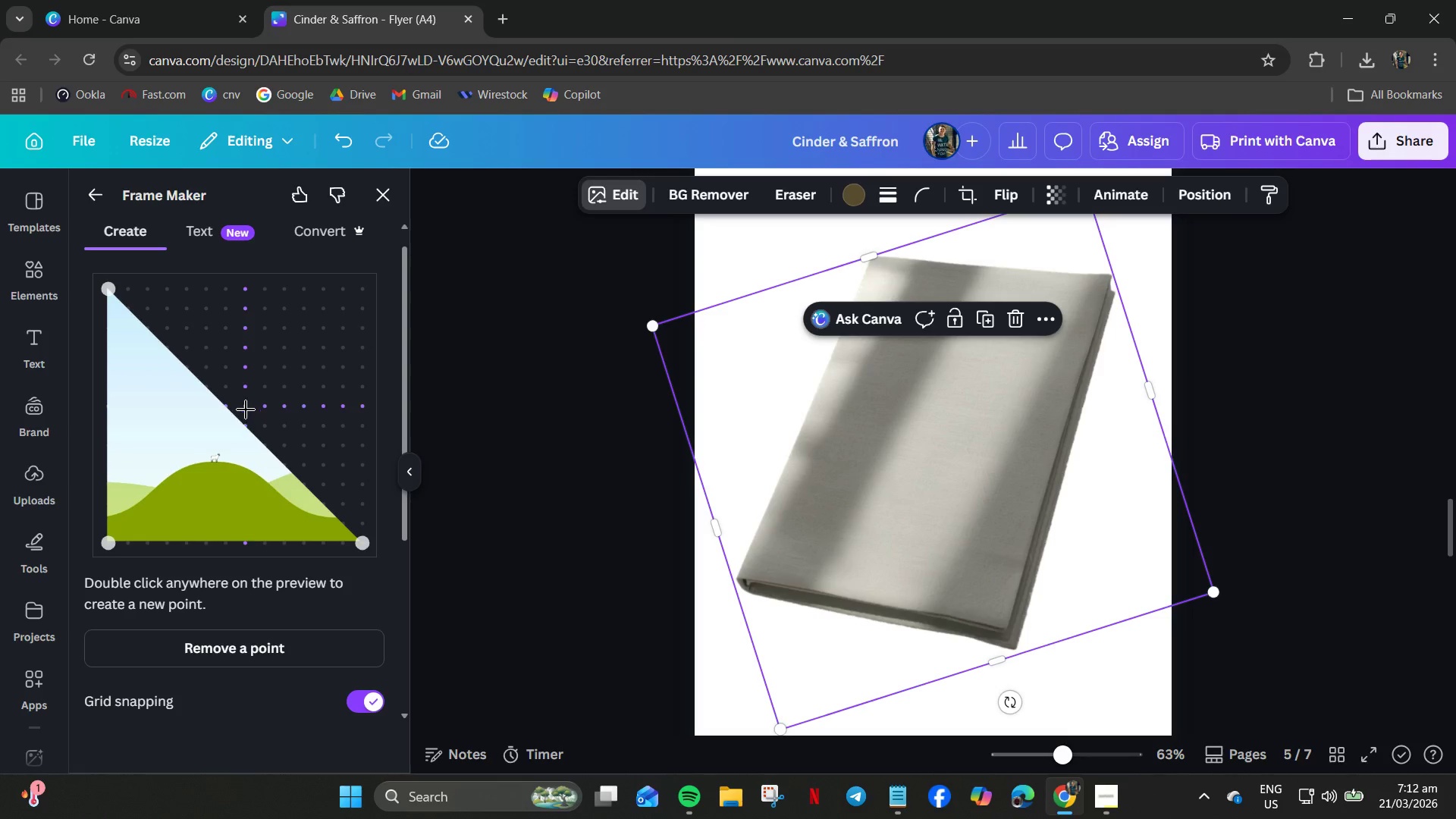 
left_click_drag(start_coordinate=[232, 420], to_coordinate=[348, 330])
 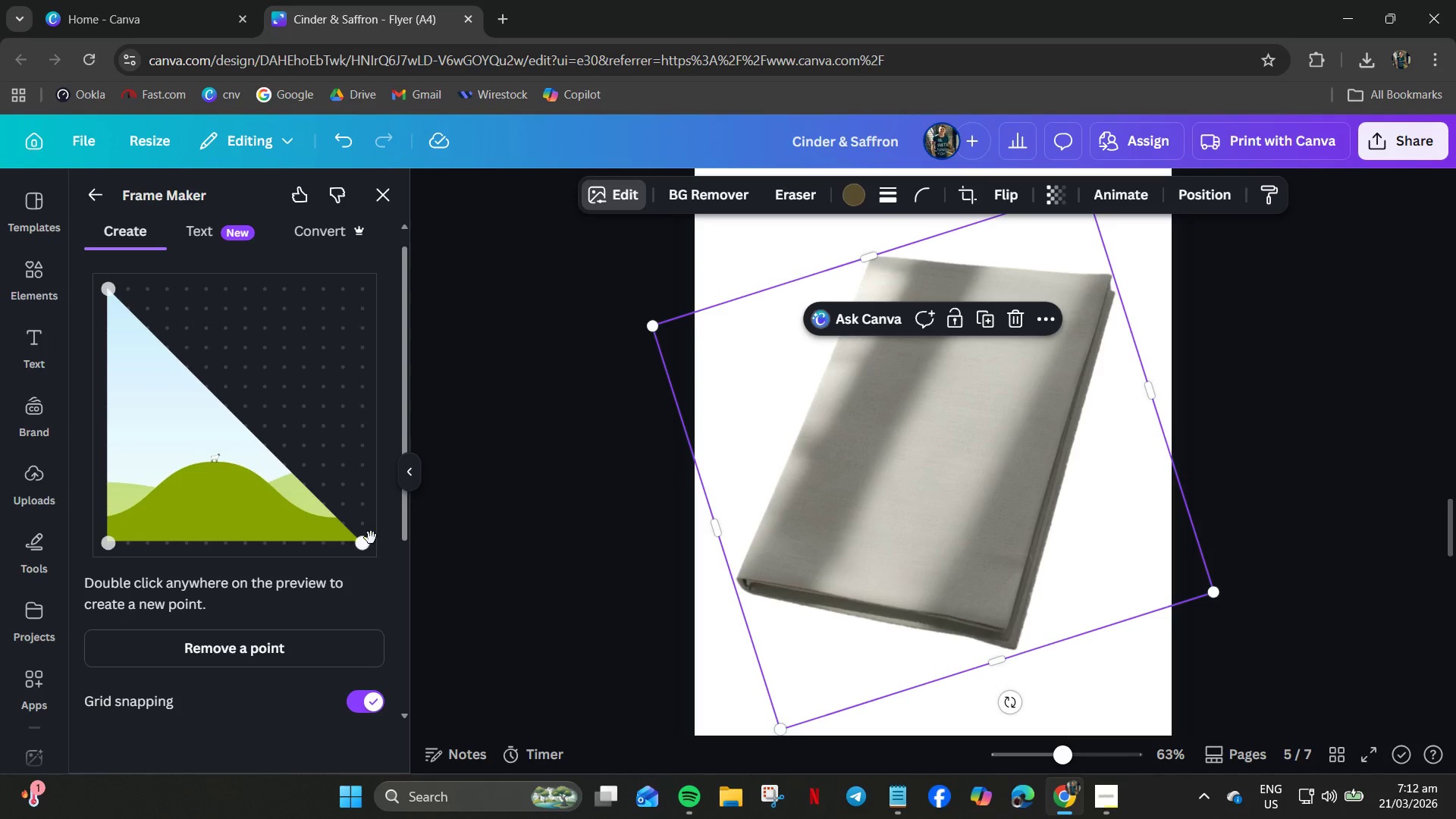 
left_click([371, 541])
 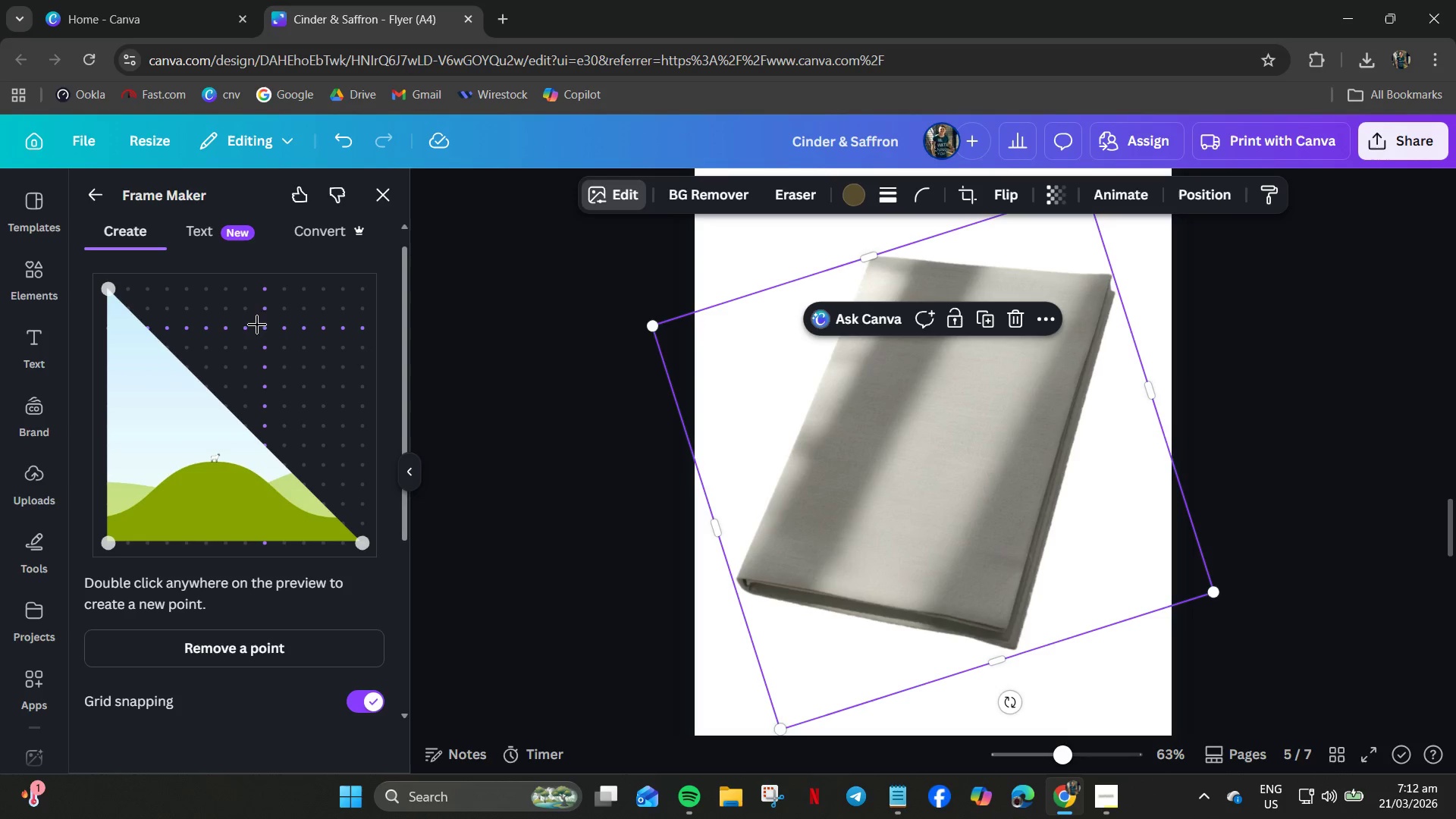 
scroll: coordinate [267, 377], scroll_direction: up, amount: 2.0
 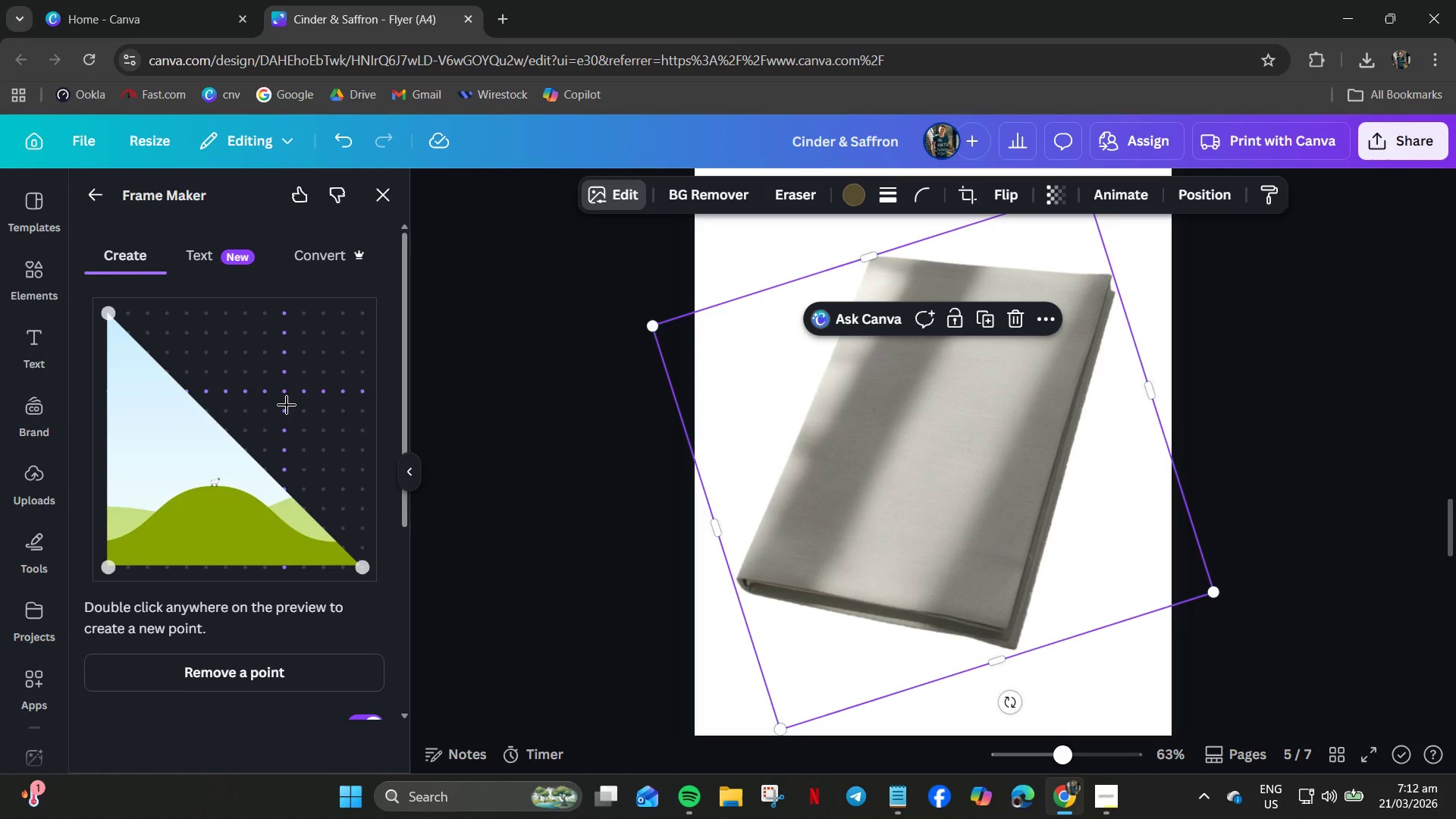 
scroll: coordinate [263, 566], scroll_direction: down, amount: 10.0
 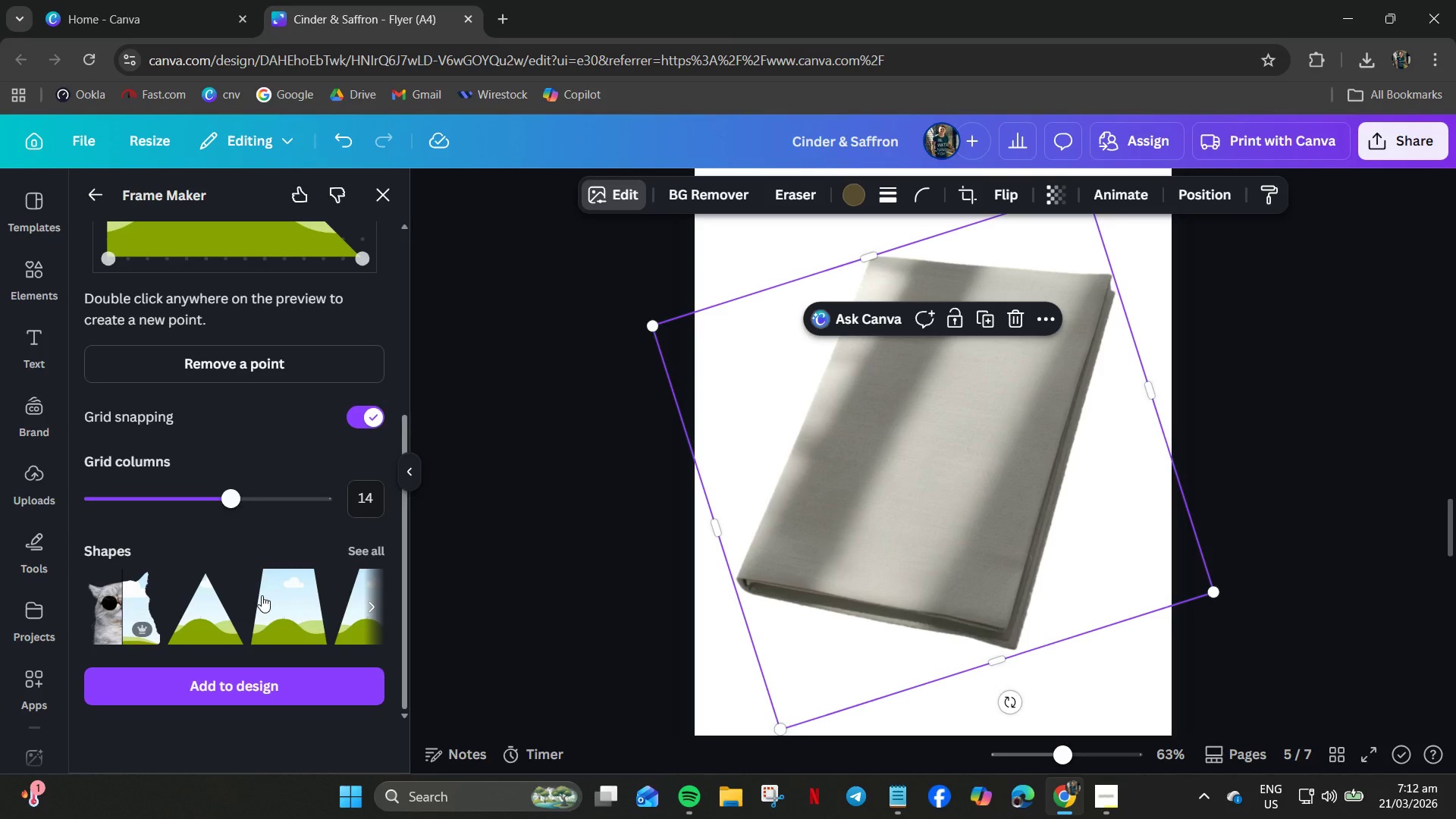 
scroll: coordinate [262, 585], scroll_direction: up, amount: 7.0
 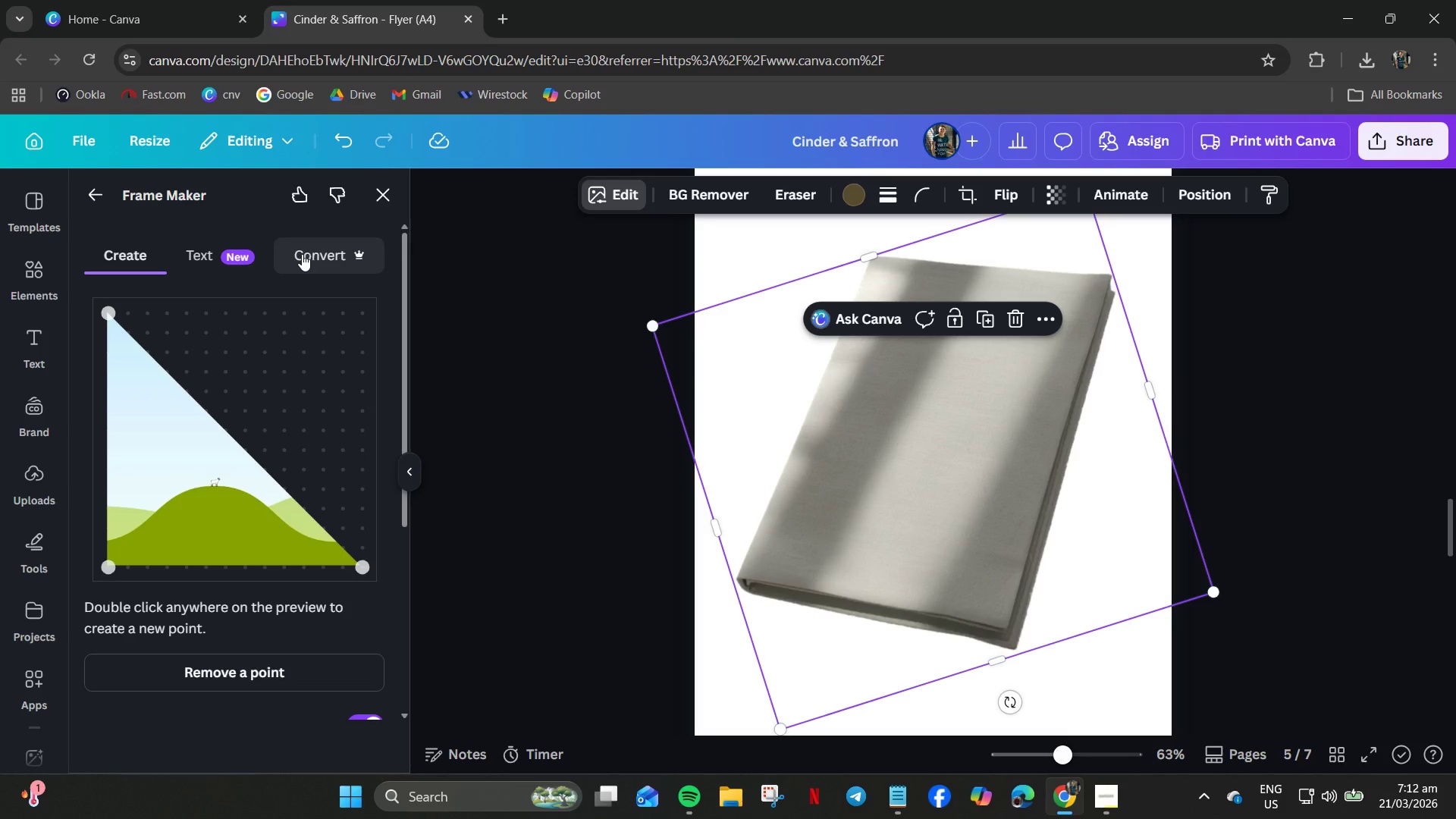 
left_click([190, 251])
 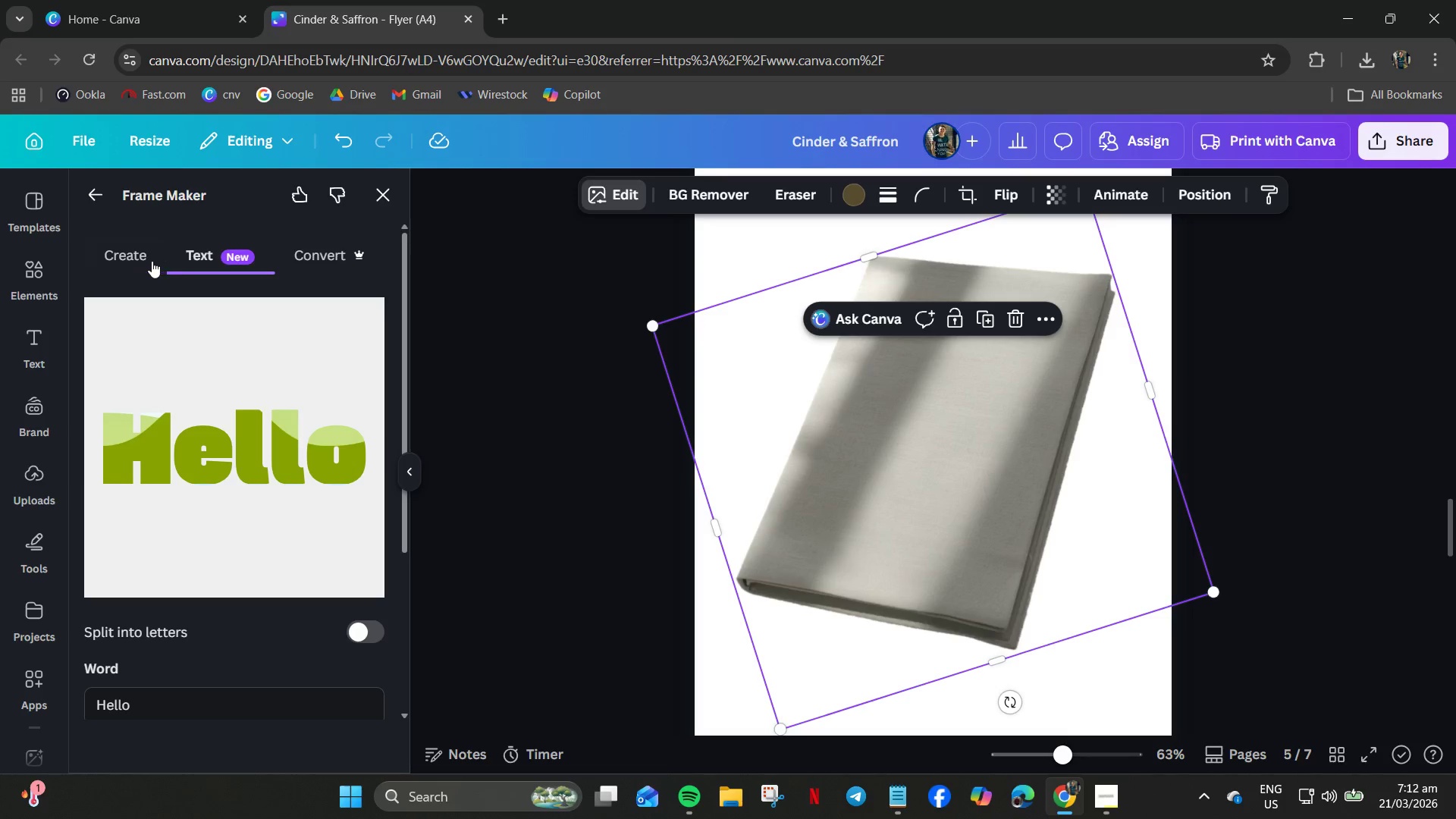 
left_click([128, 261])
 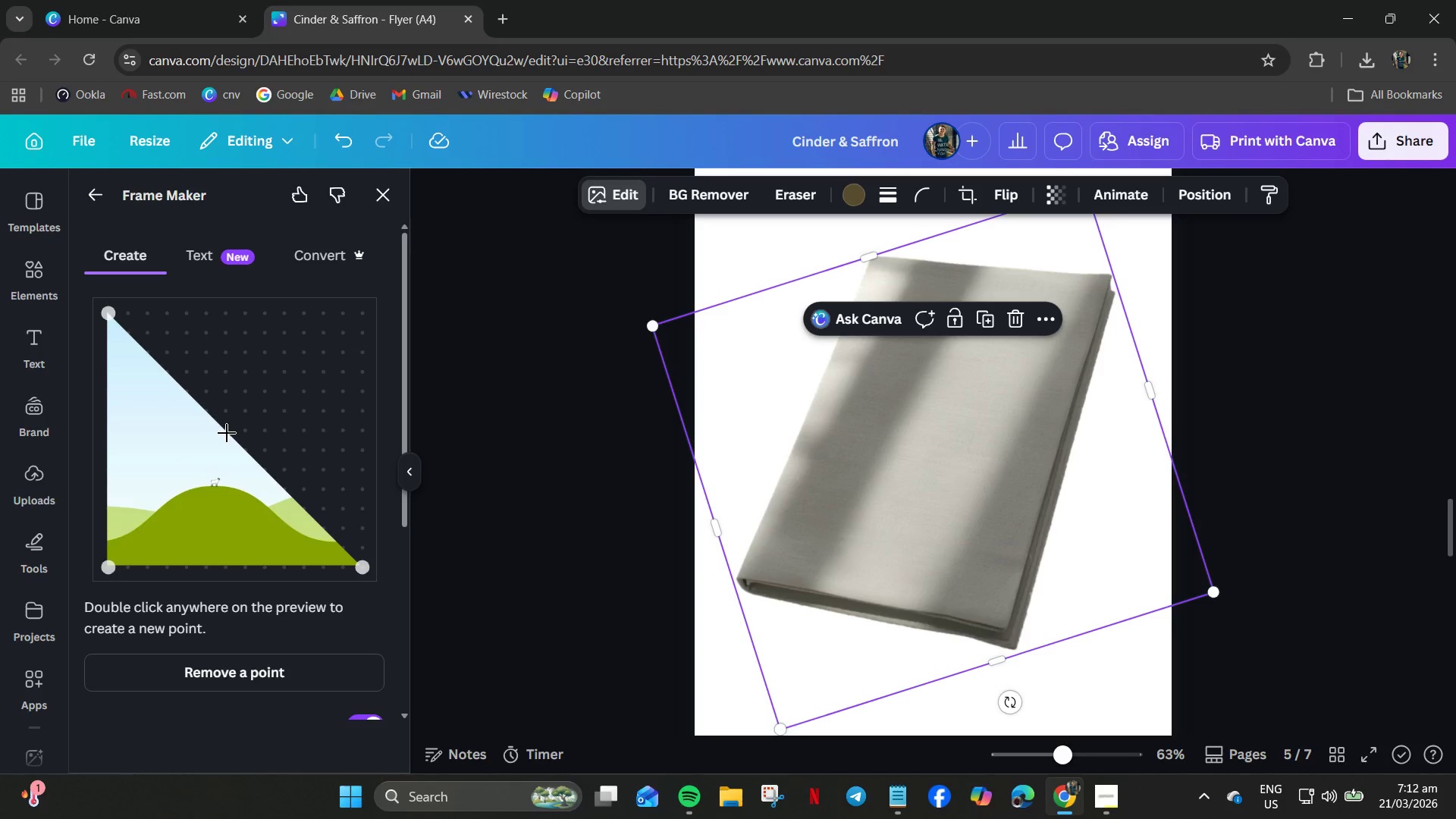 
left_click_drag(start_coordinate=[227, 433], to_coordinate=[383, 359])
 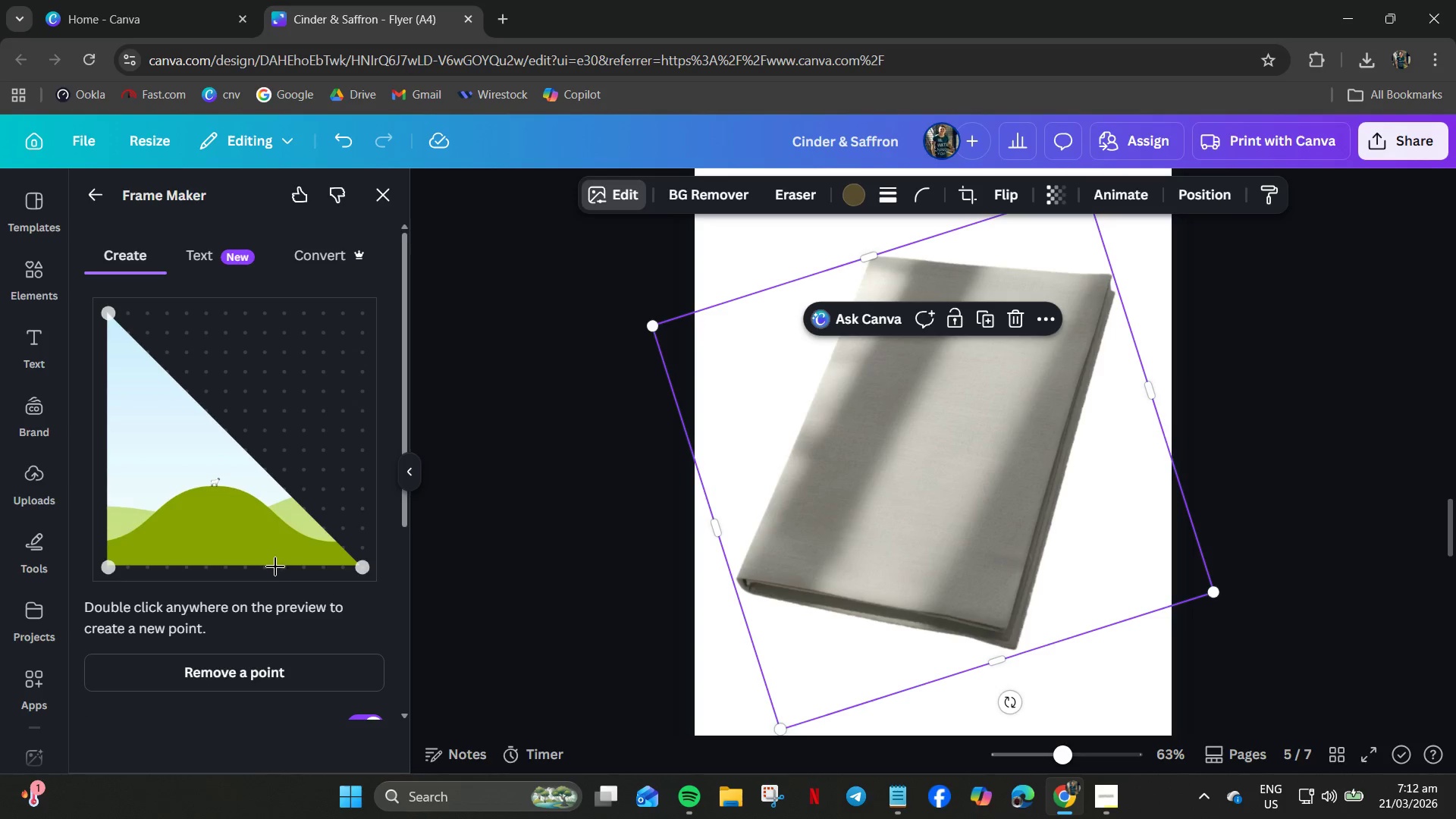 
scroll: coordinate [265, 607], scroll_direction: down, amount: 7.0
 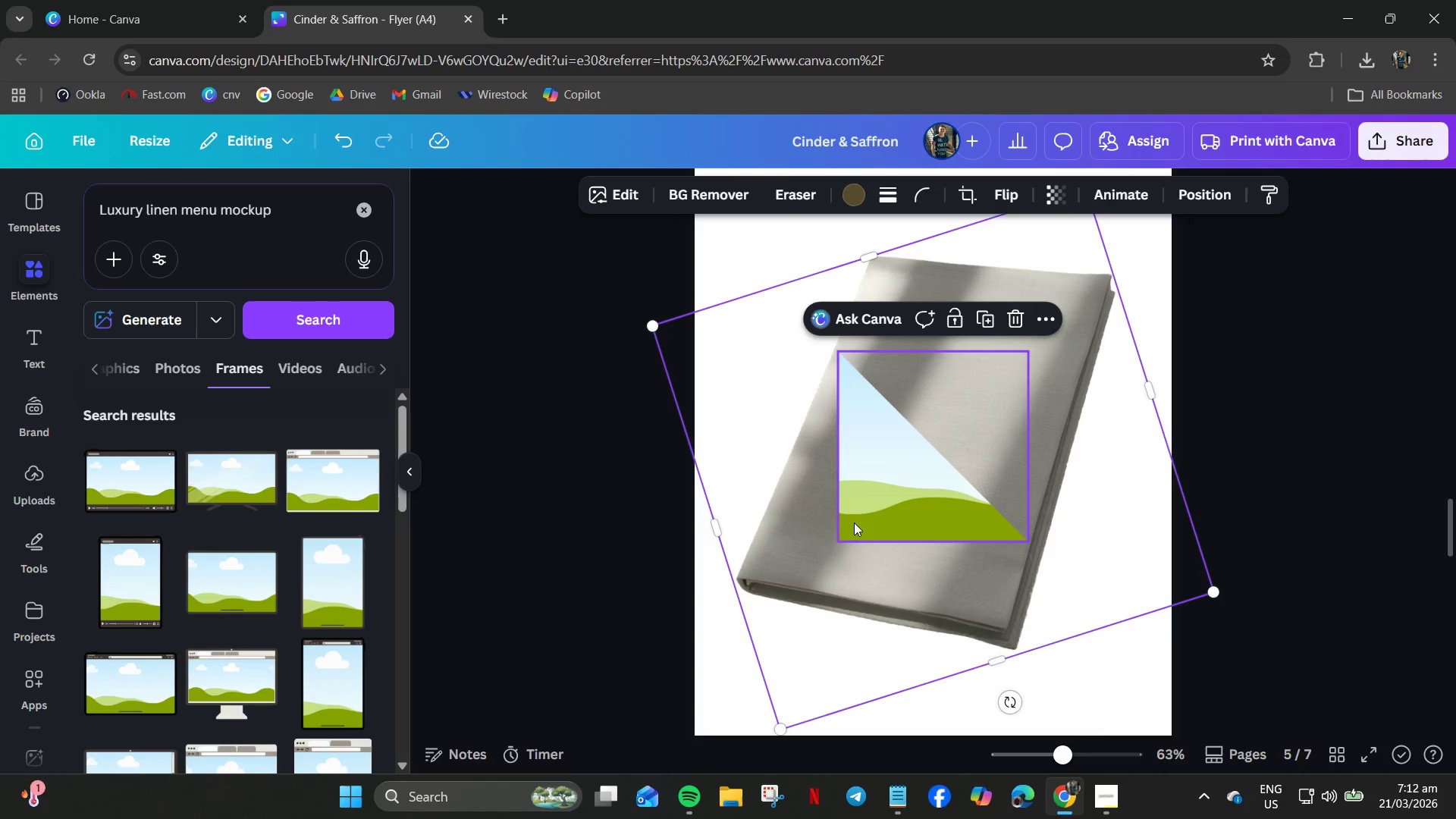 
left_click_drag(start_coordinate=[835, 546], to_coordinate=[725, 560])
 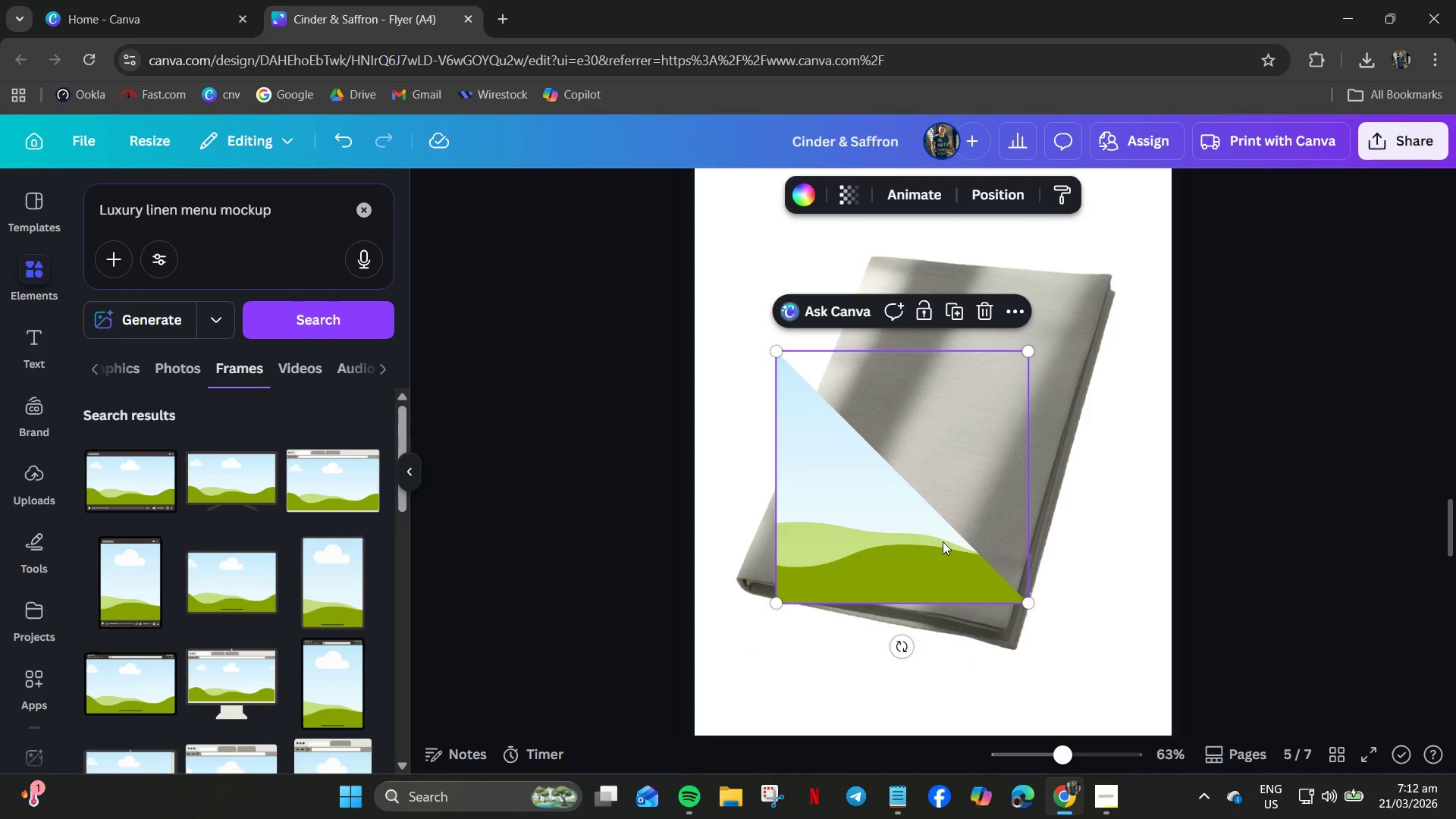 
key(Delete)
 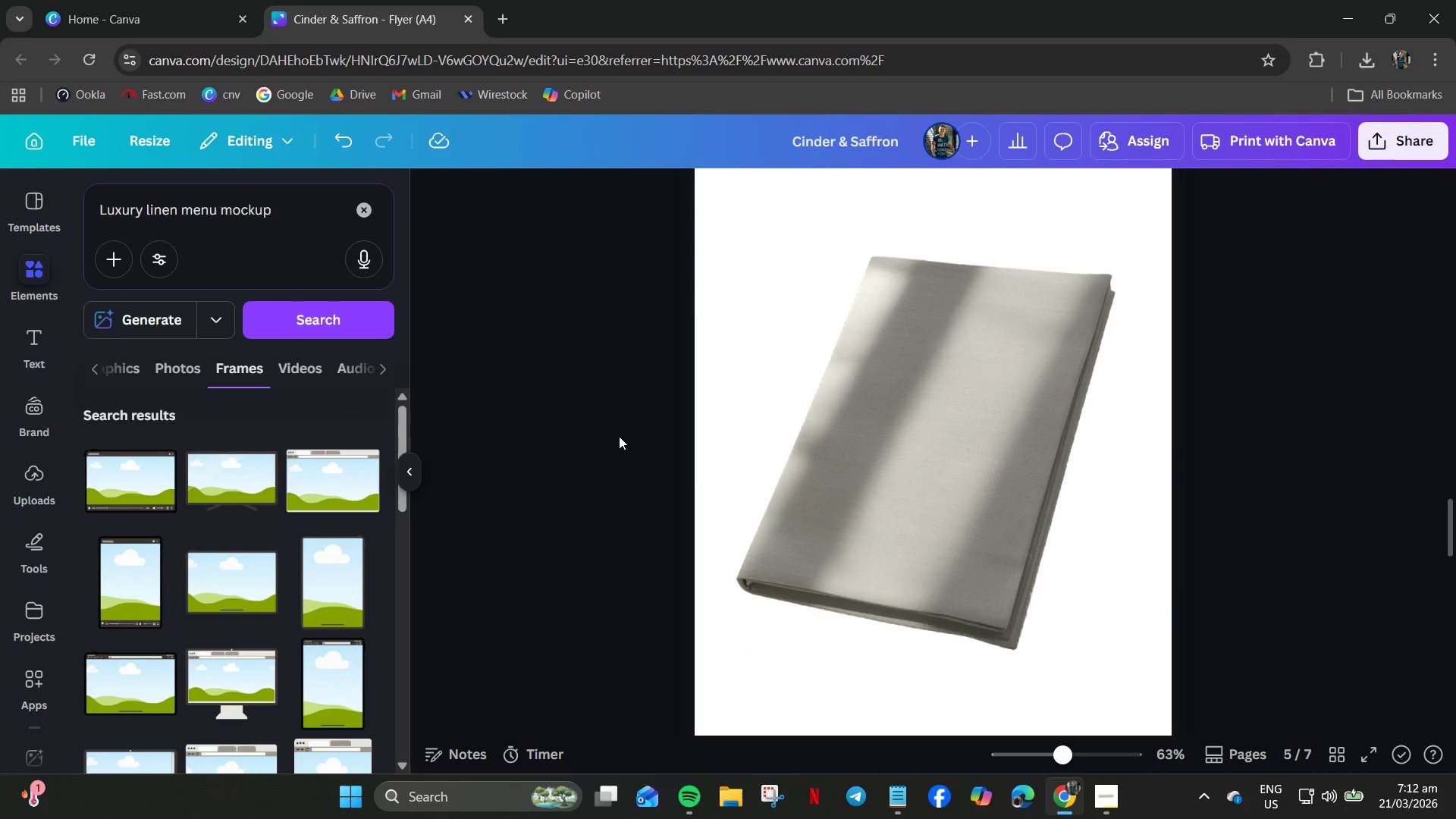 
left_click([890, 430])
 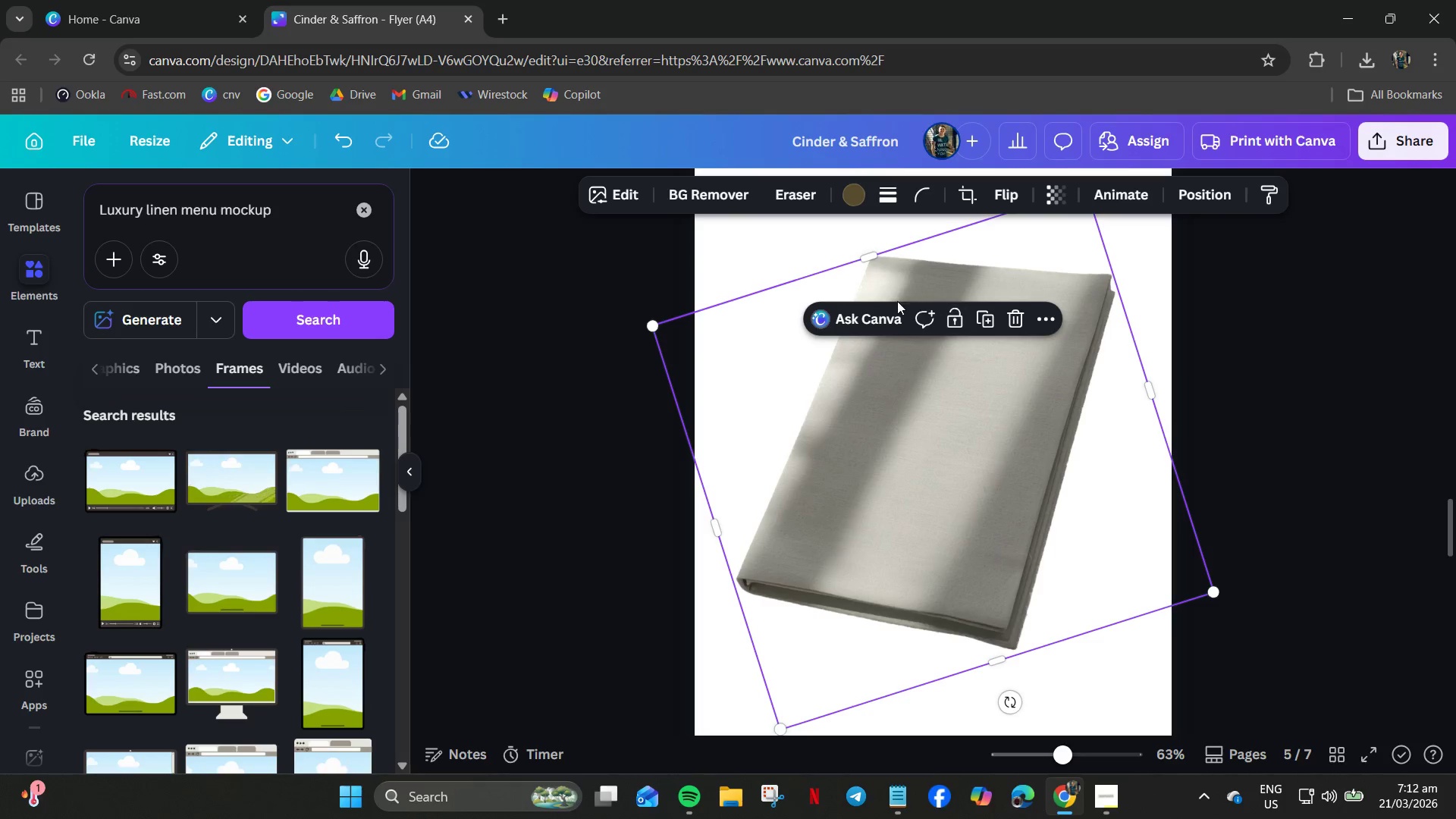 
left_click([880, 328])
 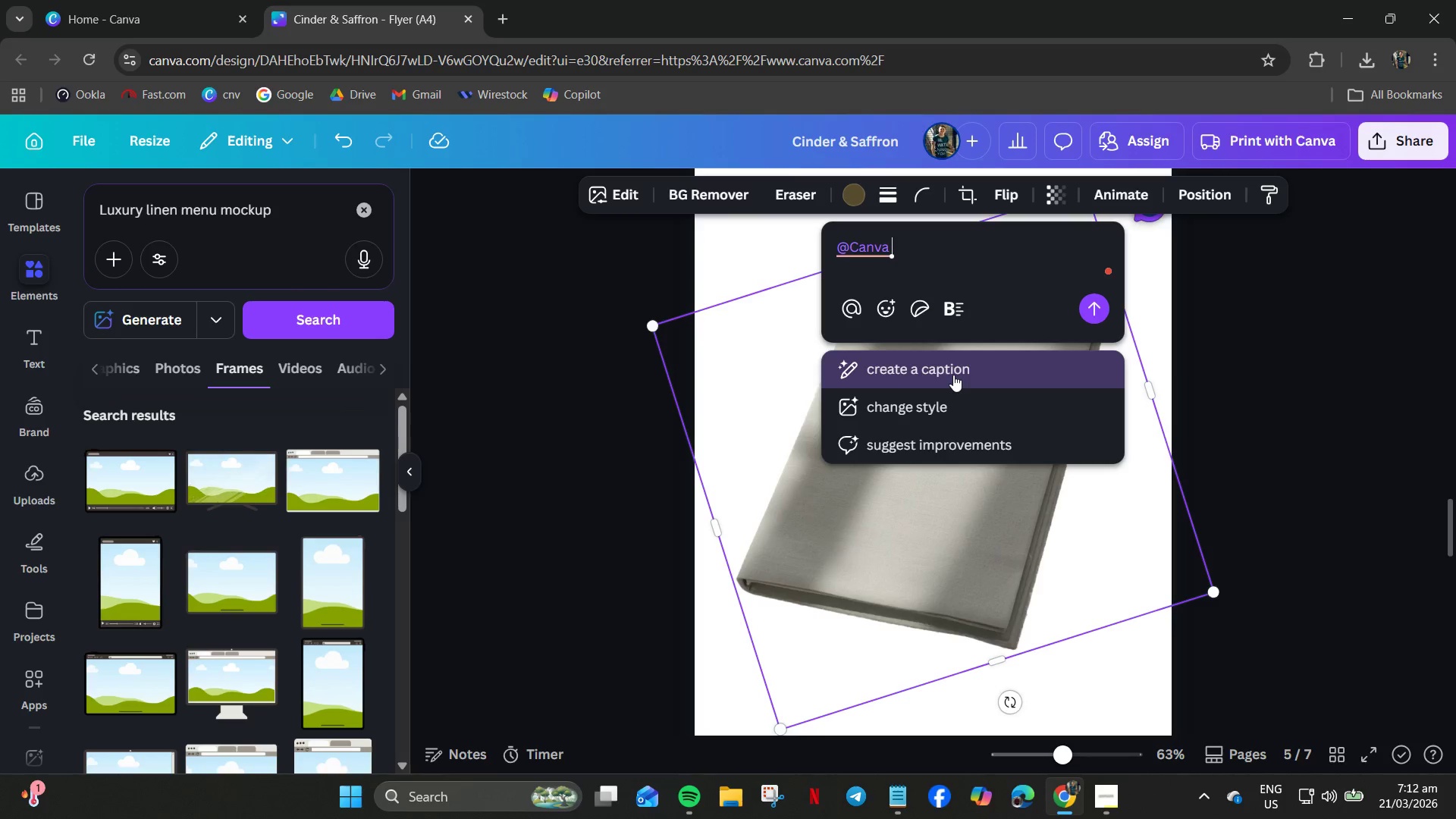 
wait(5.33)
 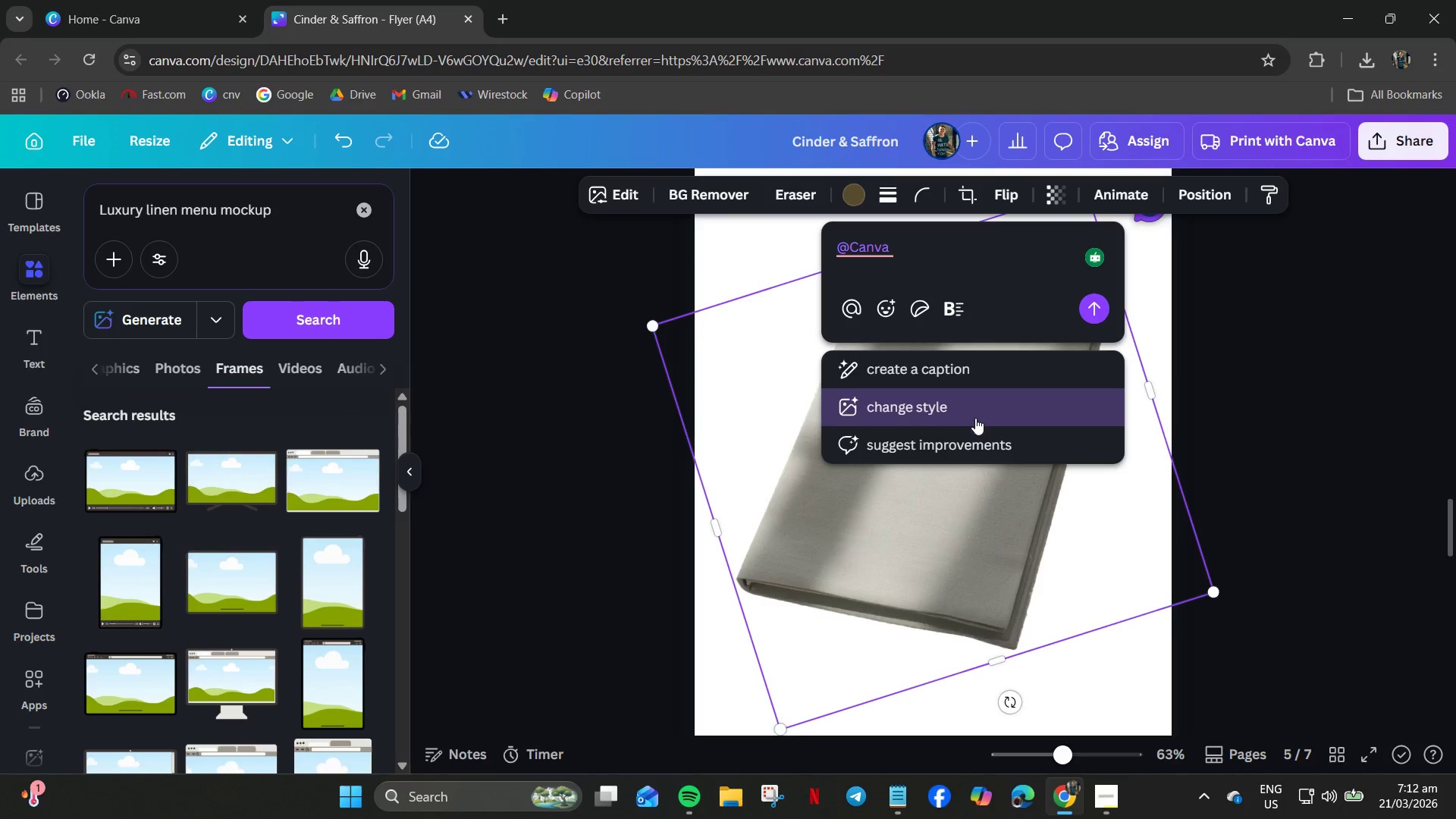 
left_click([939, 237])
 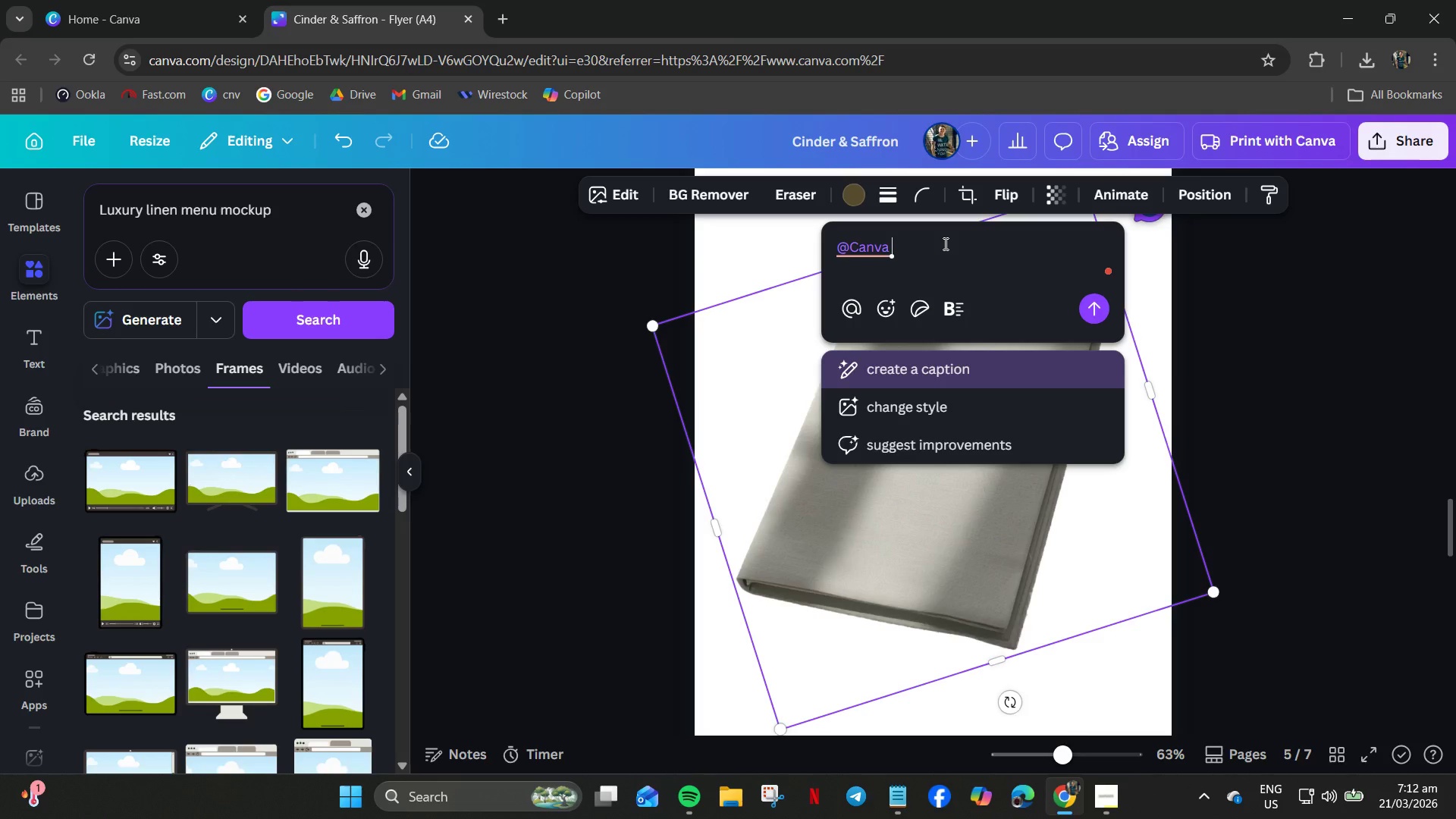 
type(make this a frame)
 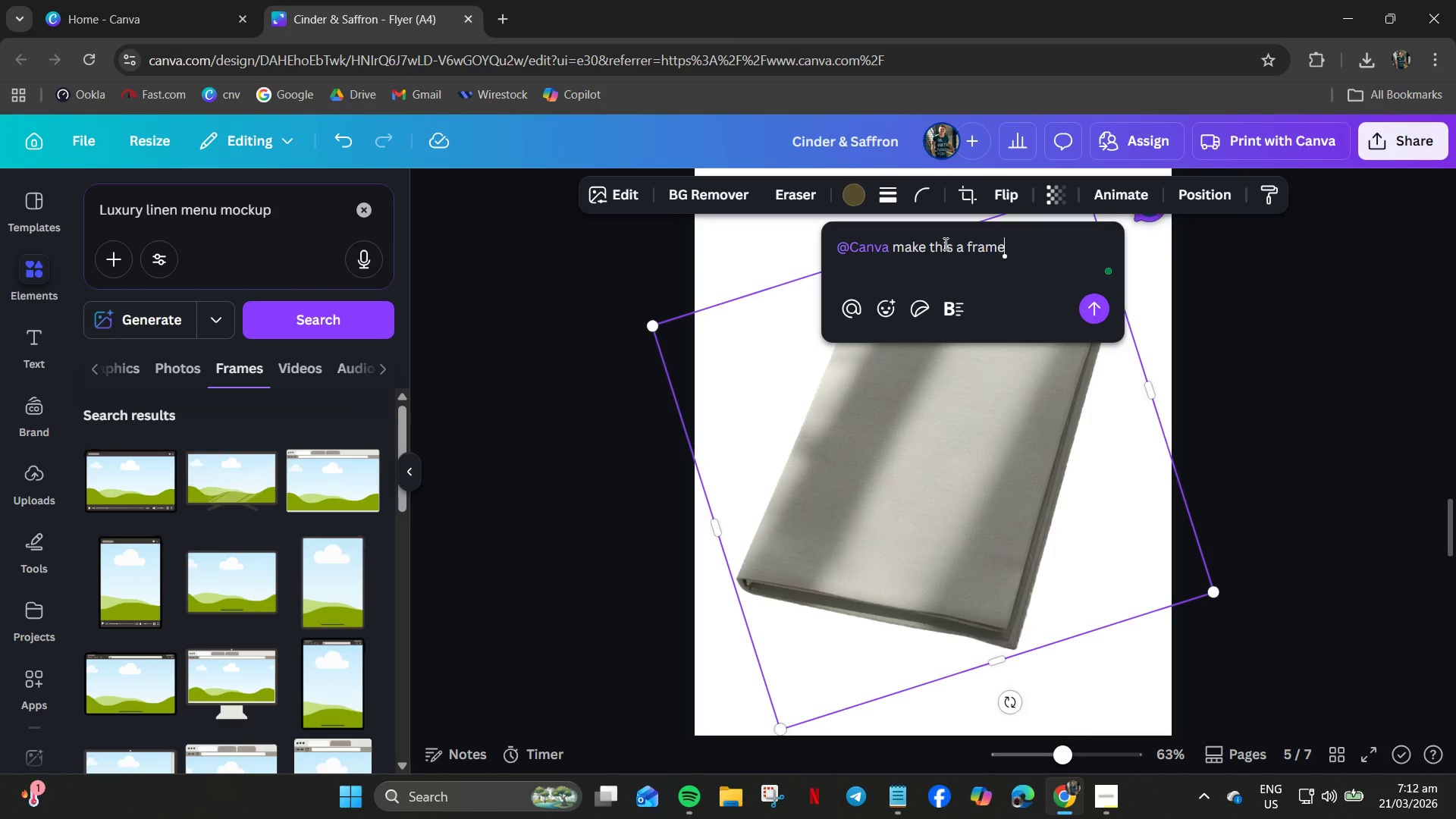 
key(Enter)
 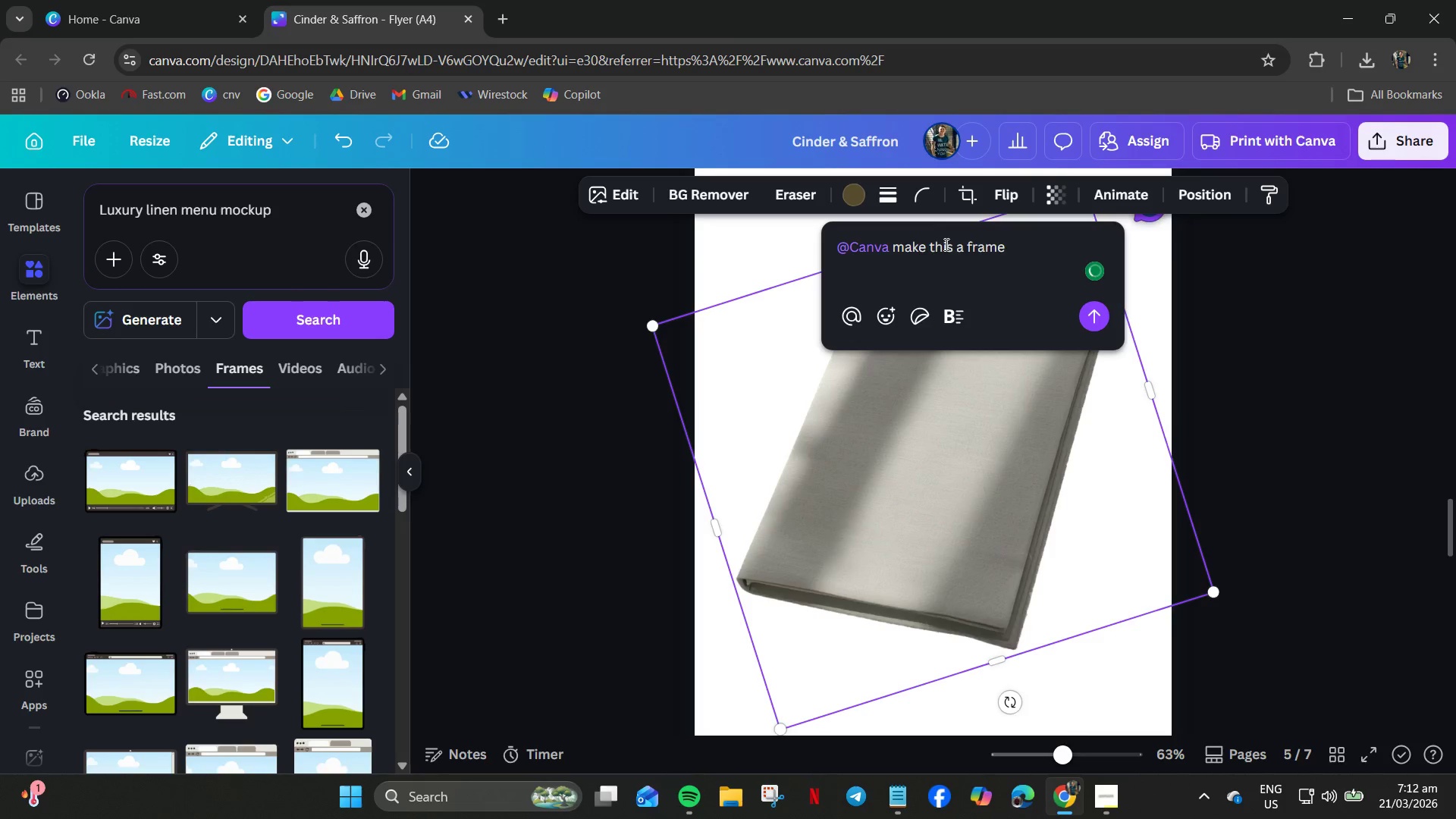 
key(Backspace)
 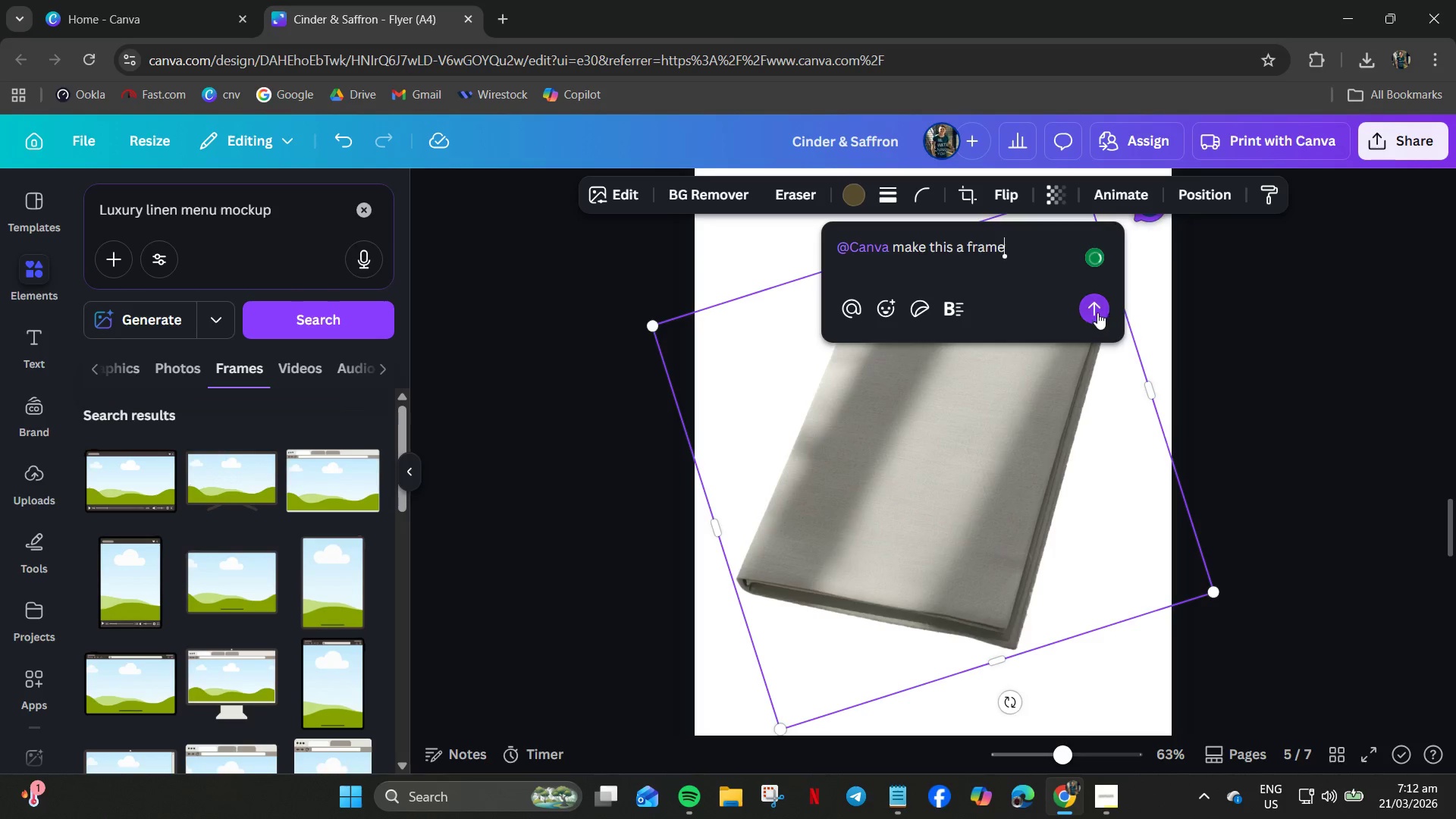 
left_click([1097, 309])
 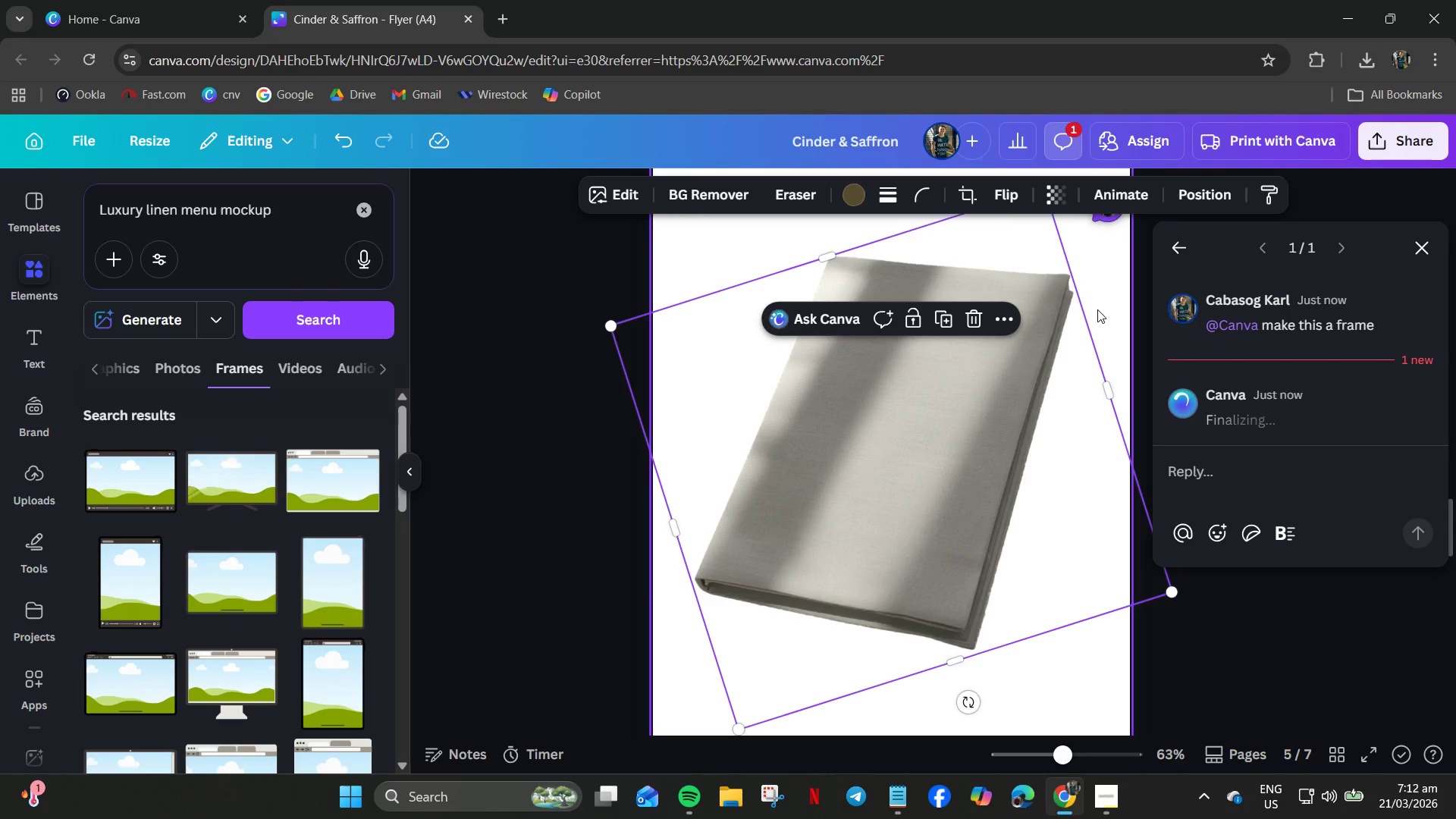 
wait(22.47)
 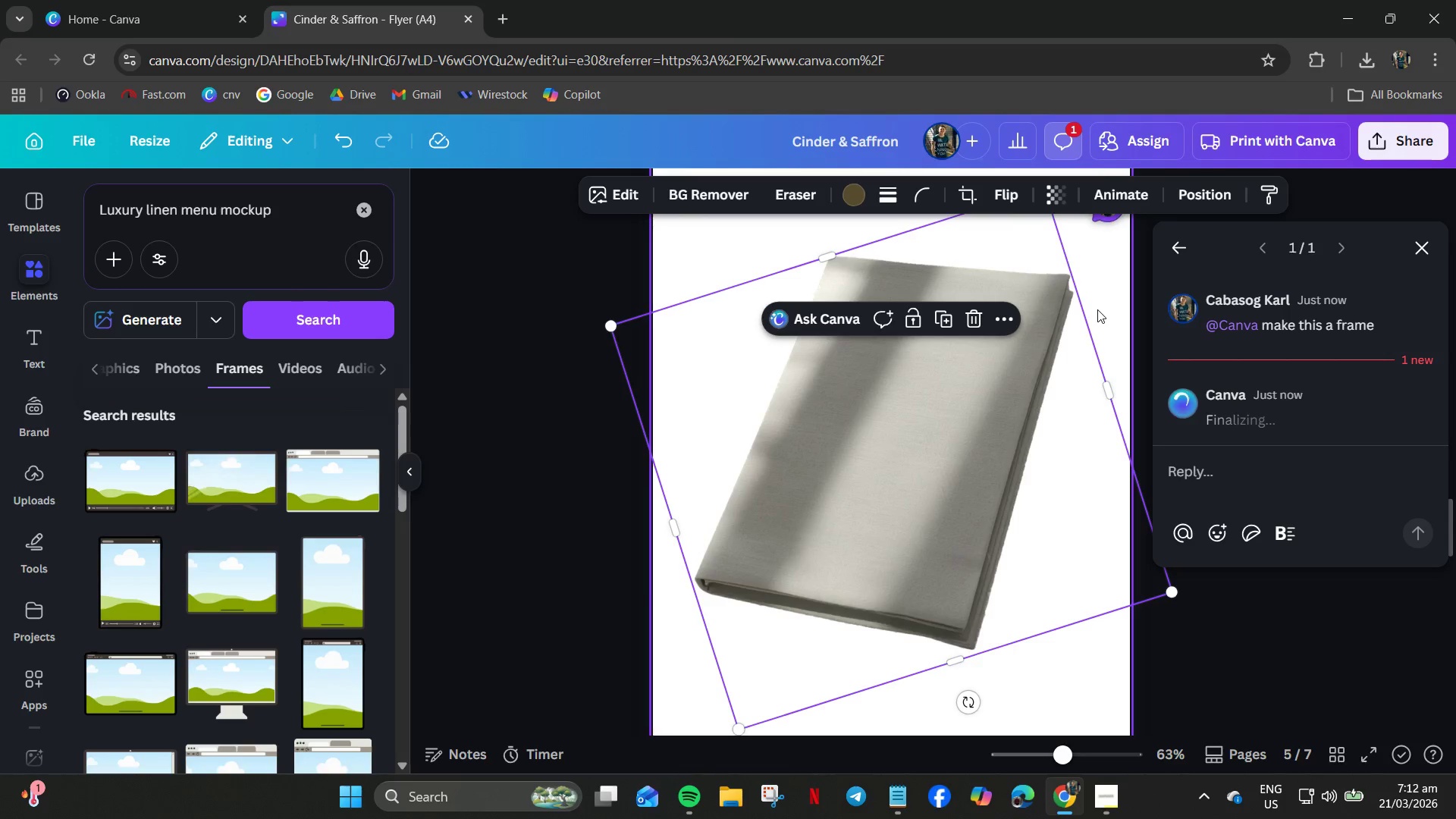 
left_click_drag(start_coordinate=[1286, 541], to_coordinate=[1260, 539])
 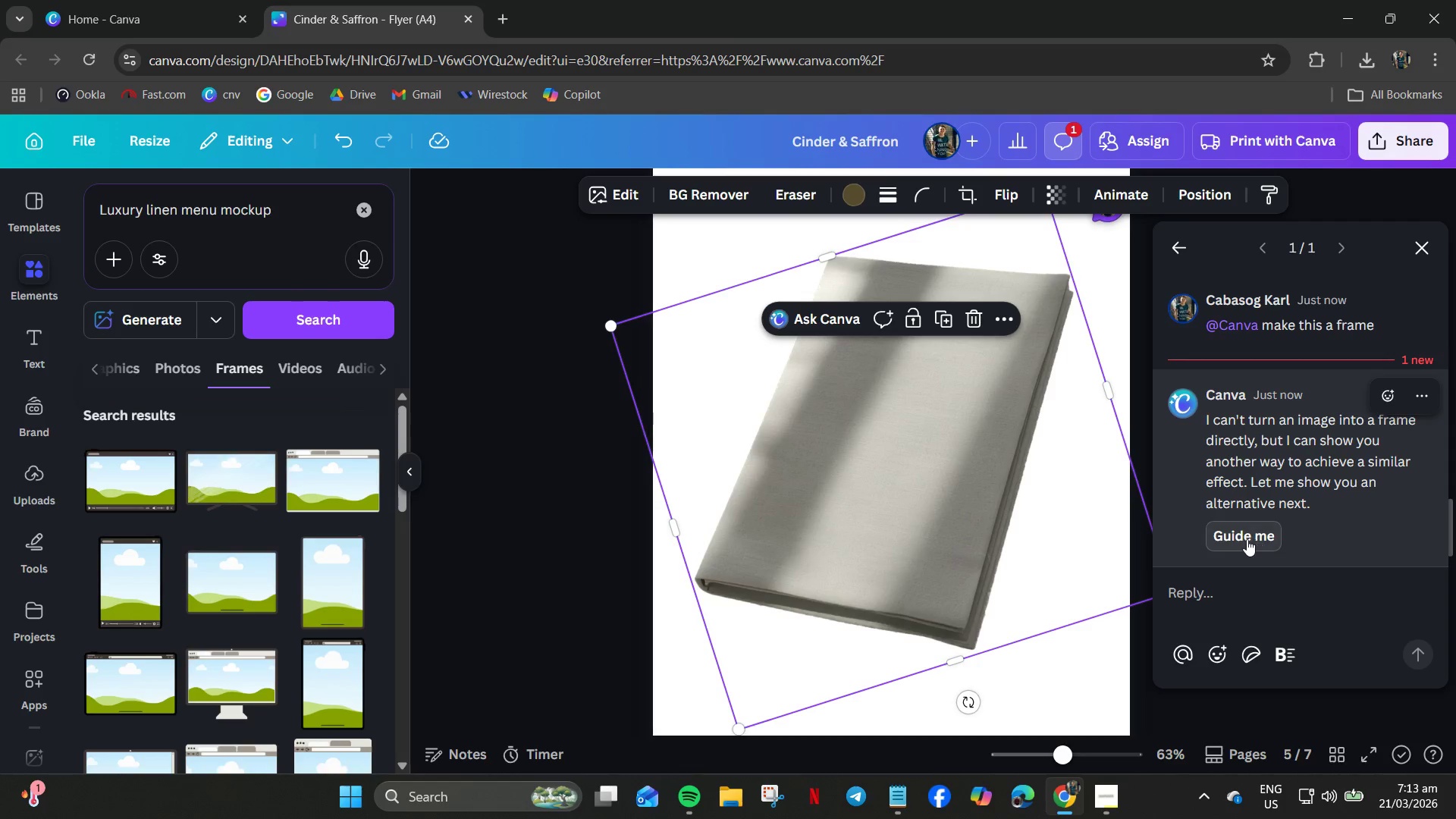 
double_click([1247, 539])
 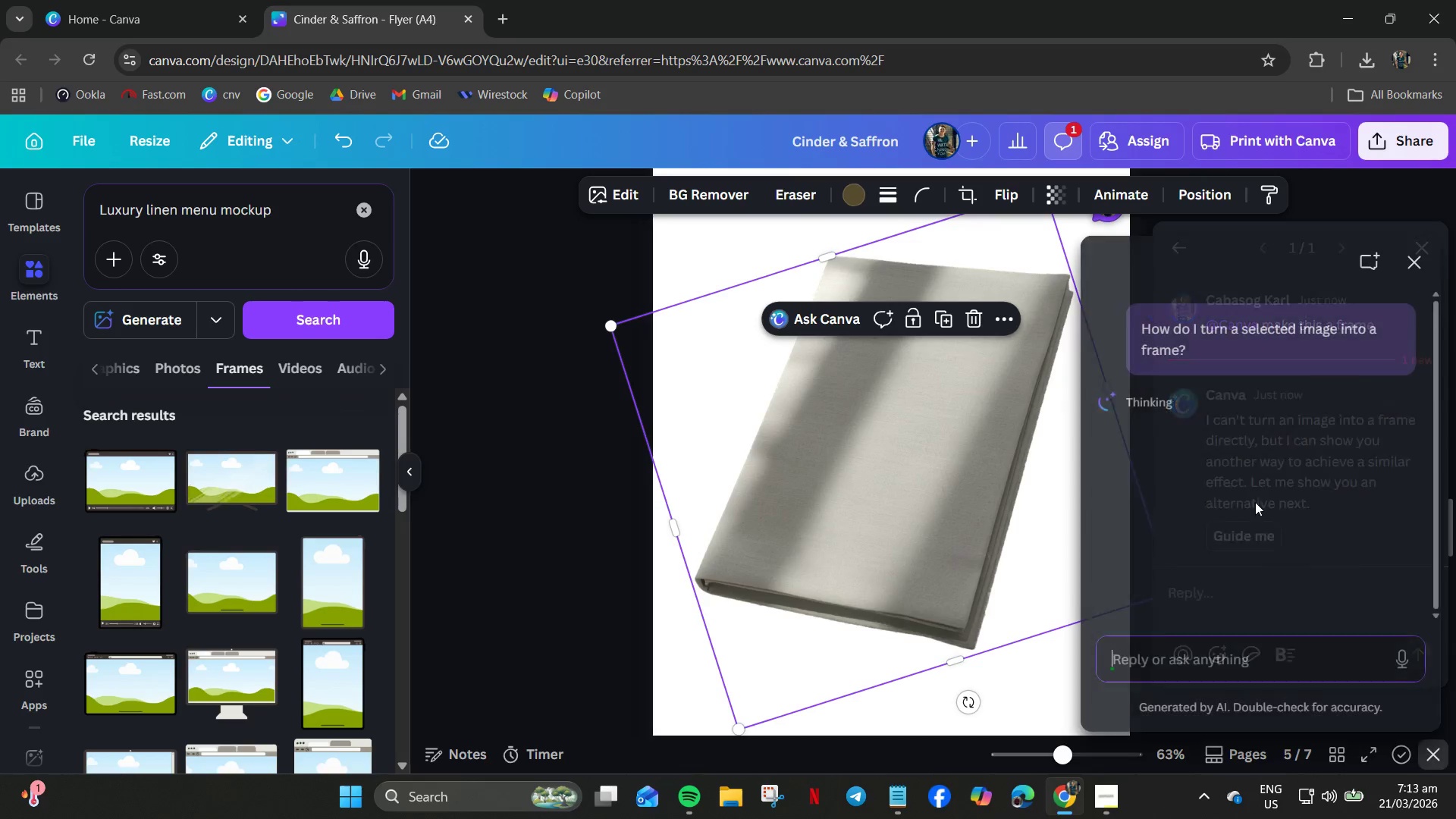 
scroll: coordinate [1255, 479], scroll_direction: down, amount: 3.0
 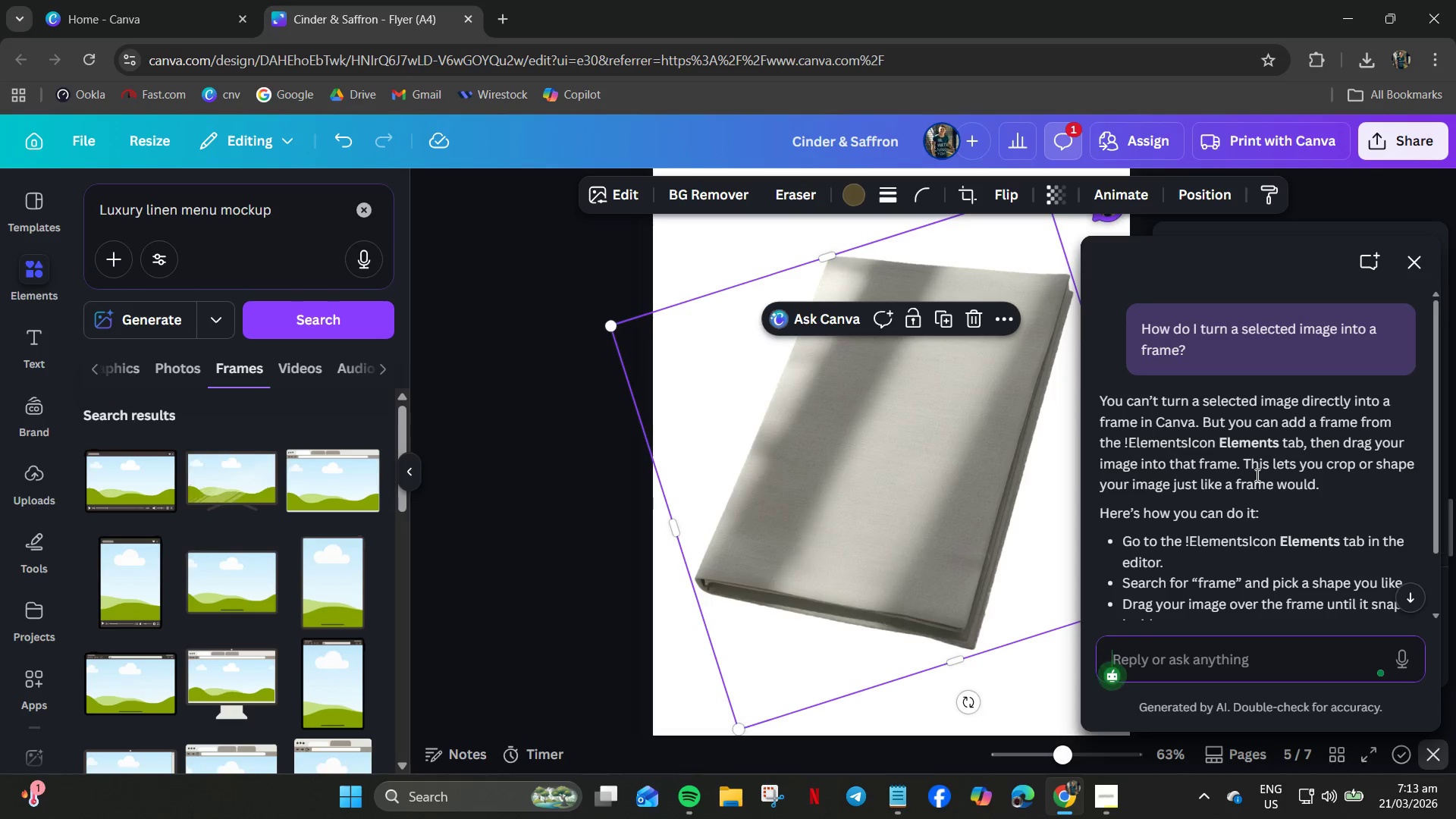 
wait(9.23)
 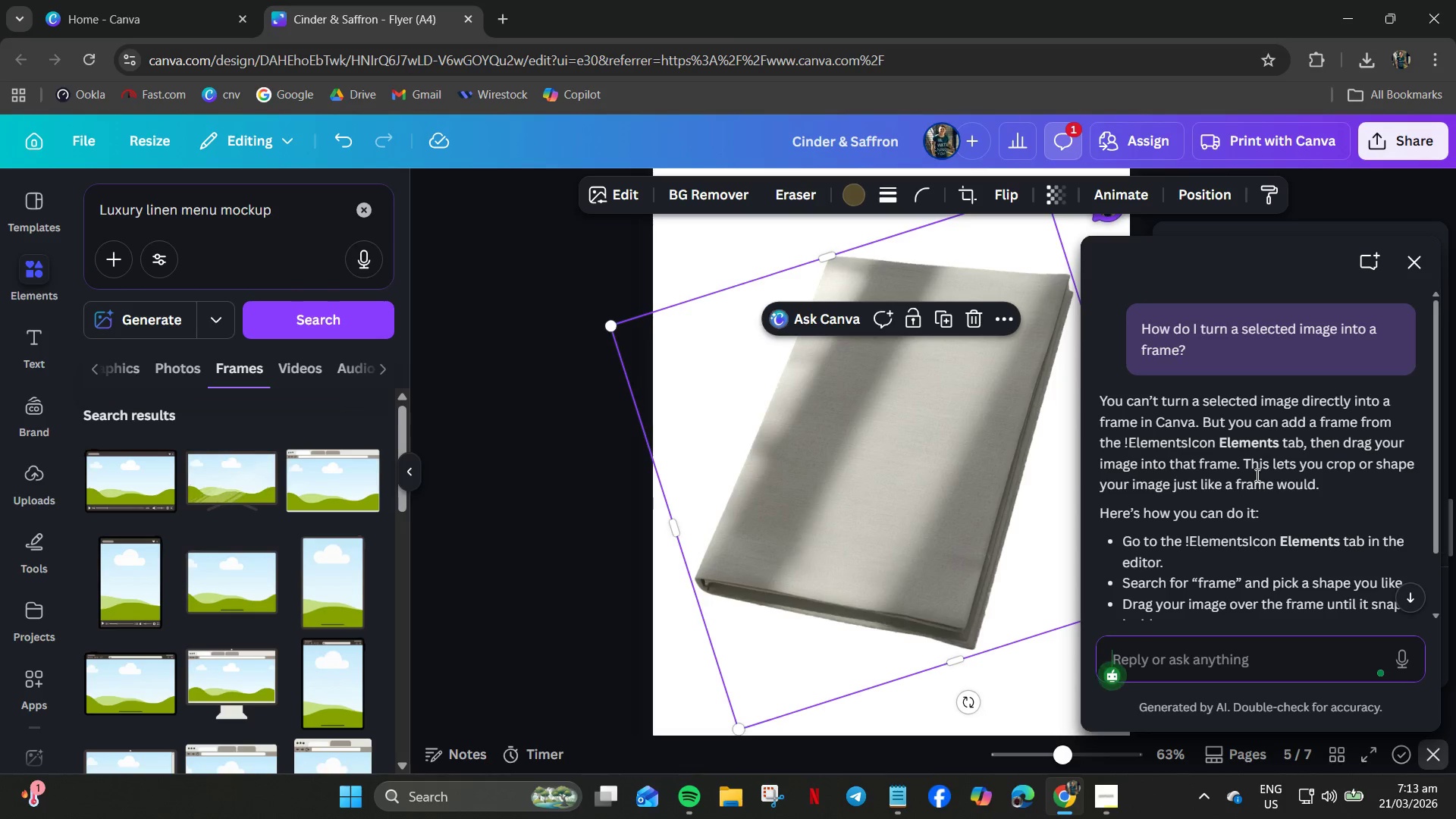 
scroll: coordinate [1298, 573], scroll_direction: down, amount: 2.0
 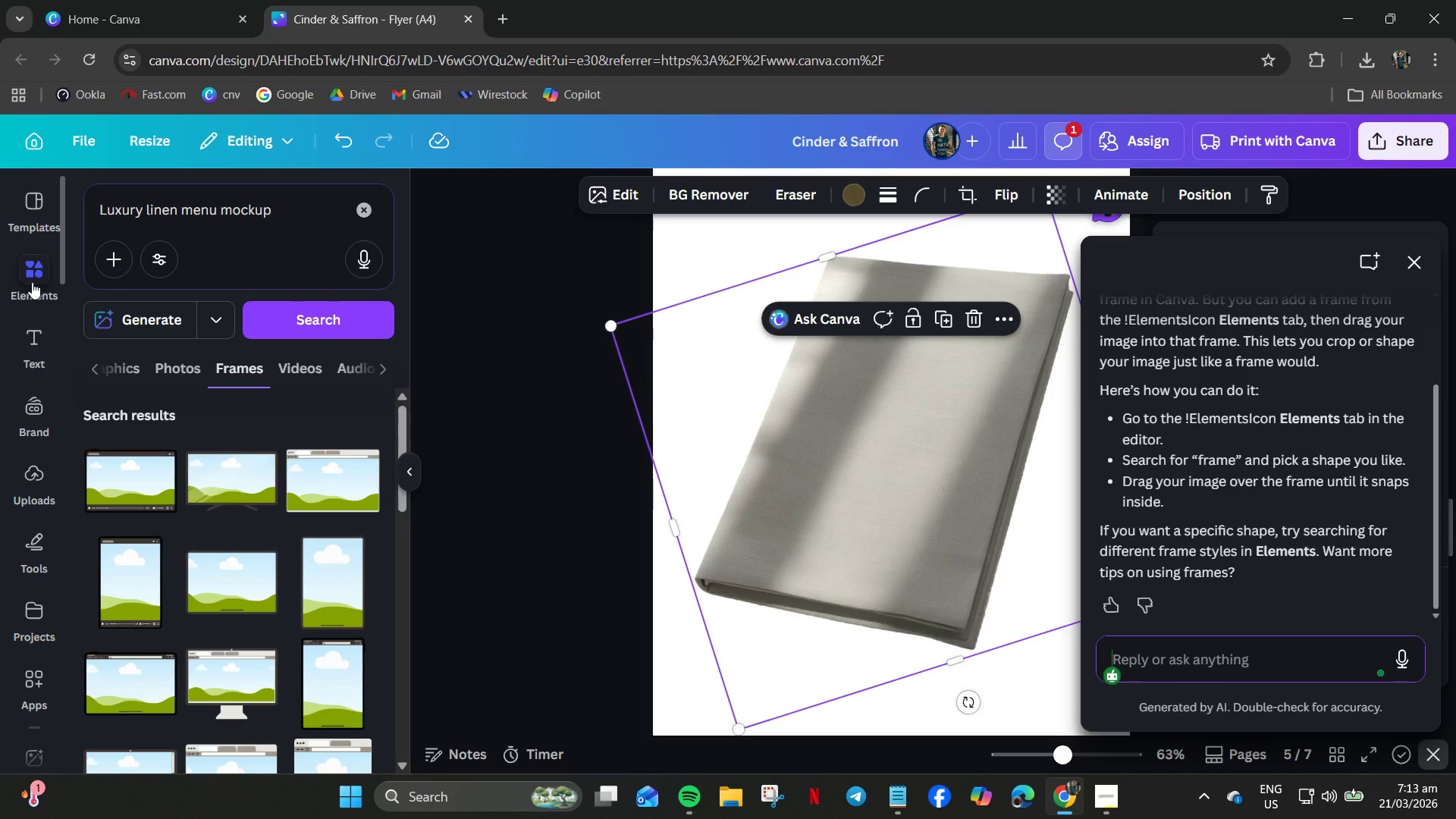 
wait(5.5)
 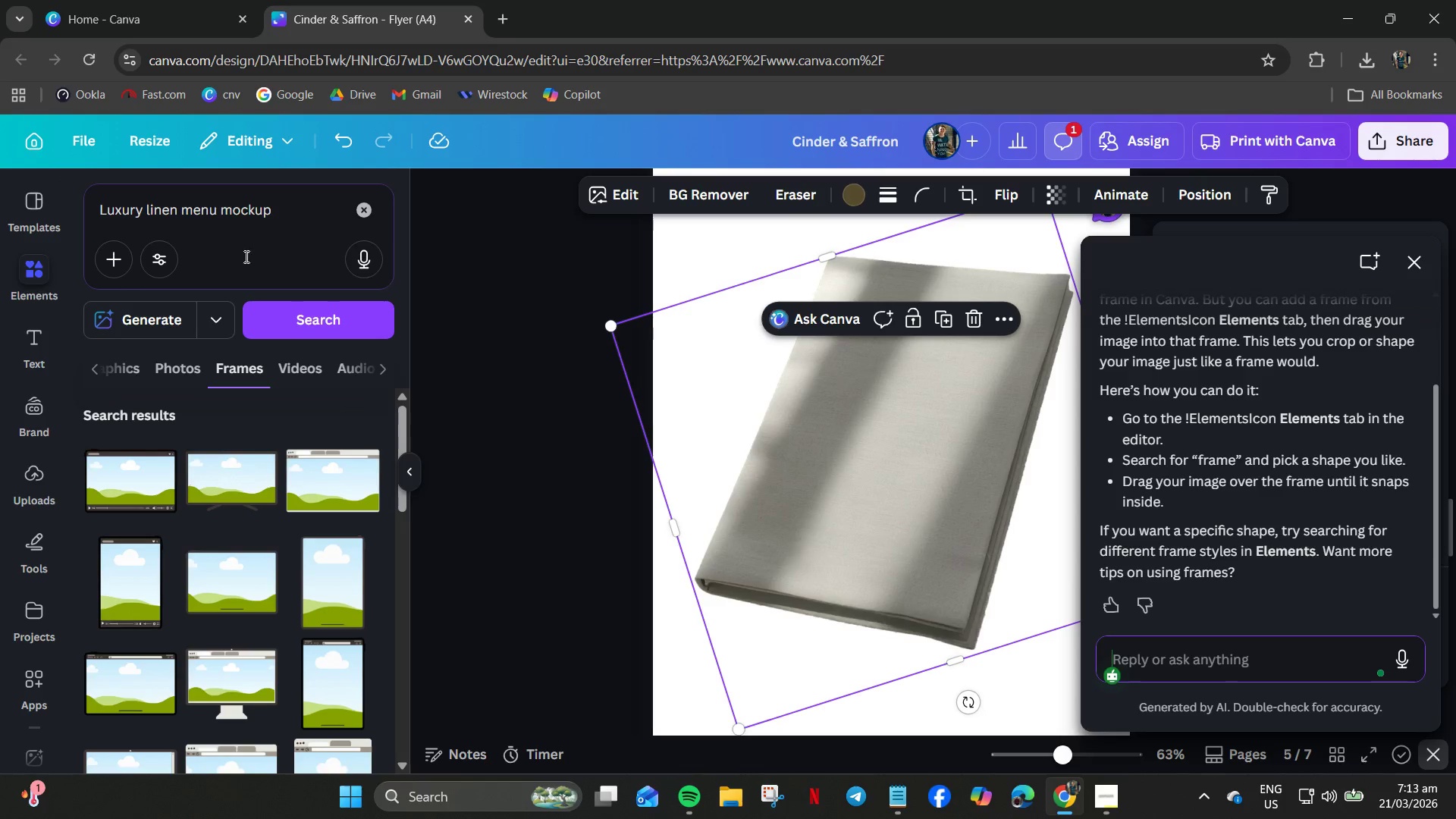 
left_click([24, 281])
 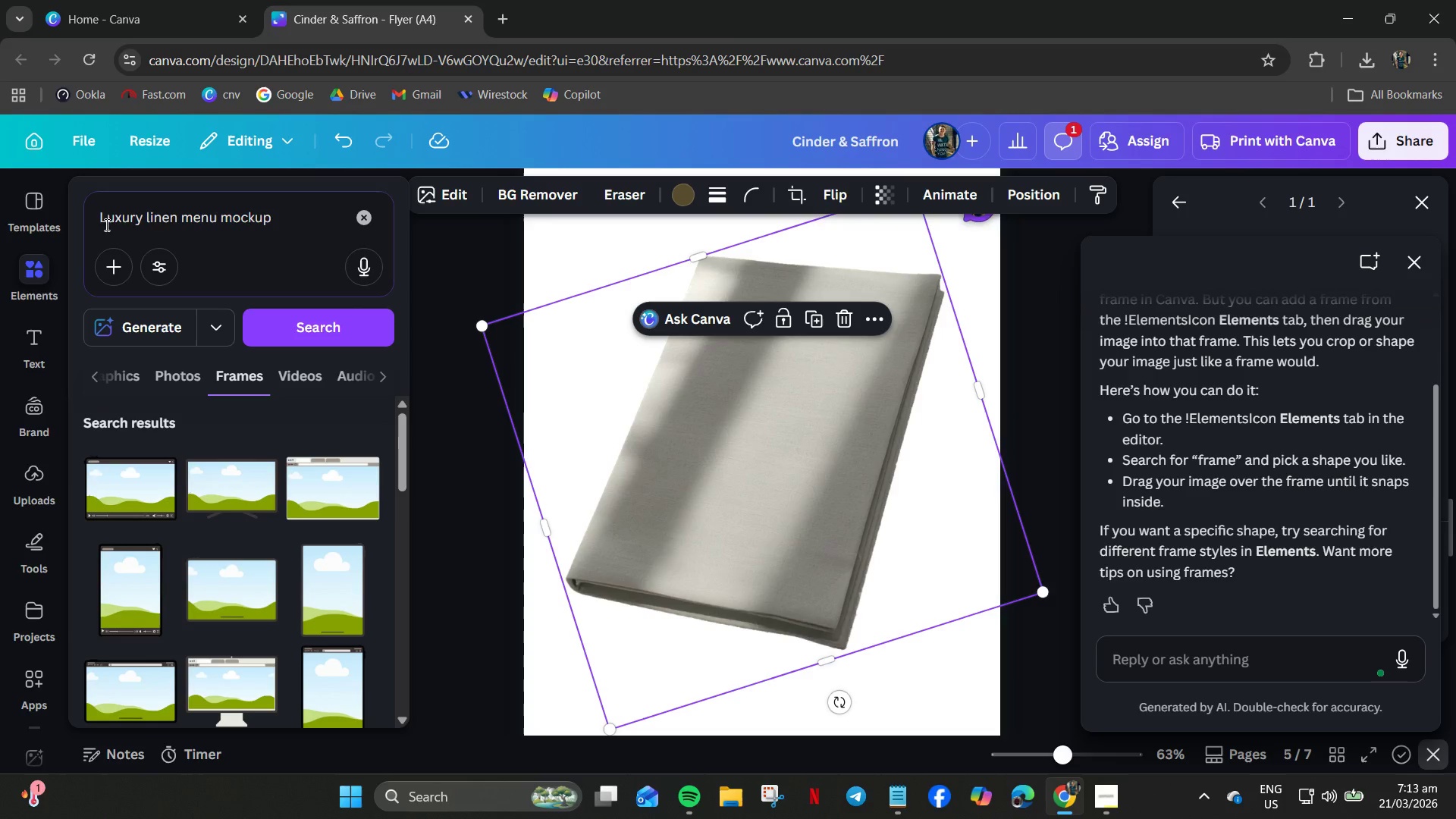 
left_click_drag(start_coordinate=[366, 218], to_coordinate=[361, 221])
 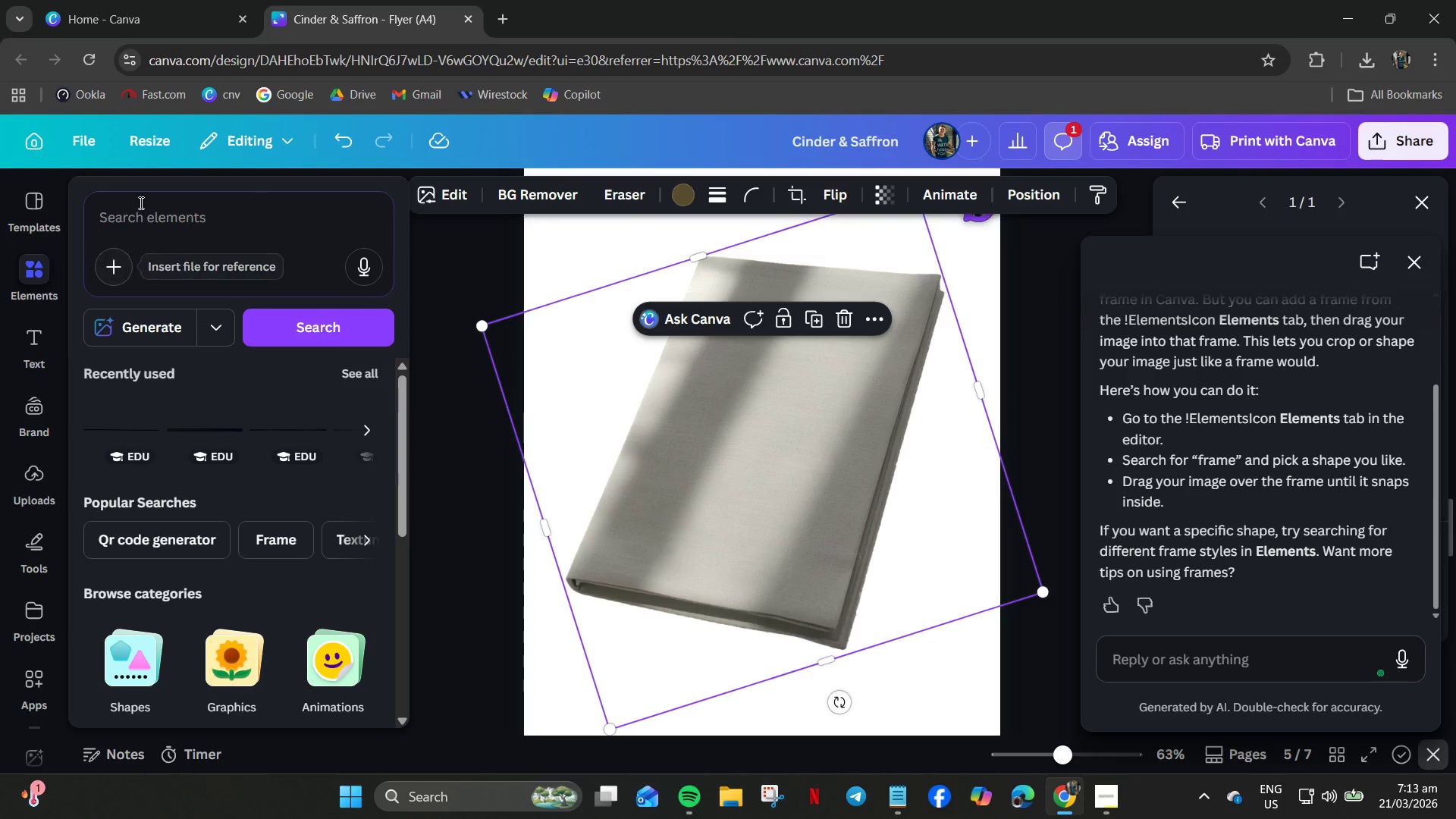 
scroll: coordinate [95, 223], scroll_direction: up, amount: 2.0
 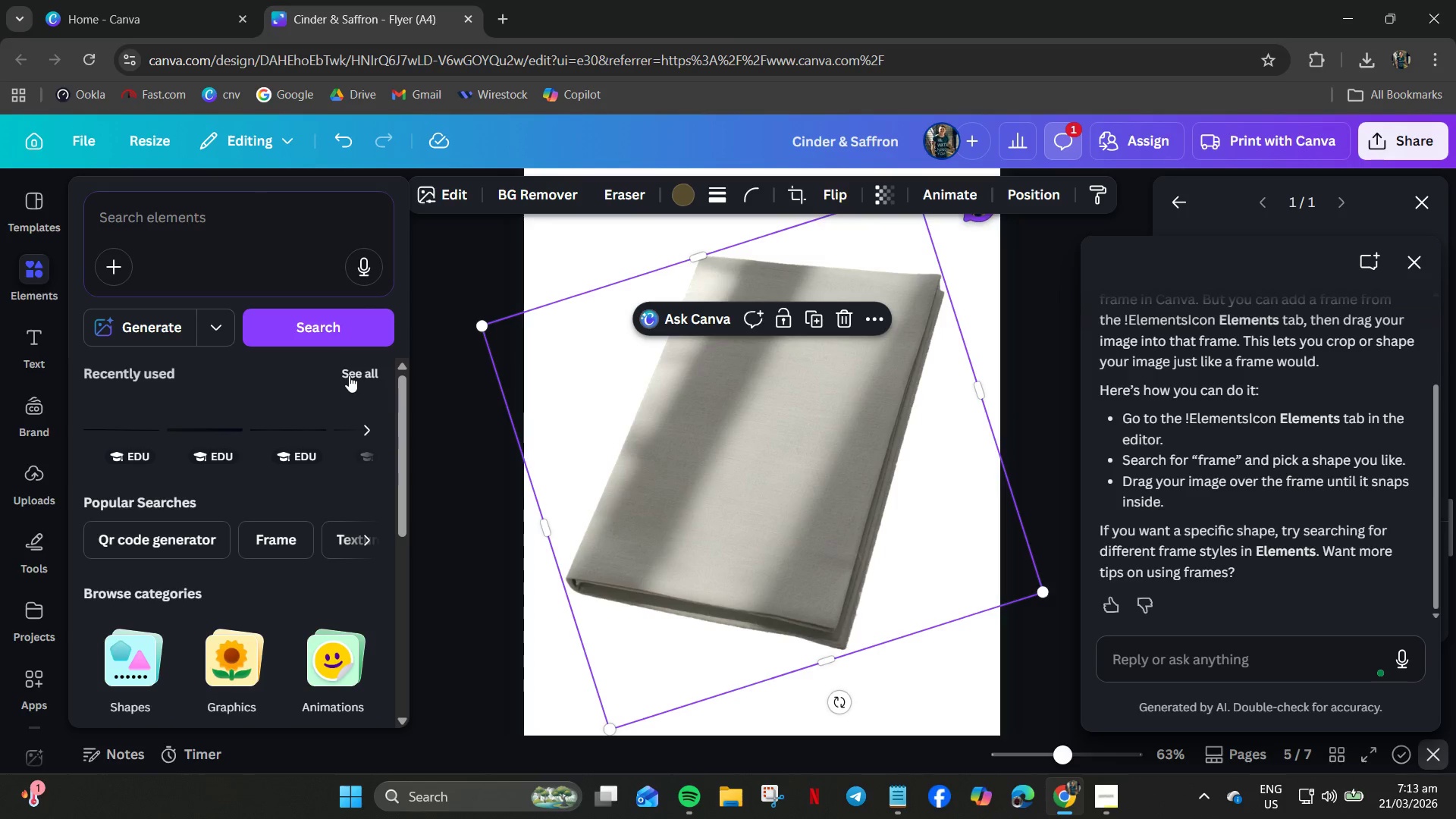 
scroll: coordinate [179, 515], scroll_direction: down, amount: 4.0
 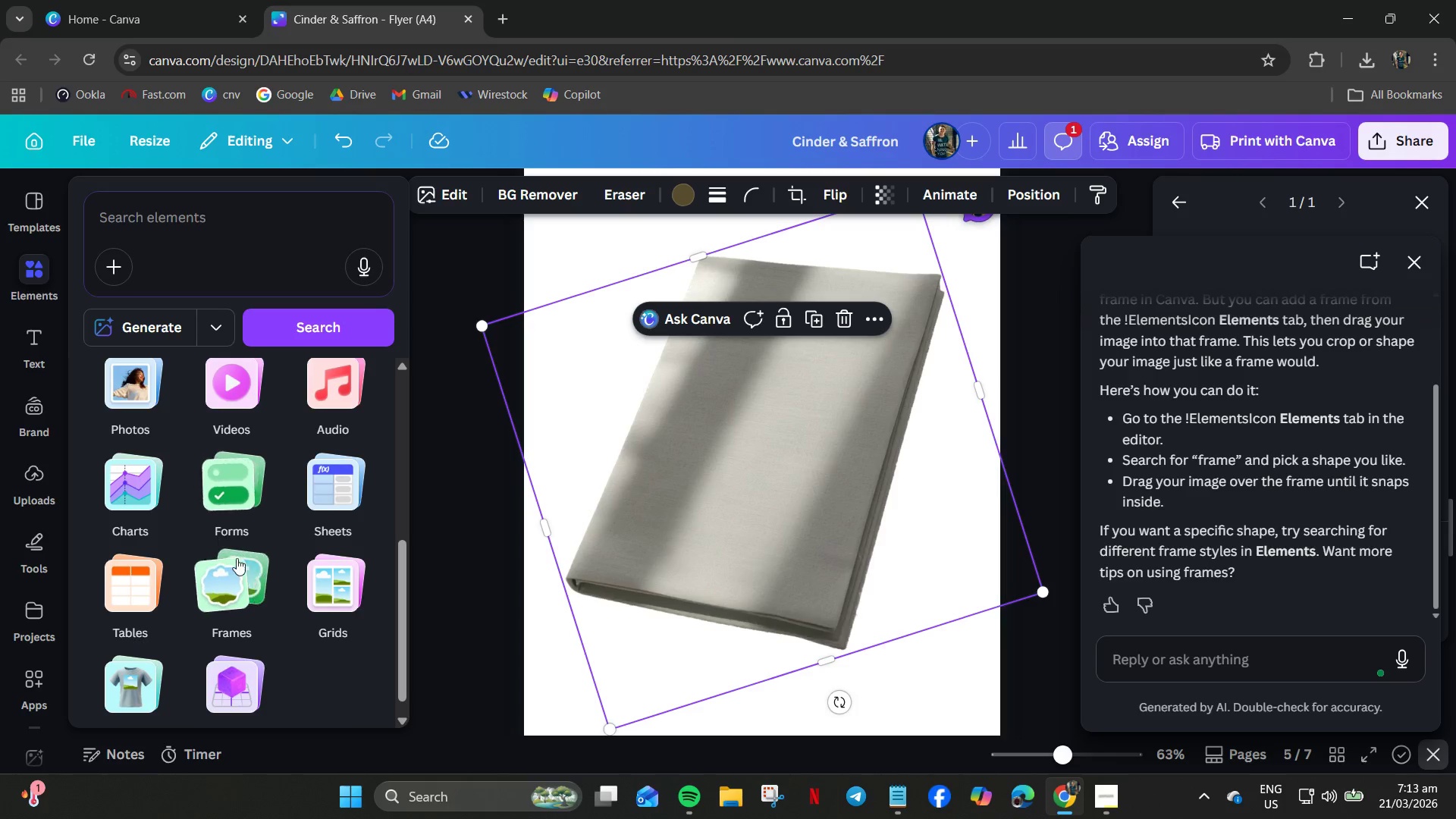 
left_click([240, 564])
 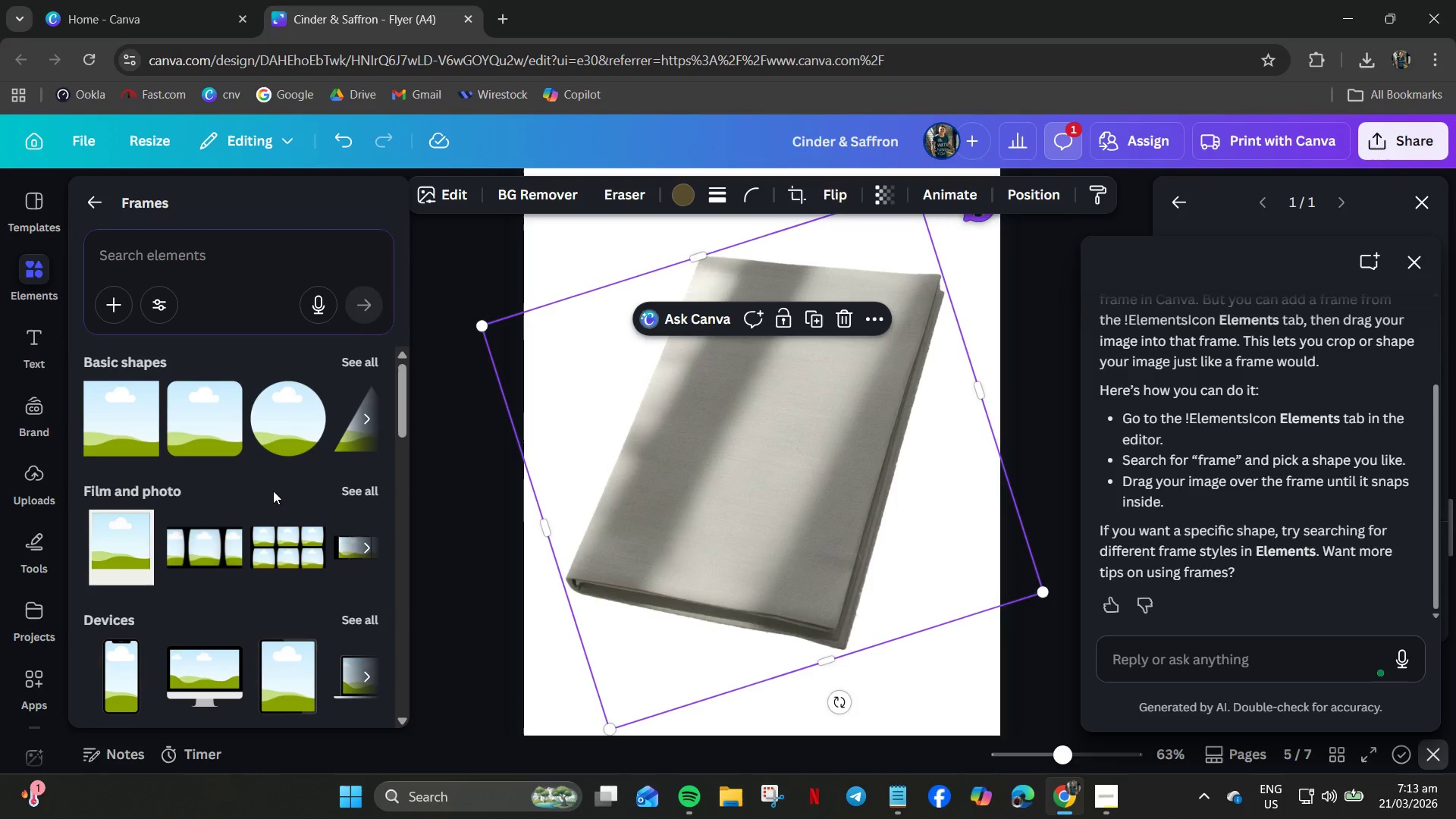 
wait(7.25)
 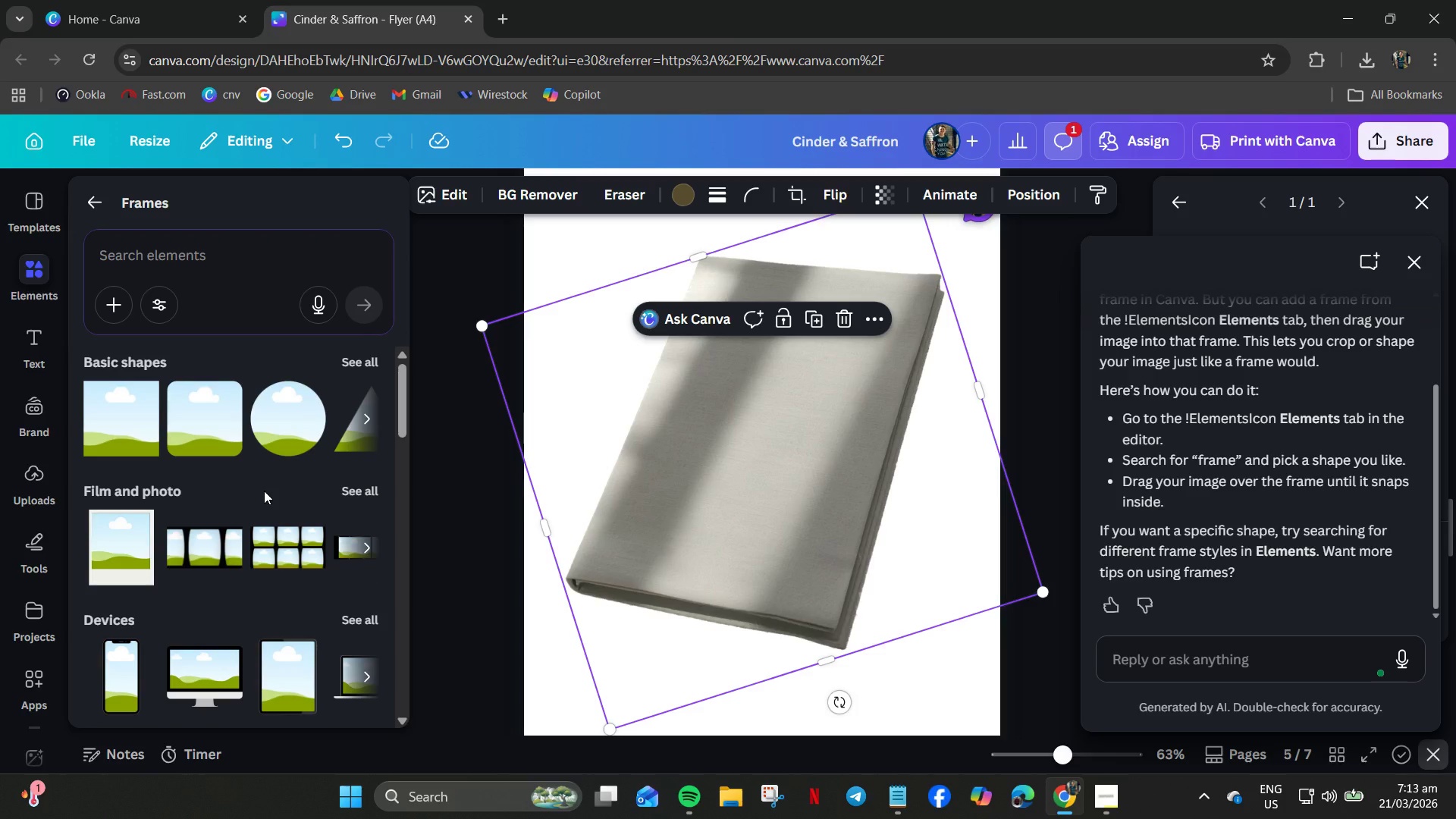 
mouse_move([149, 445])
 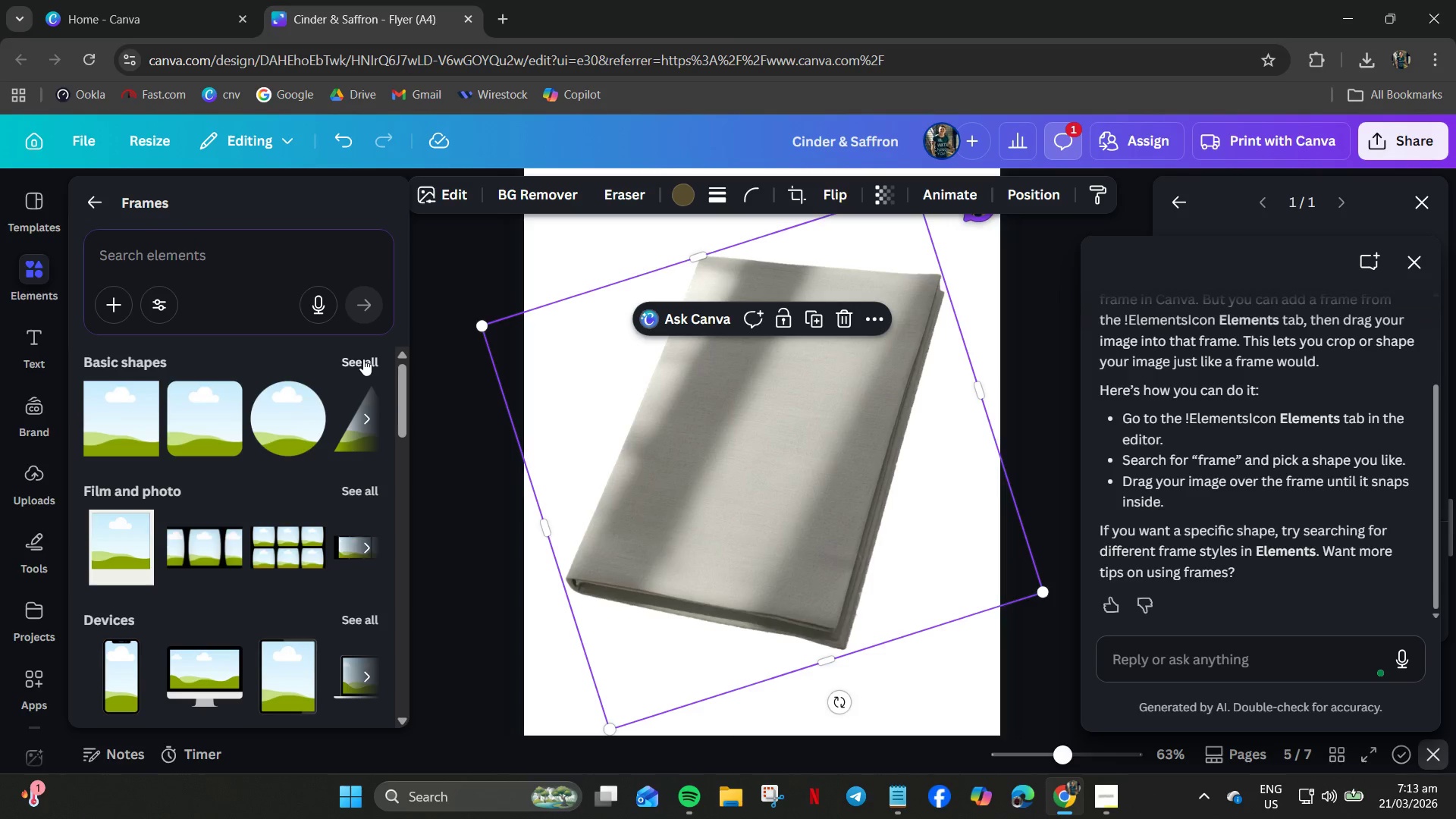 
left_click([363, 359])
 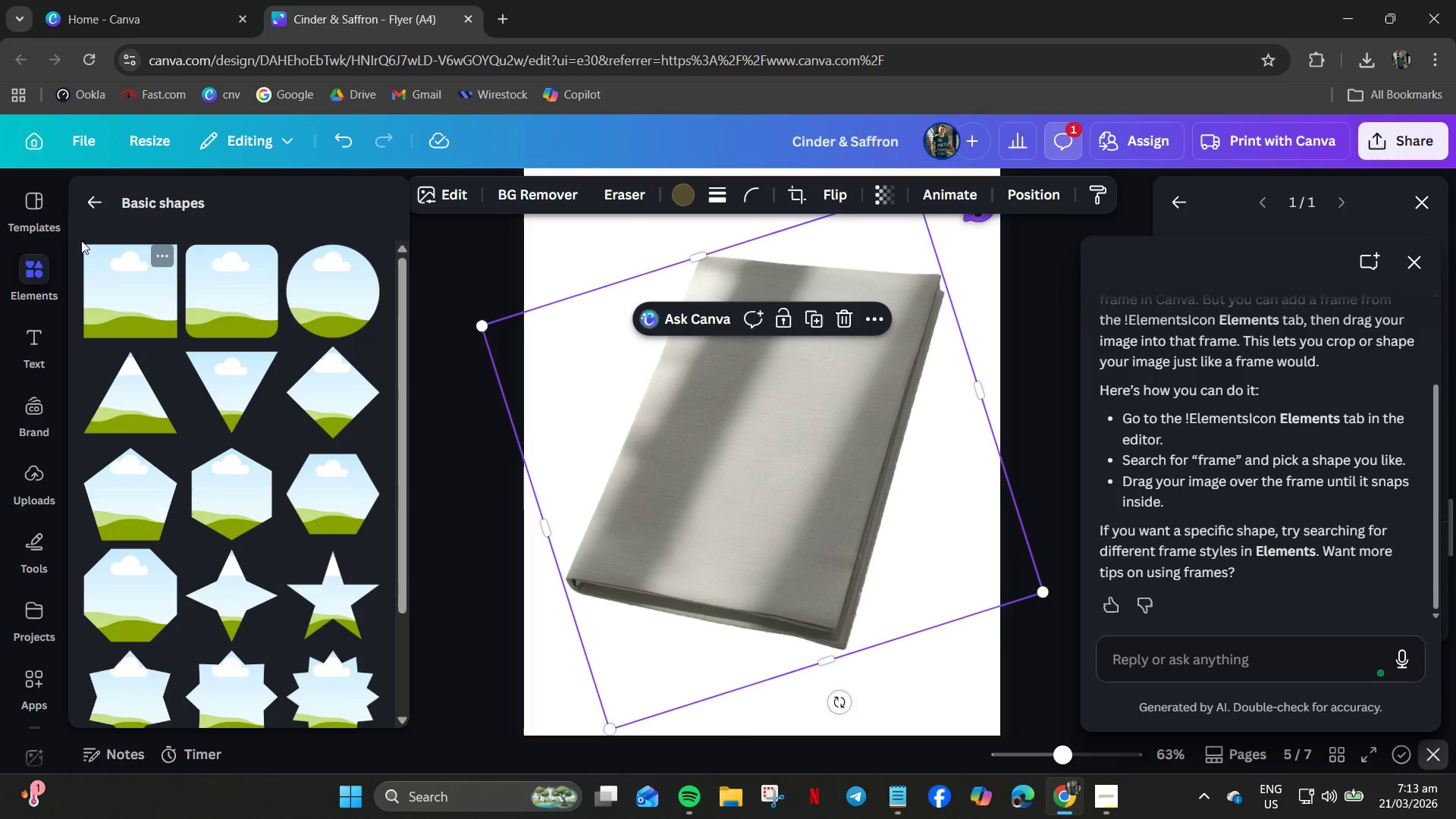 
left_click([86, 203])
 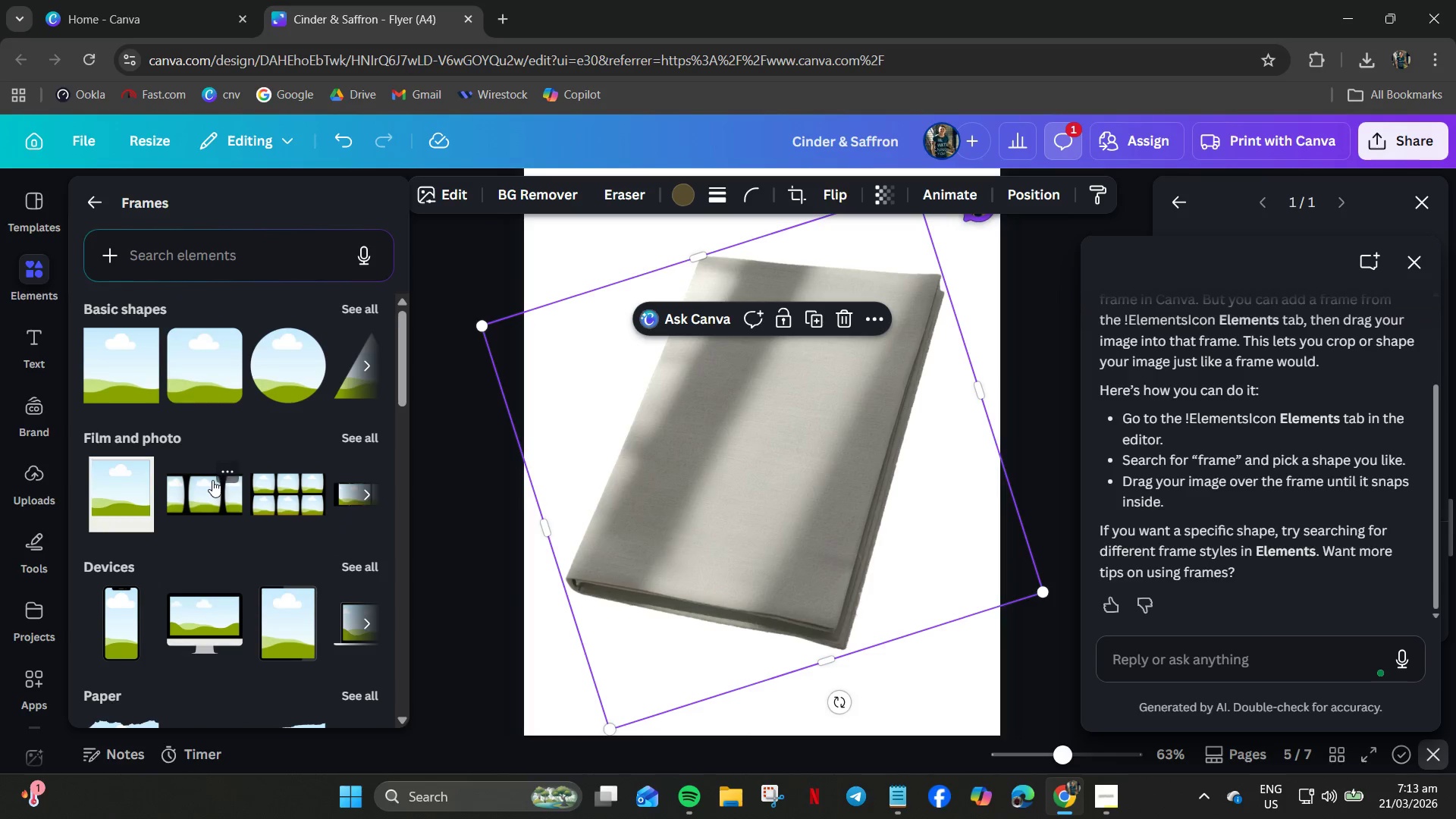 
scroll: coordinate [228, 465], scroll_direction: down, amount: 32.0
 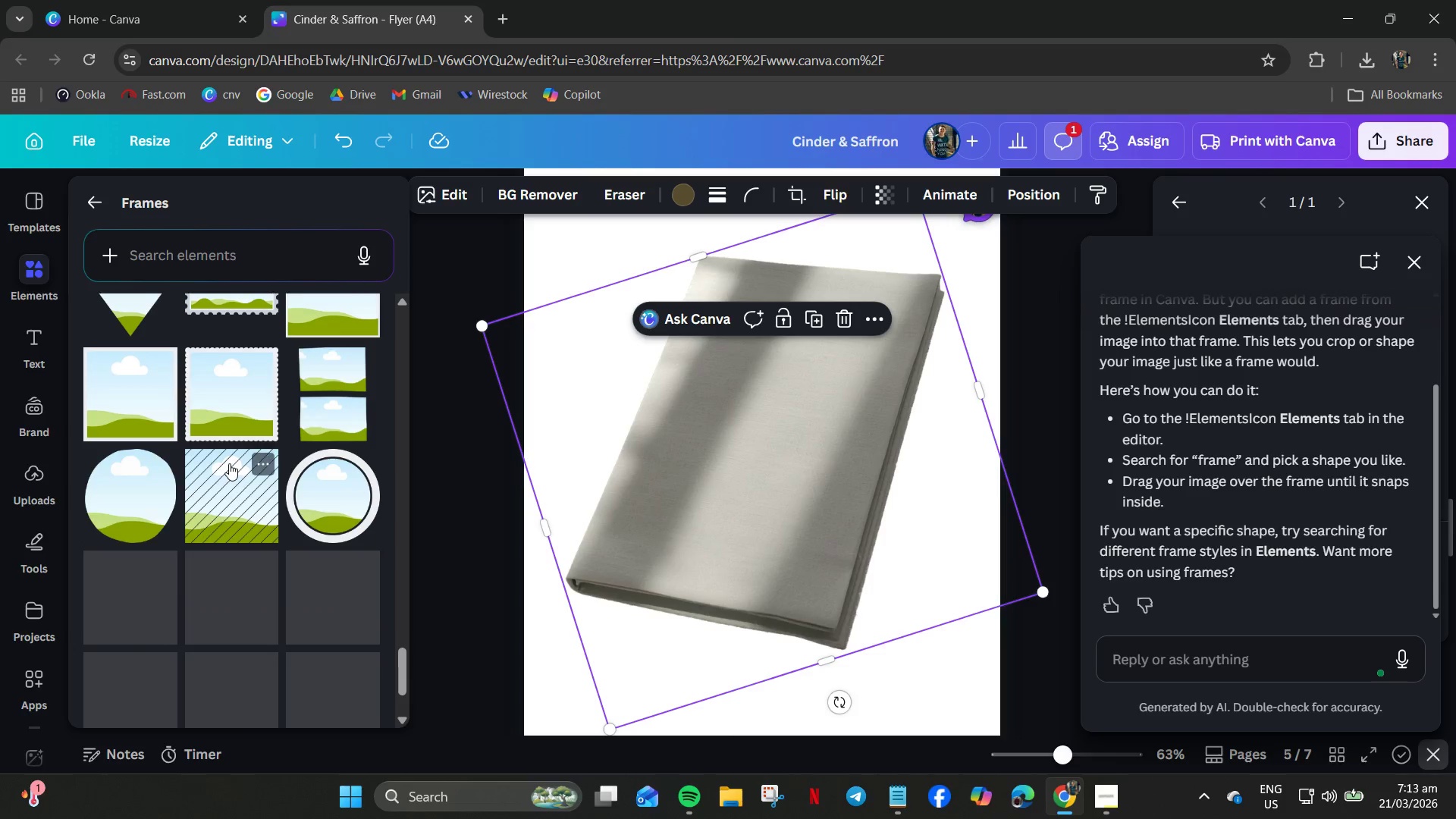 
scroll: coordinate [230, 464], scroll_direction: down, amount: 11.0
 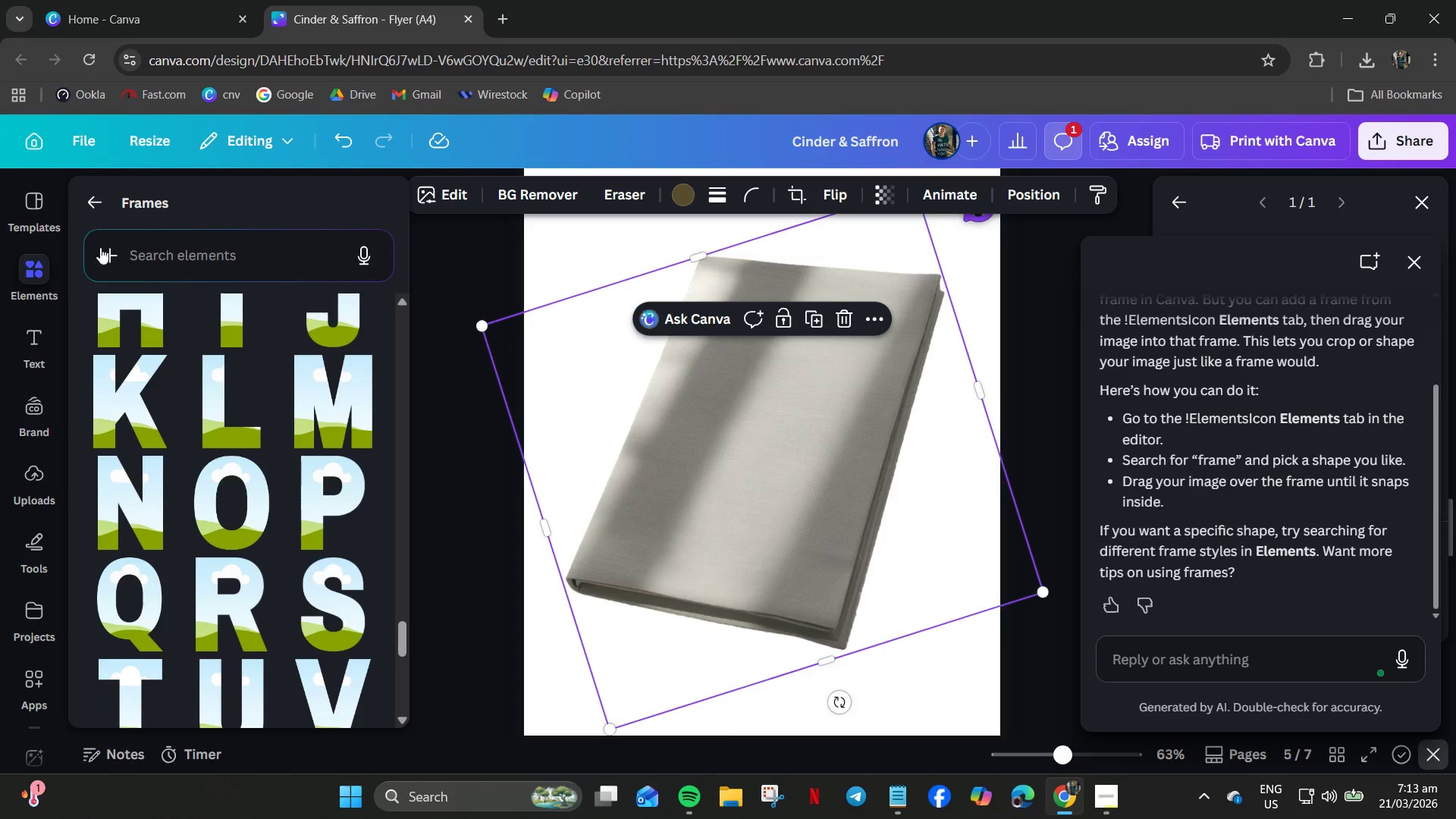 
left_click([89, 209])
 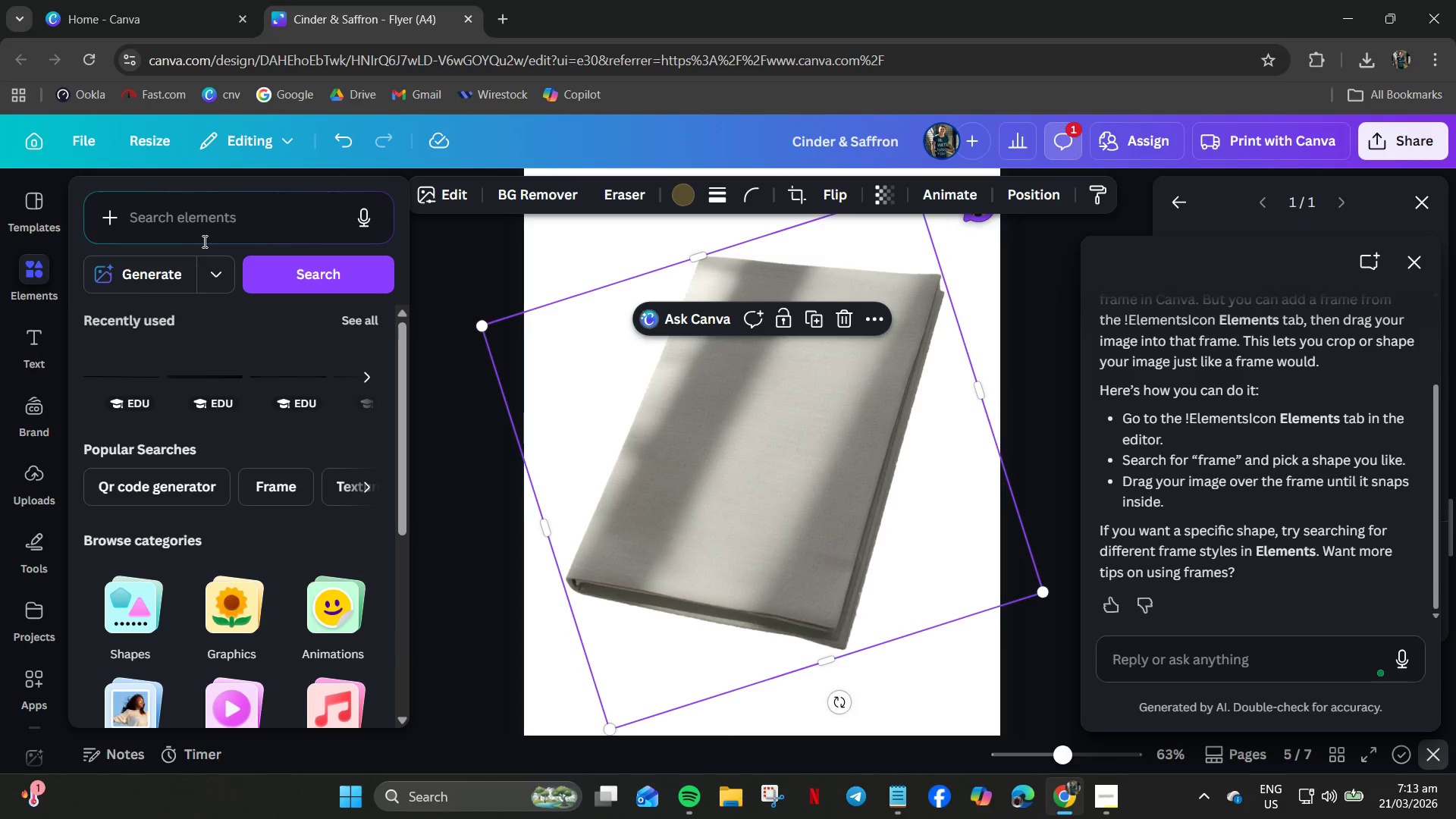 
left_click([198, 224])
 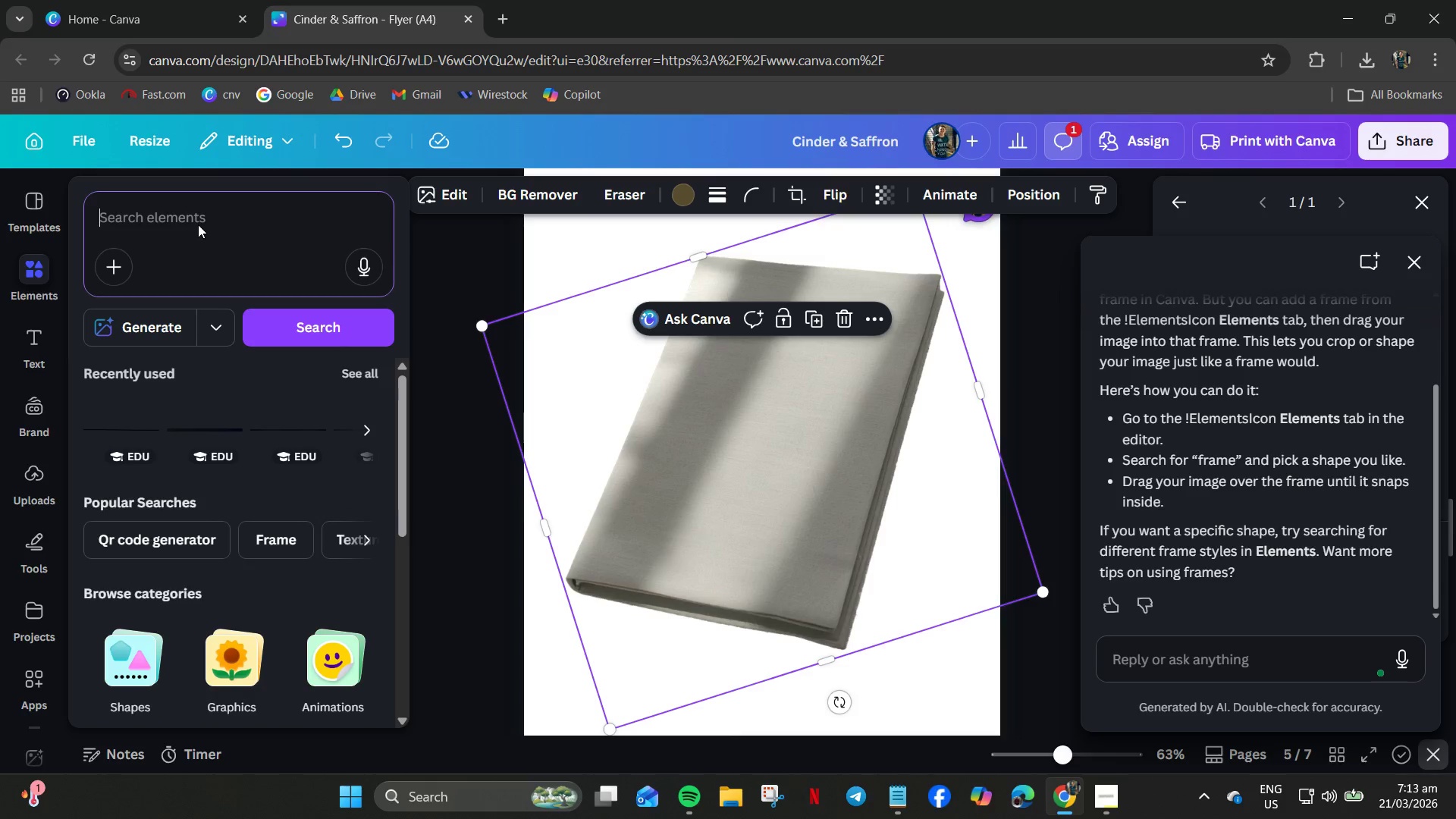 
type(frame maker)
 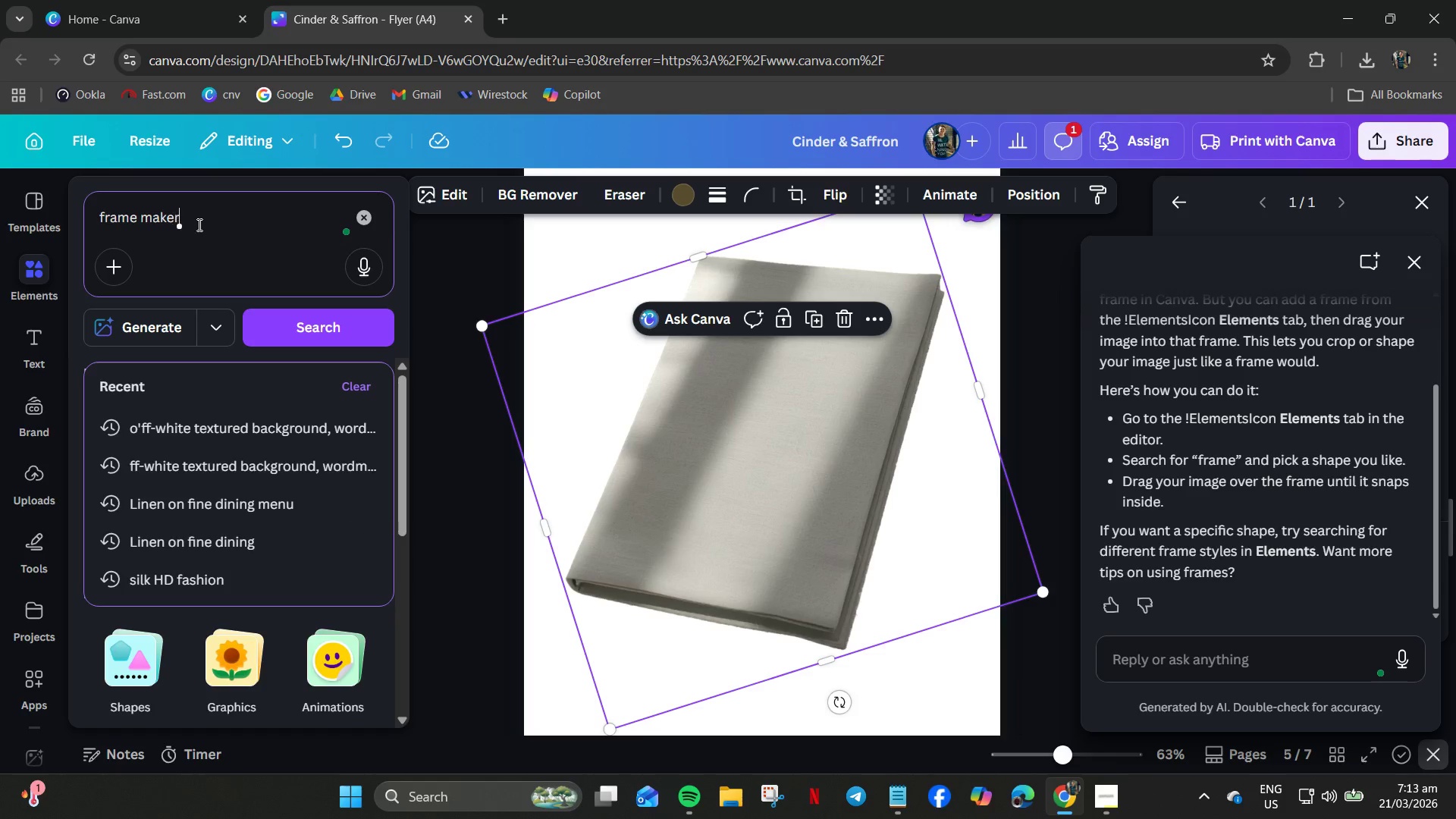 
key(Enter)
 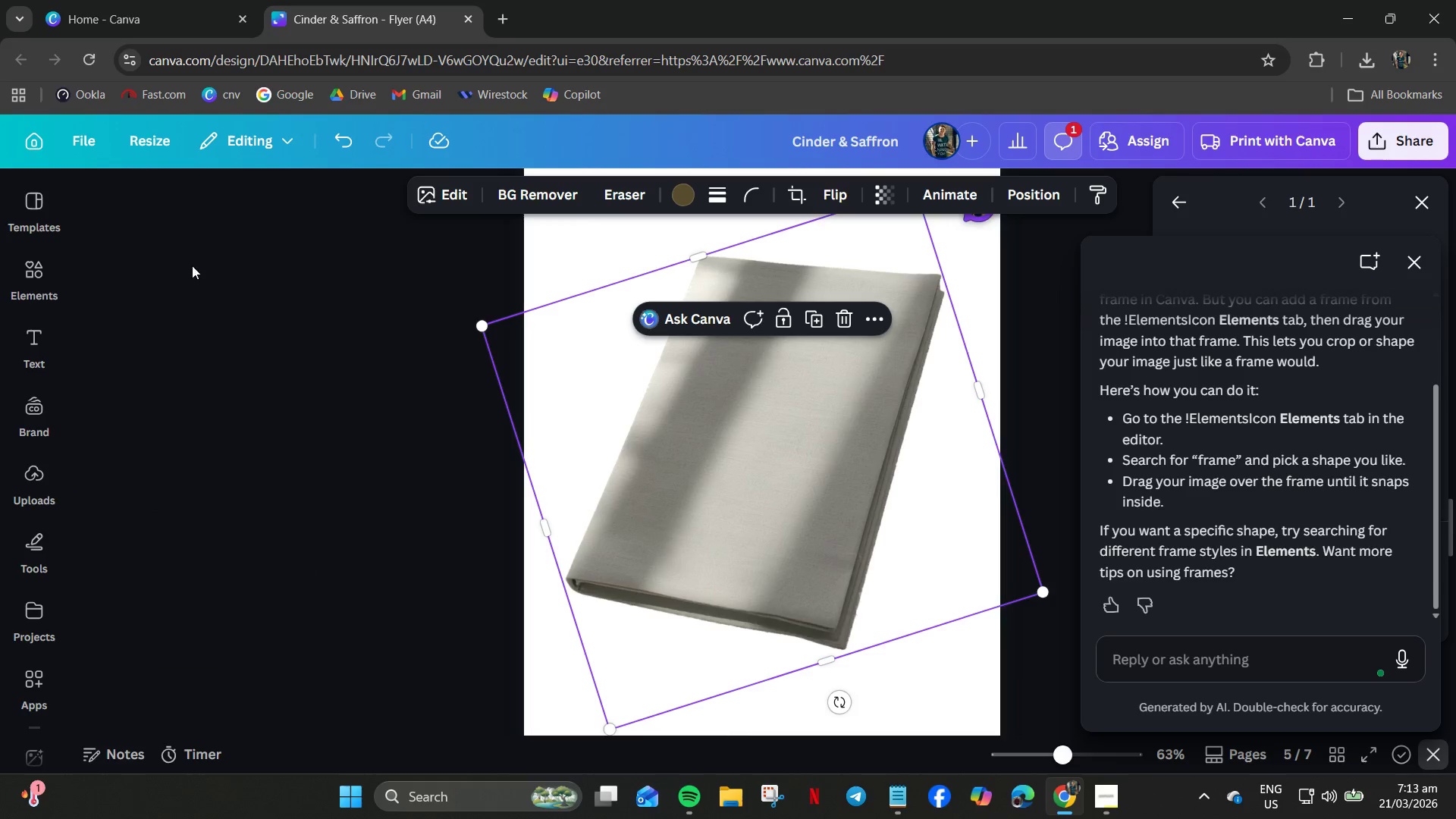 
left_click([29, 282])
 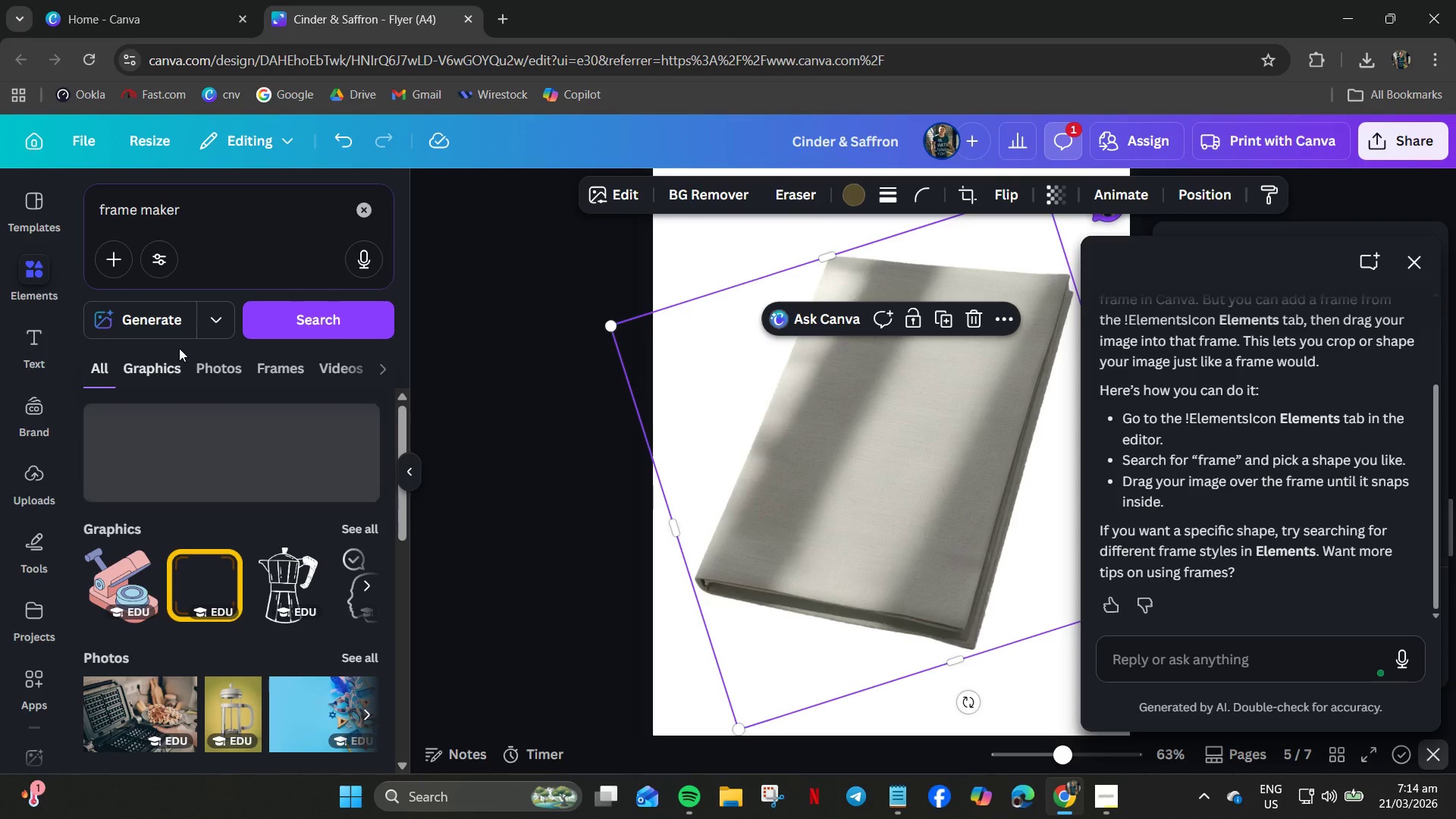 
scroll: coordinate [22, 630], scroll_direction: down, amount: 13.0
 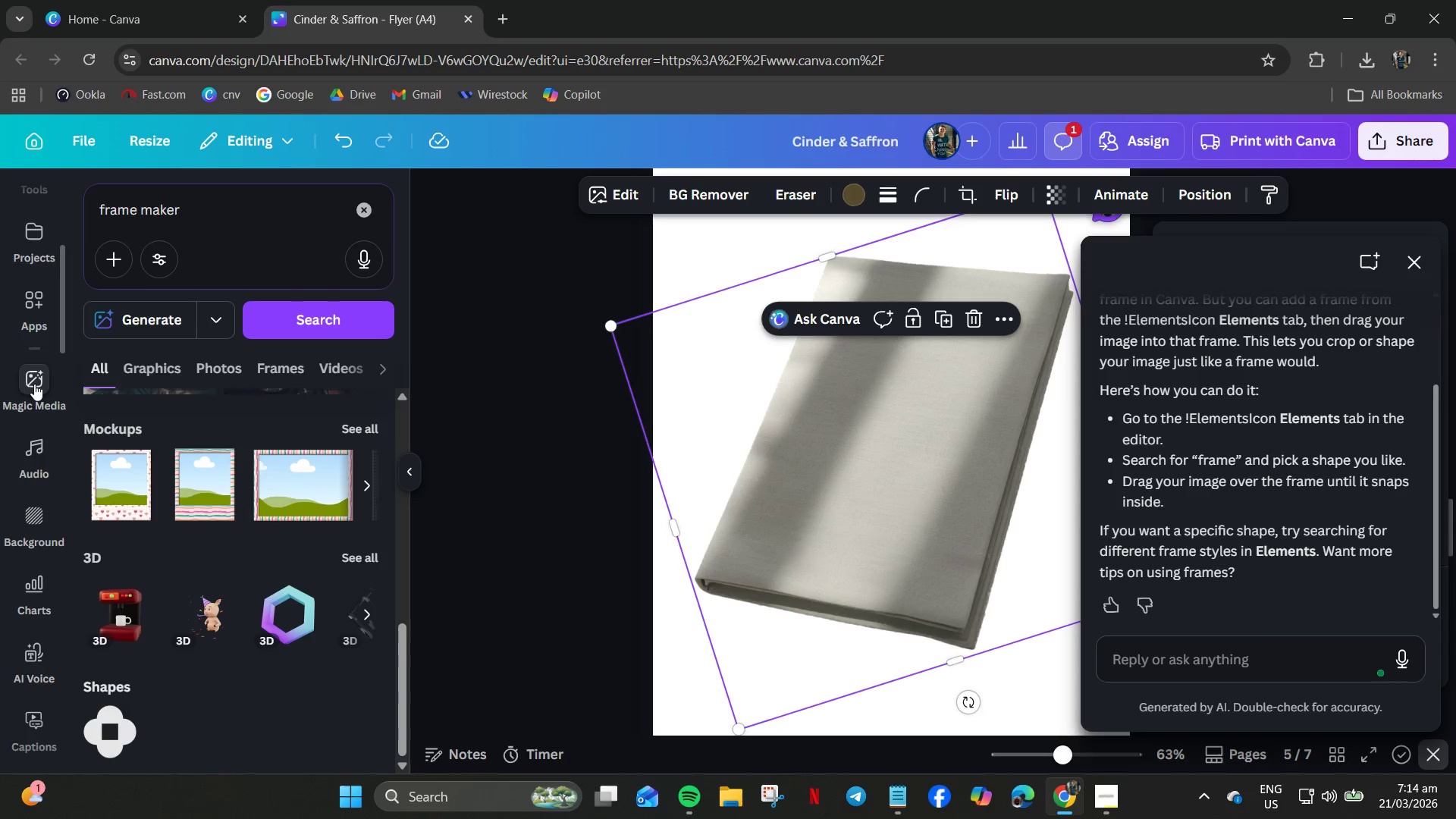 
left_click([35, 389])
 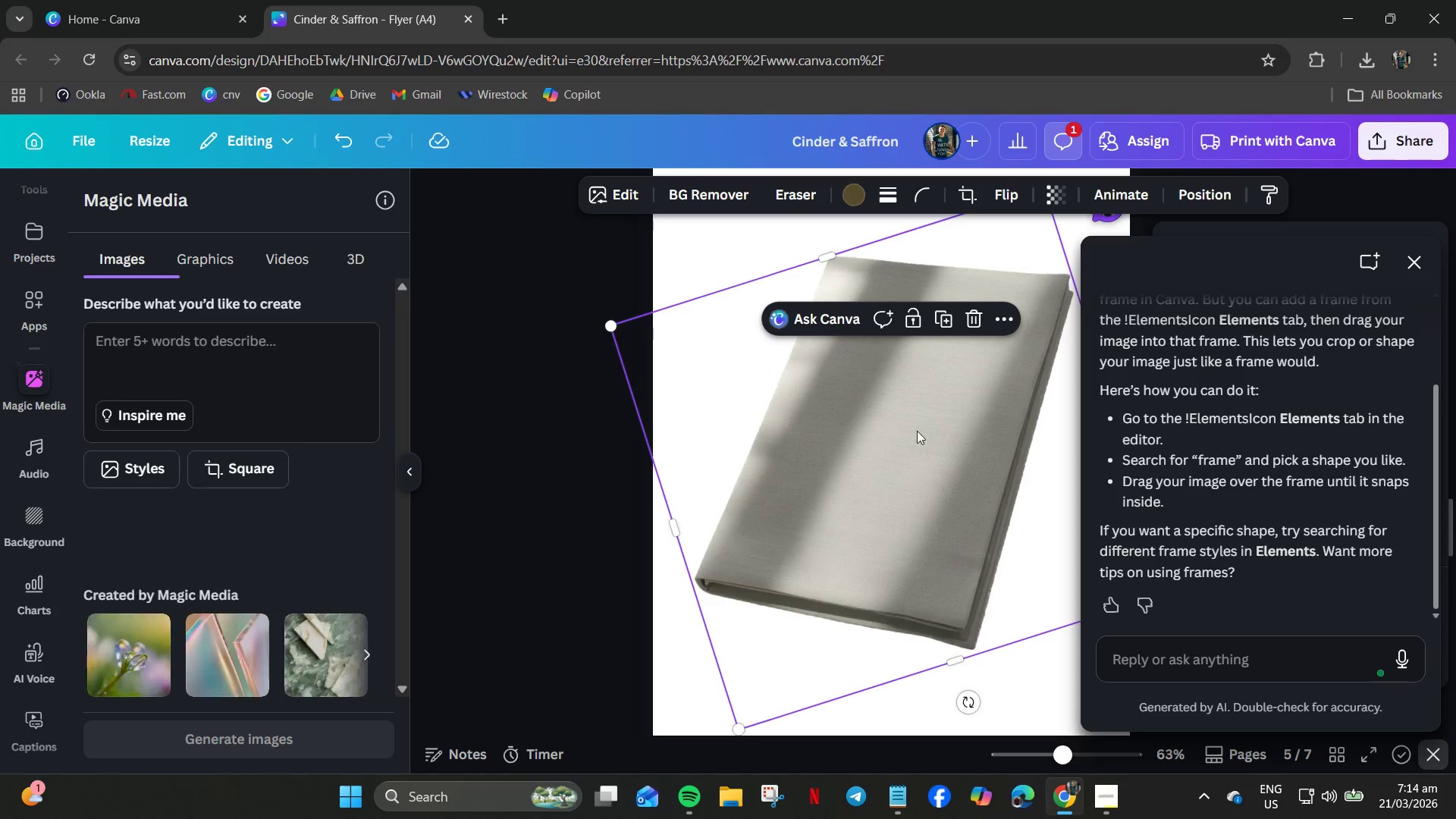 
left_click([929, 428])
 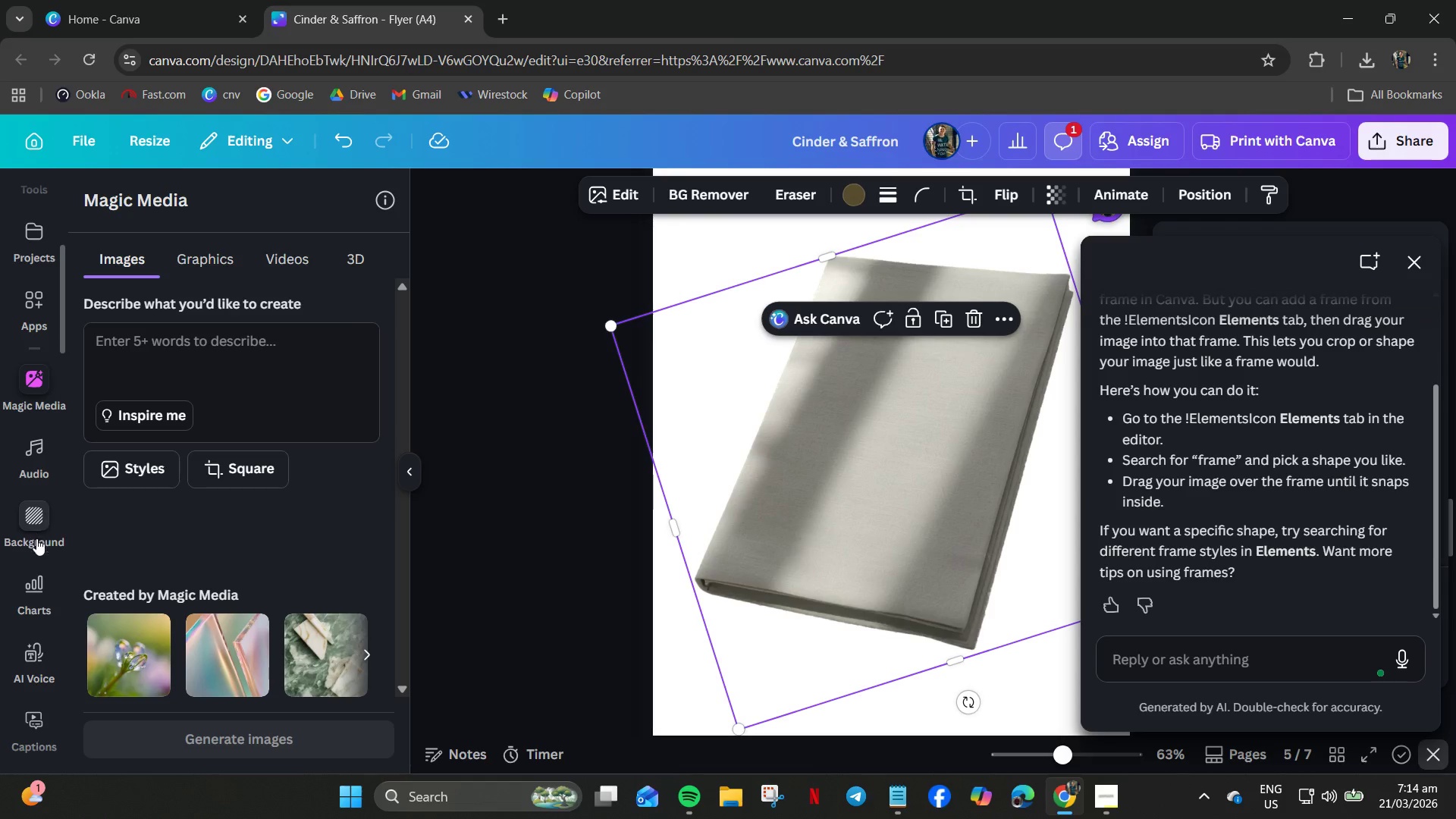 
scroll: coordinate [28, 629], scroll_direction: down, amount: 4.0
 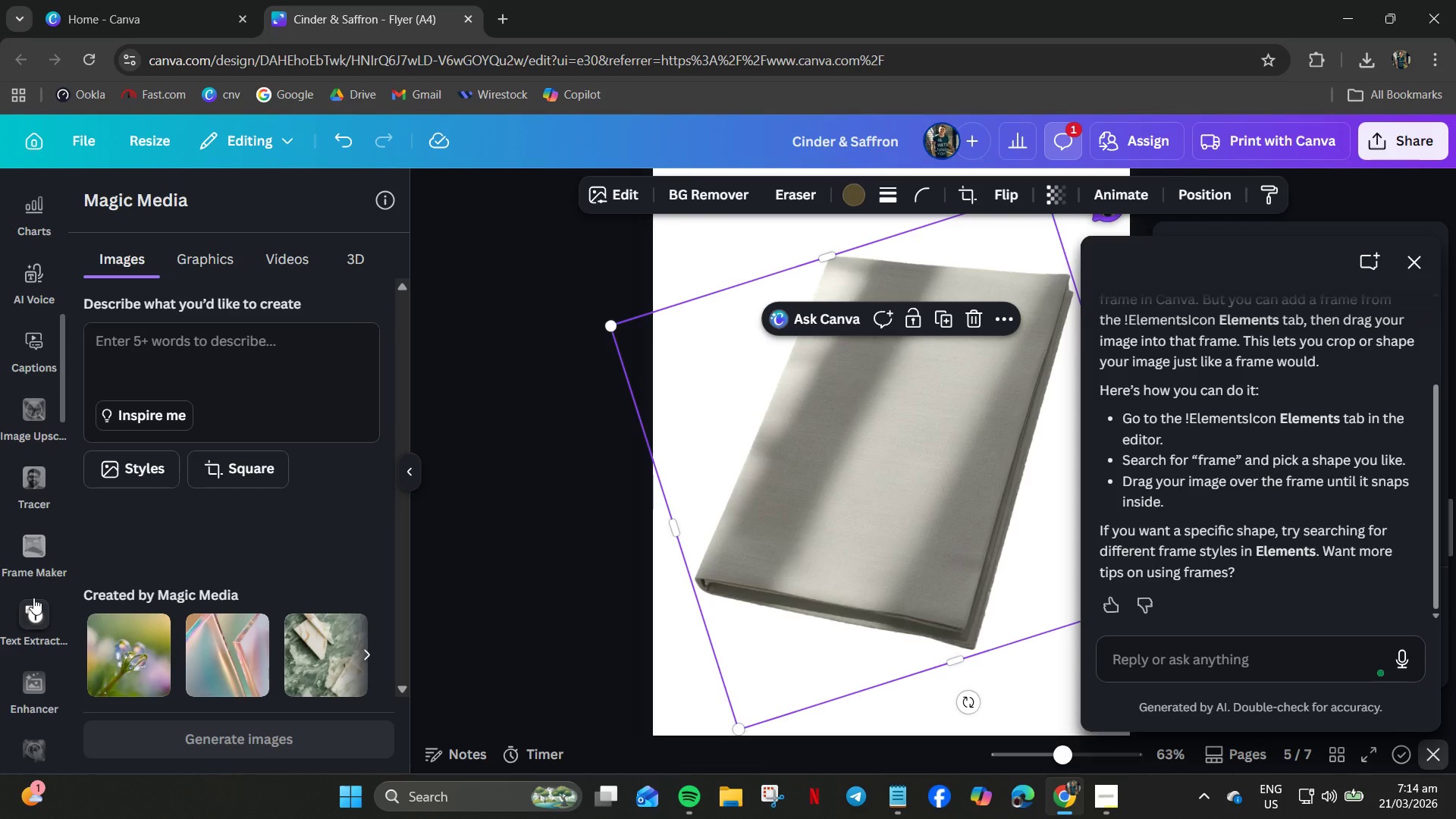 
mouse_move([49, 536])
 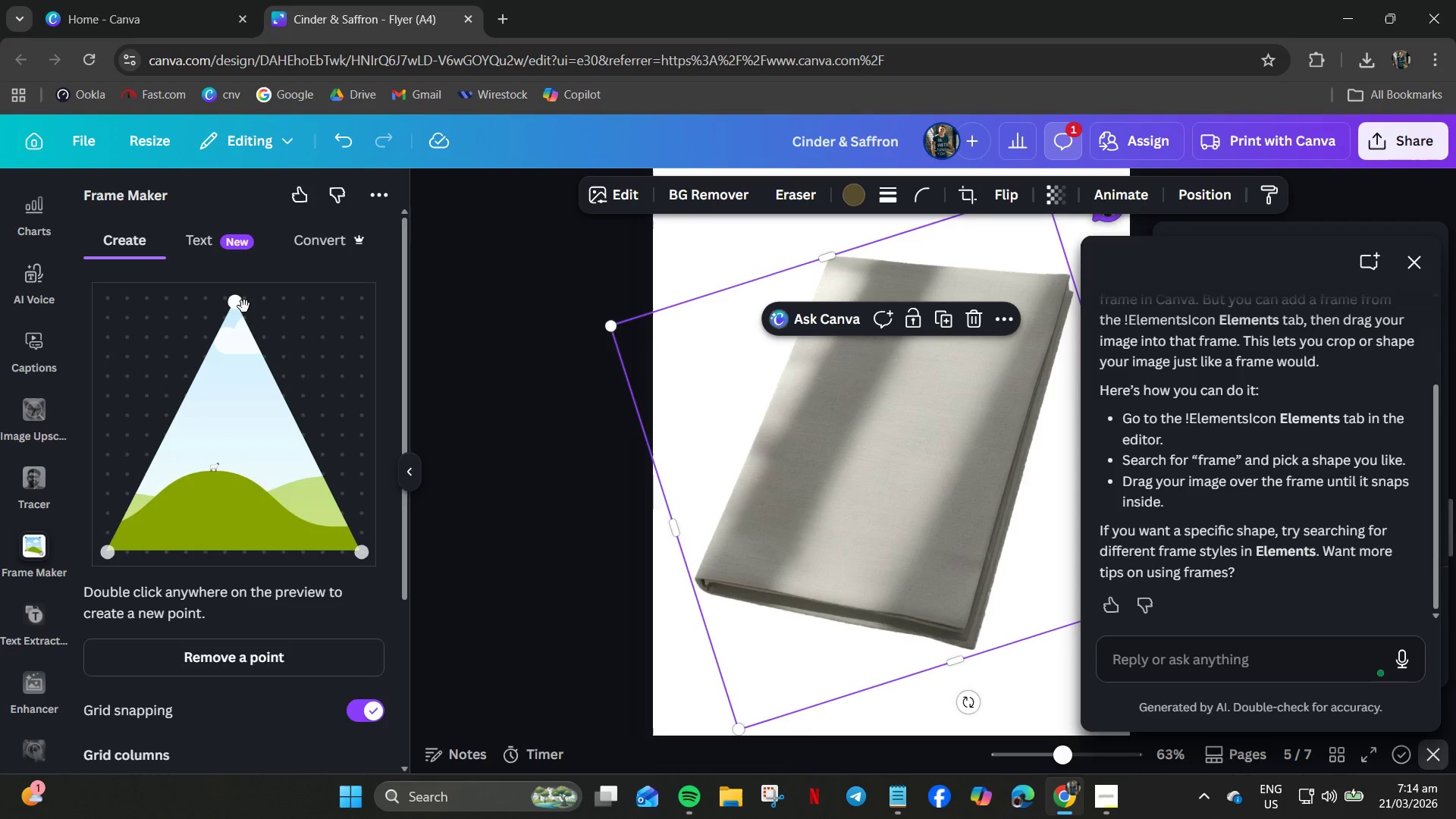 
wait(5.13)
 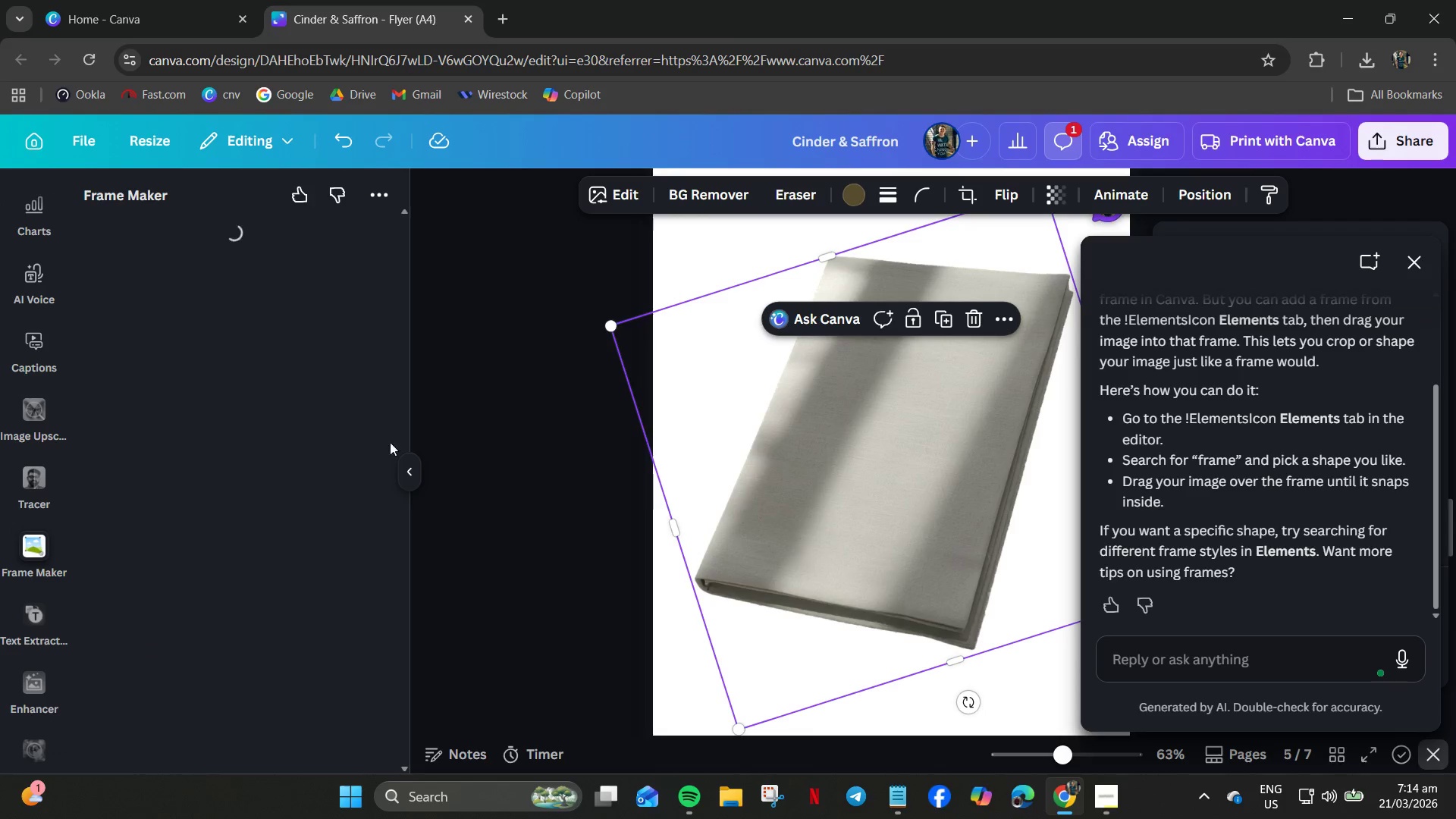 
scroll: coordinate [234, 653], scroll_direction: down, amount: 4.0
 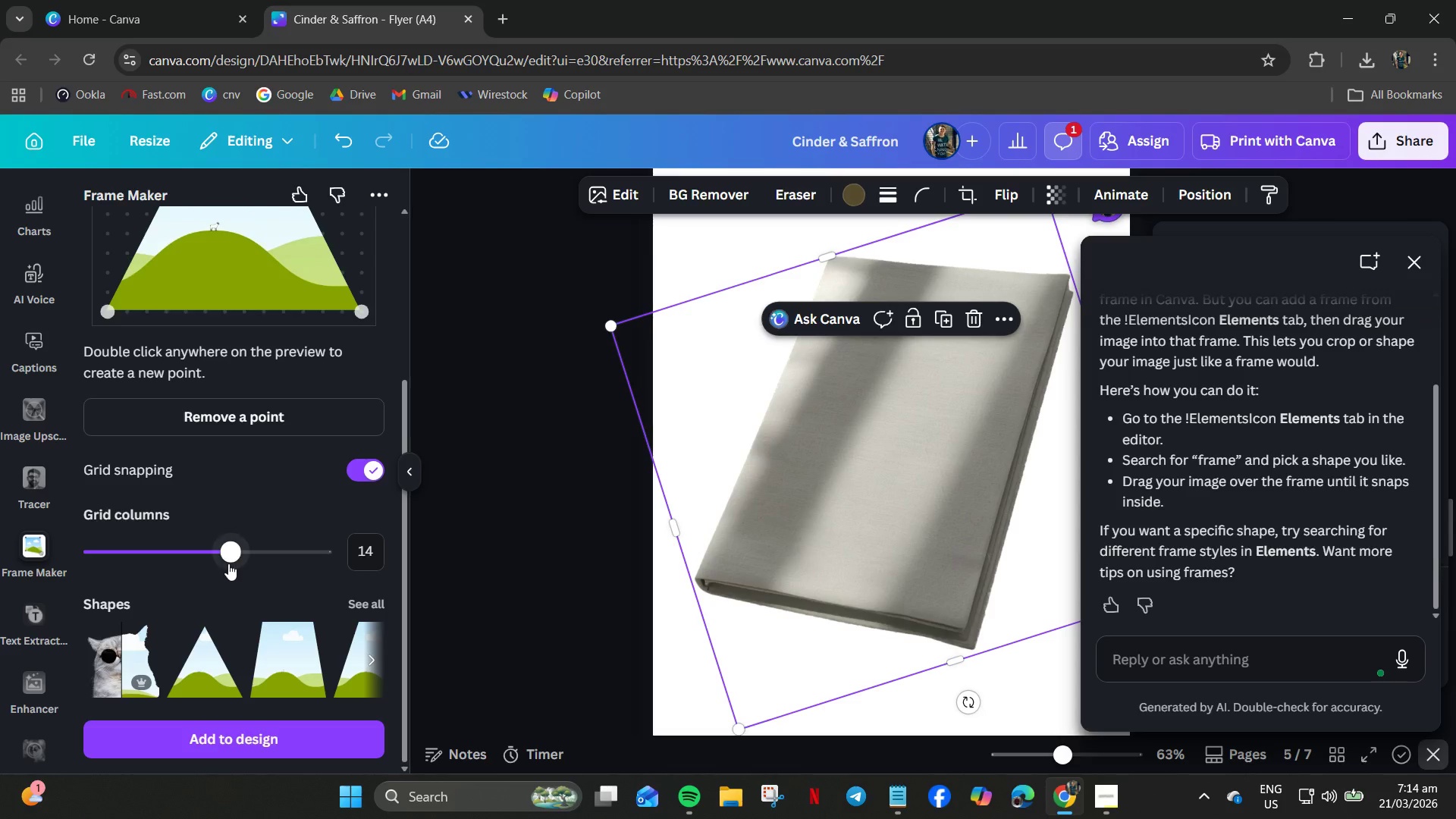 
left_click_drag(start_coordinate=[231, 551], to_coordinate=[5, 565])
 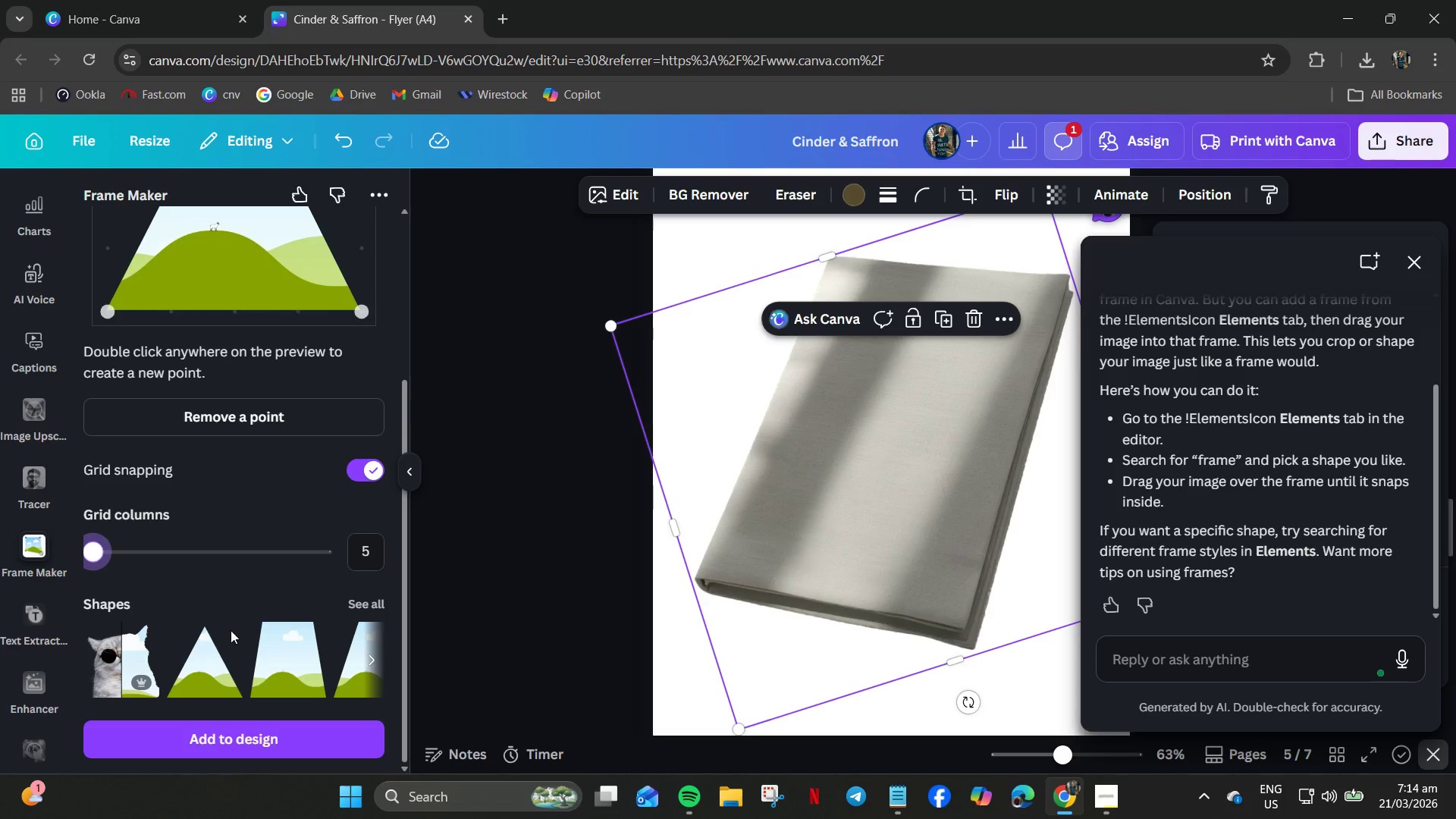 
scroll: coordinate [258, 630], scroll_direction: down, amount: 4.0
 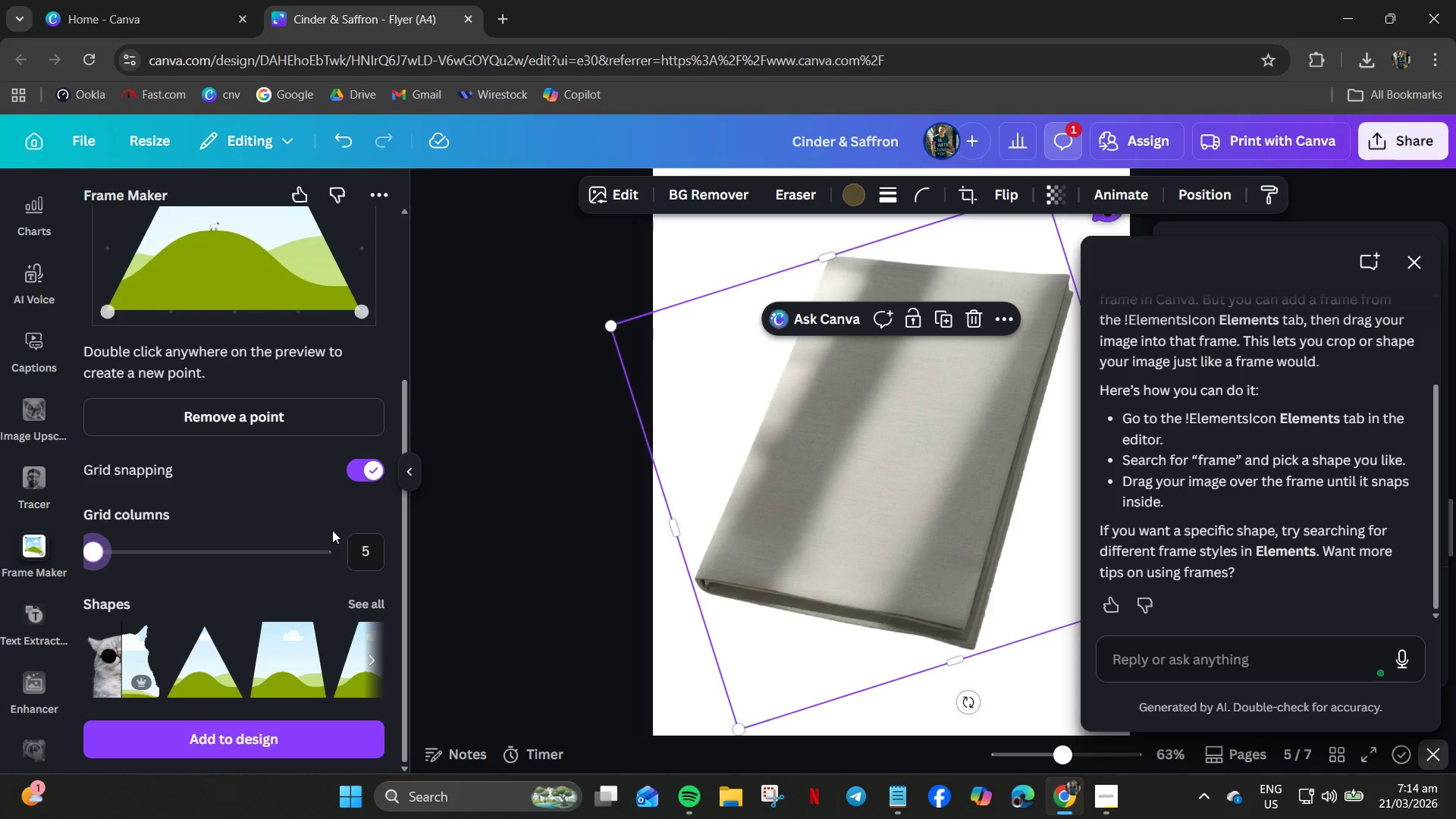 
scroll: coordinate [334, 517], scroll_direction: up, amount: 3.0
 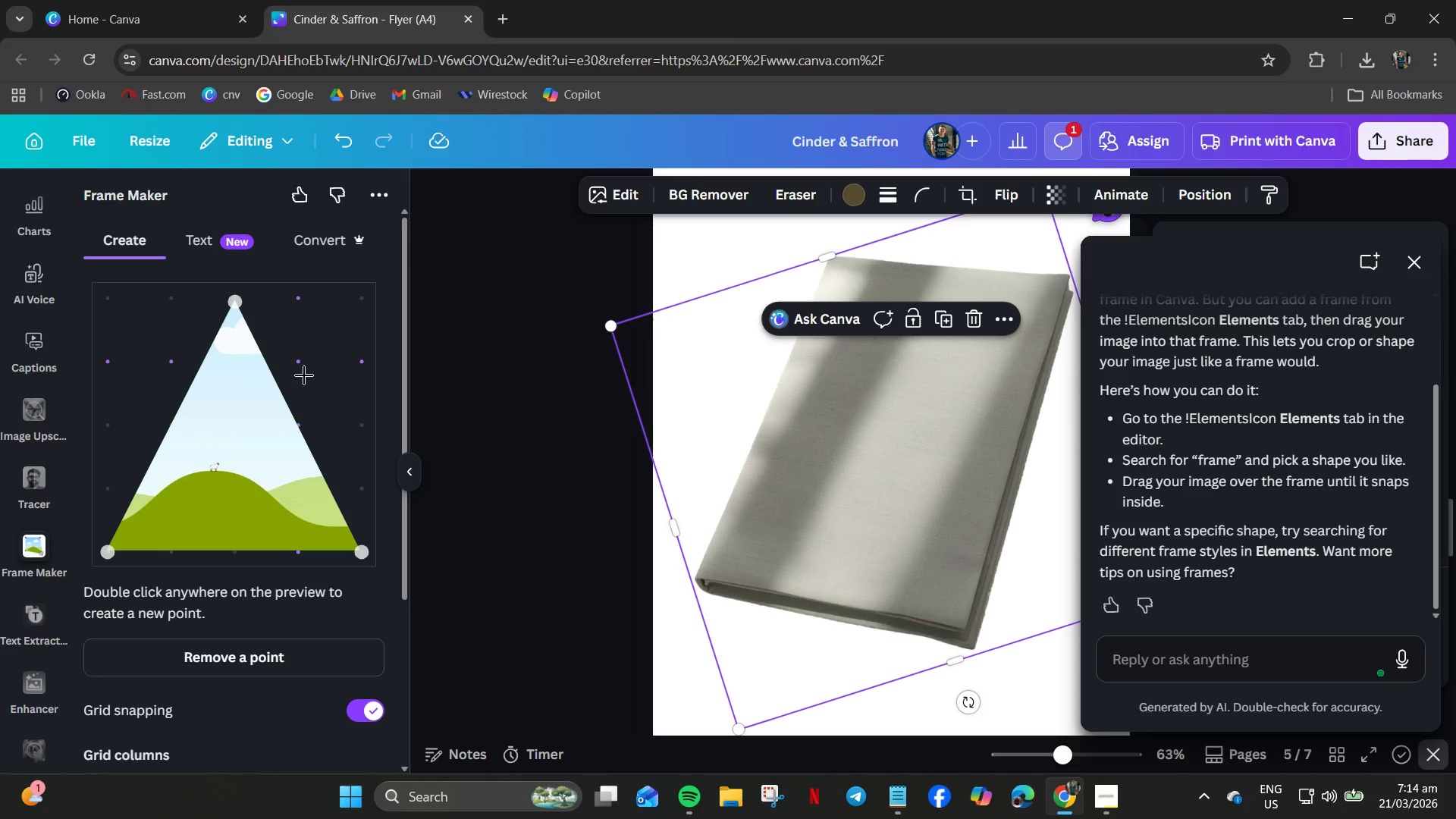 
right_click([323, 337])
 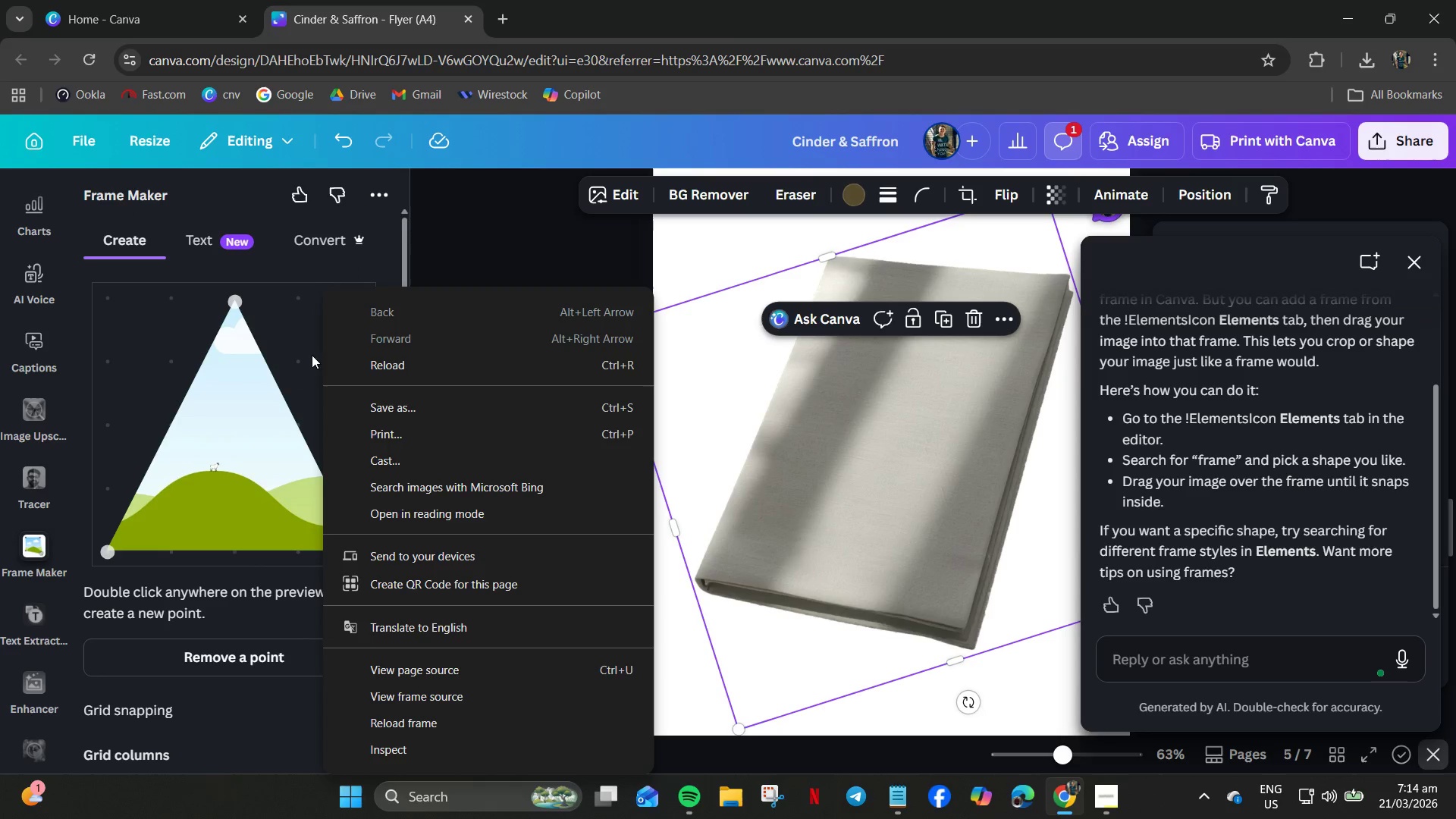 
left_click([297, 343])
 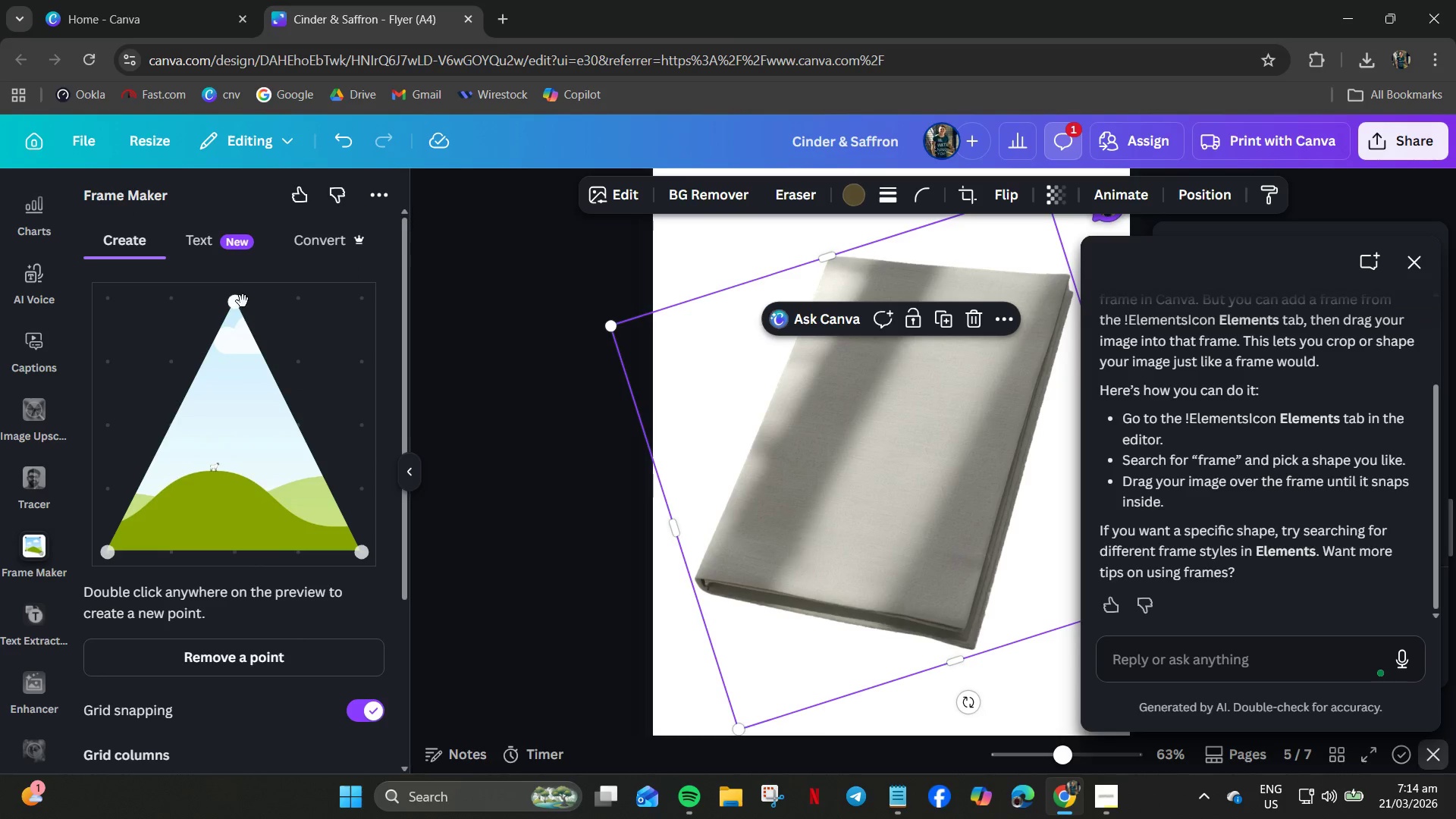 
left_click_drag(start_coordinate=[238, 301], to_coordinate=[76, 304])
 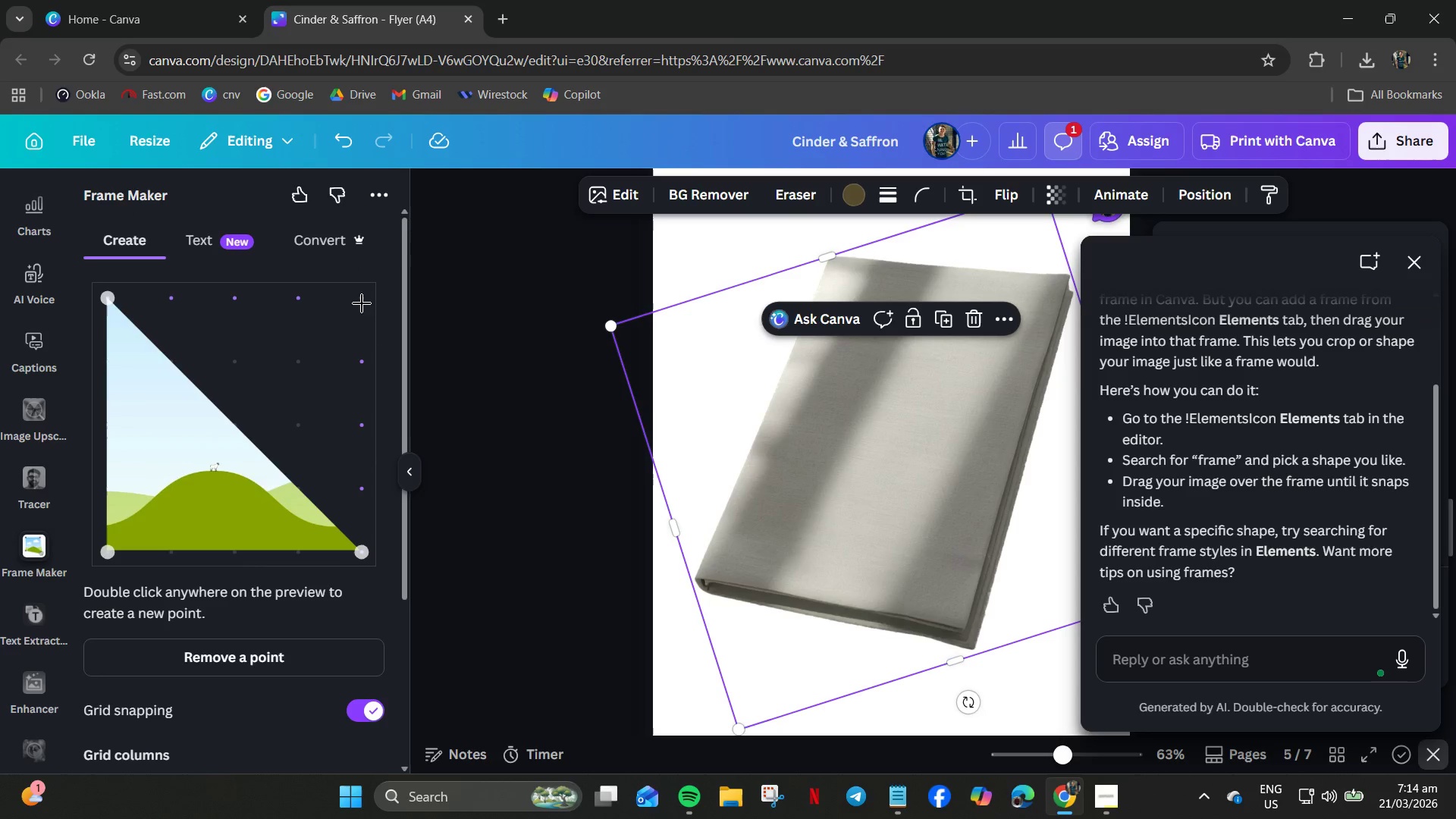 
left_click([358, 303])
 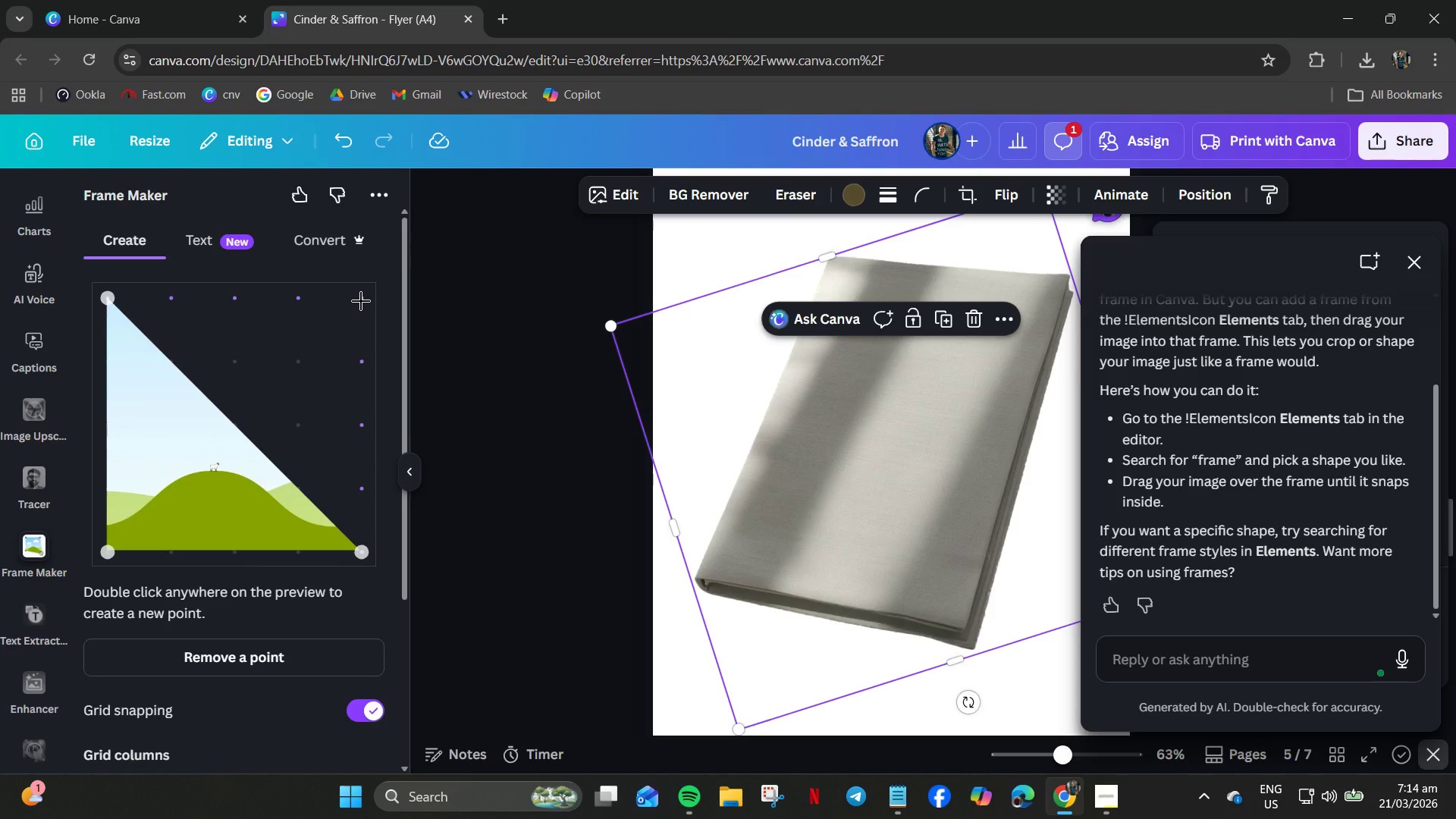 
triple_click([361, 301])
 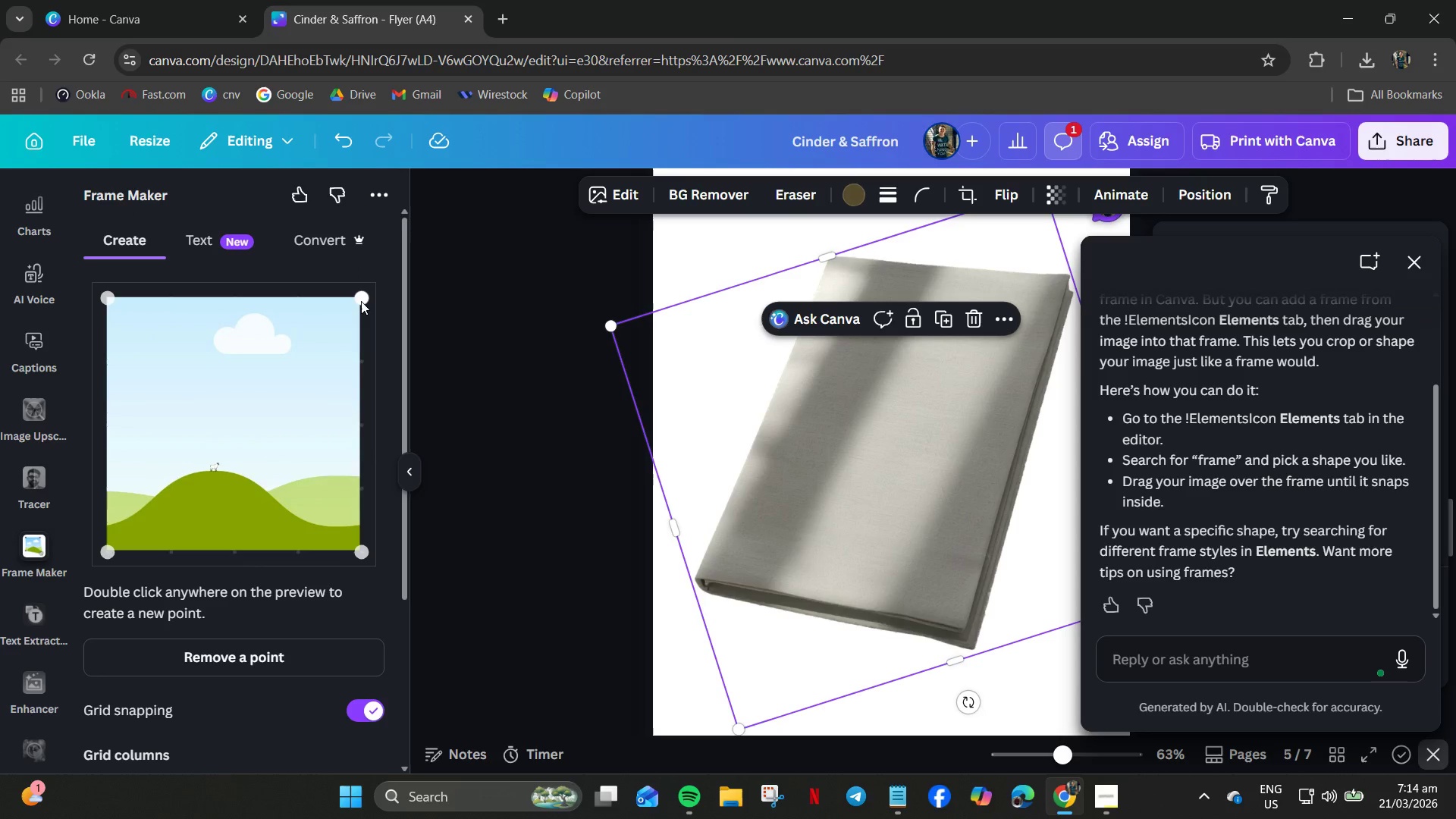 
triple_click([361, 301])
 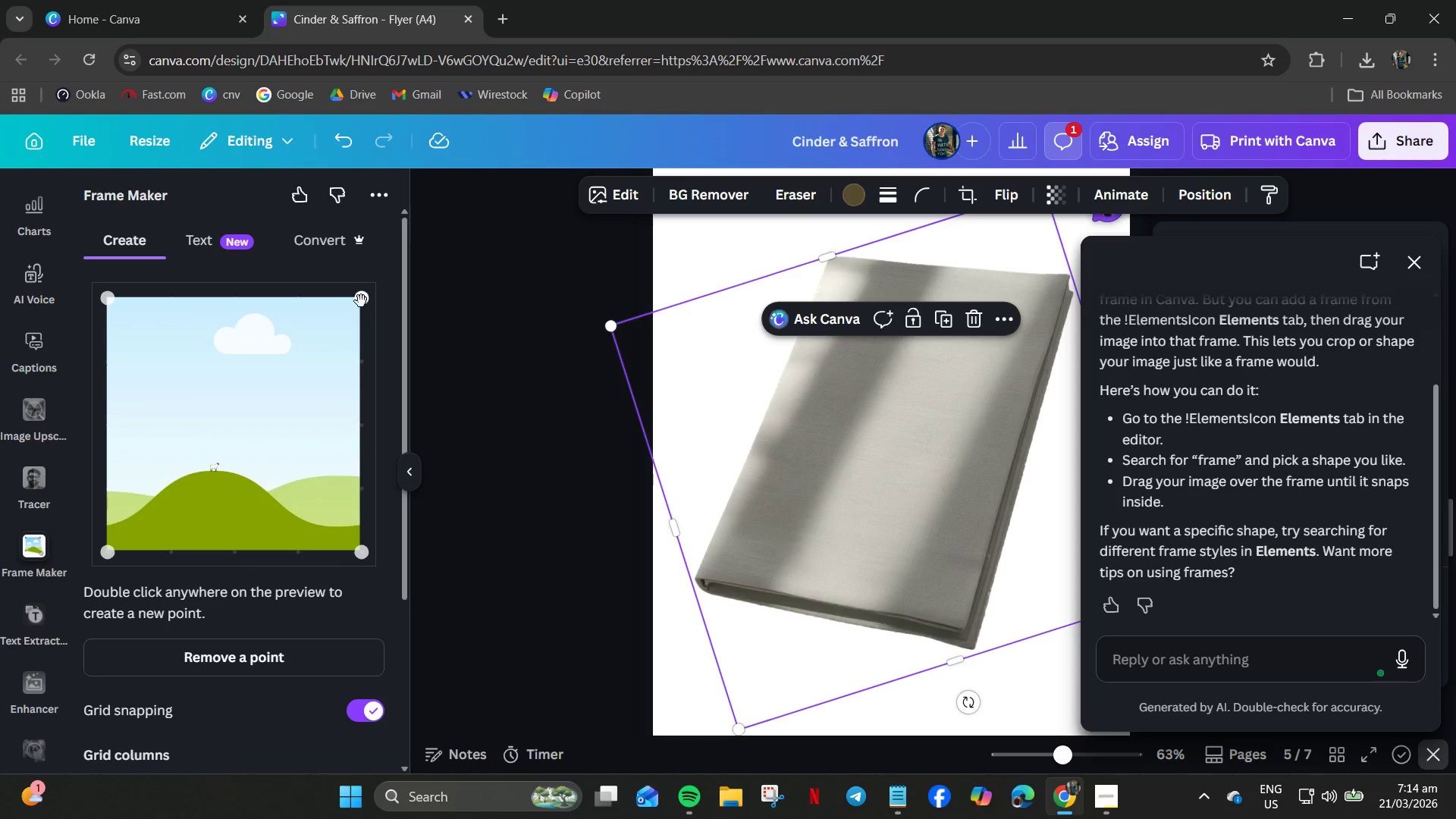 
triple_click([361, 301])
 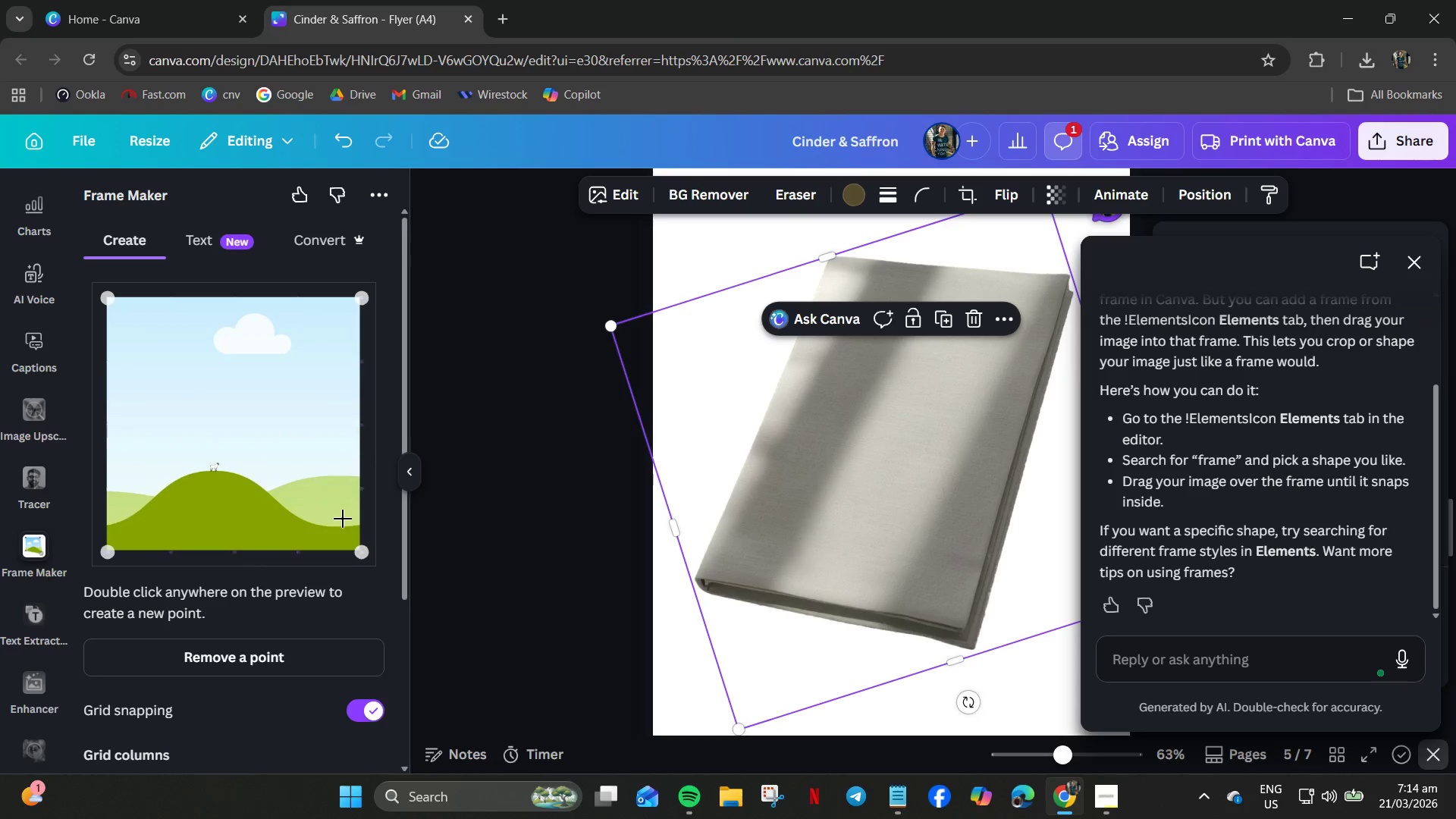 
left_click_drag(start_coordinate=[360, 302], to_coordinate=[311, 299])
 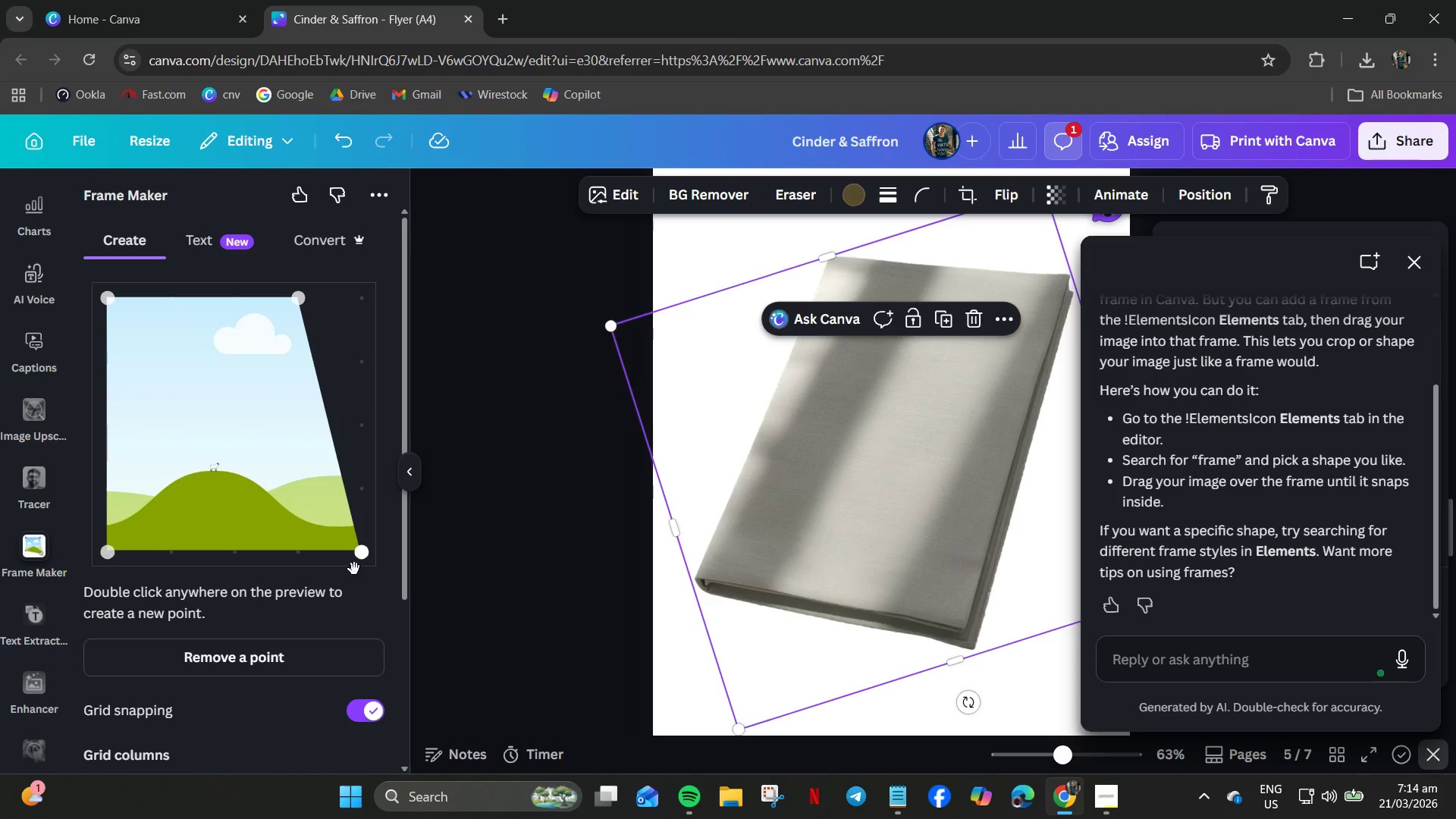 
left_click_drag(start_coordinate=[358, 562], to_coordinate=[309, 557])
 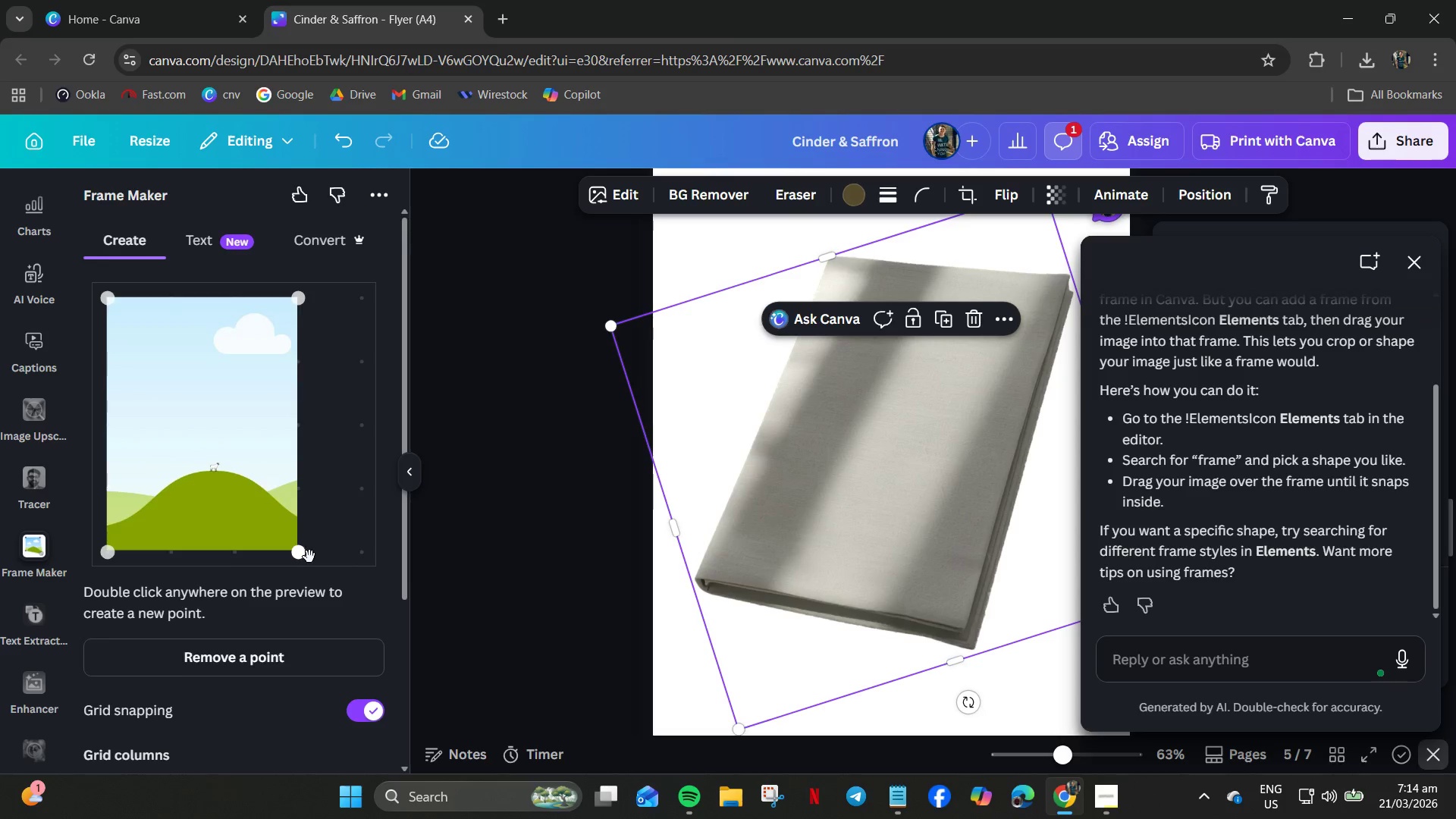 
scroll: coordinate [312, 560], scroll_direction: down, amount: 4.0
 